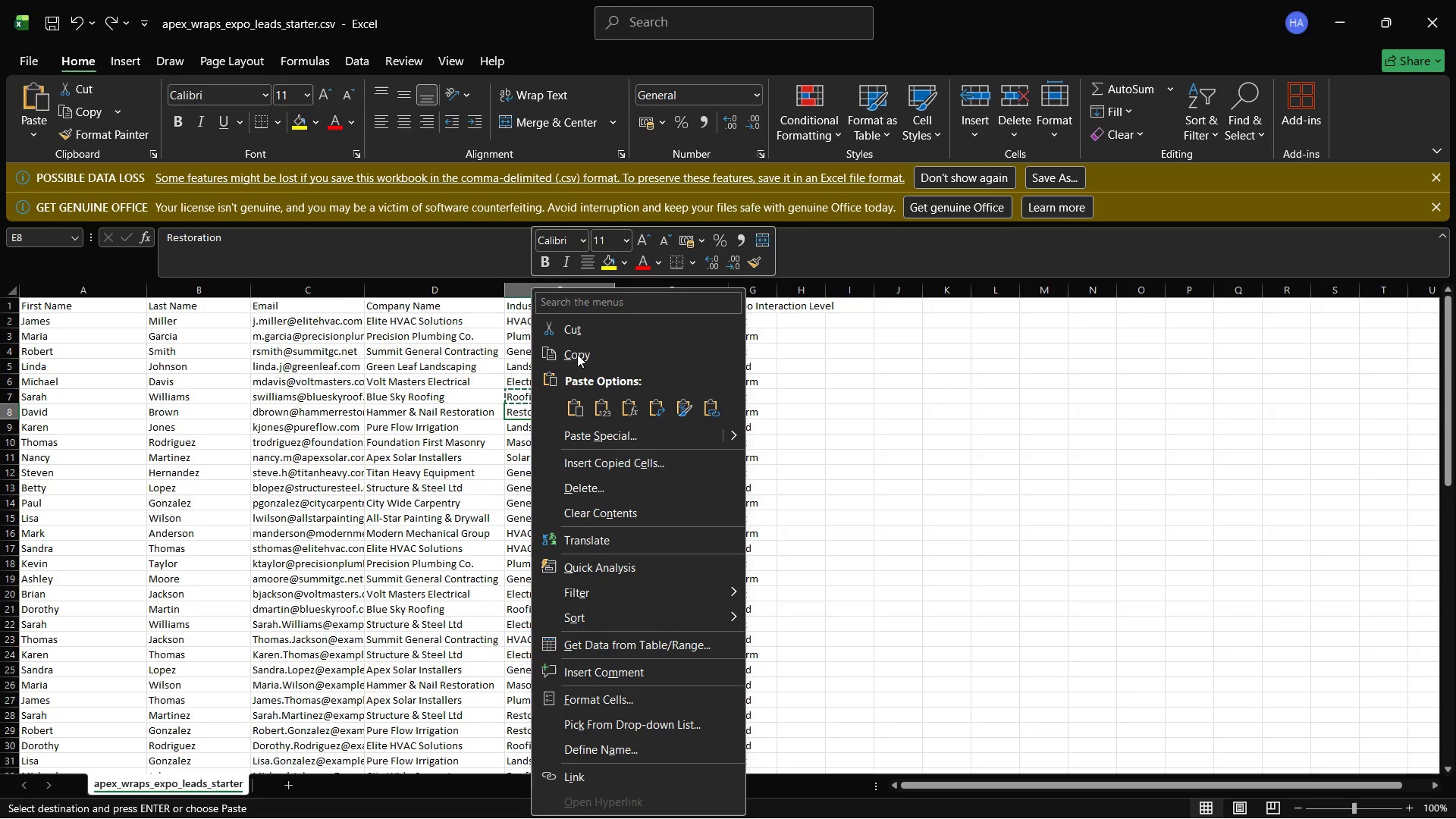 
left_click([577, 350])
 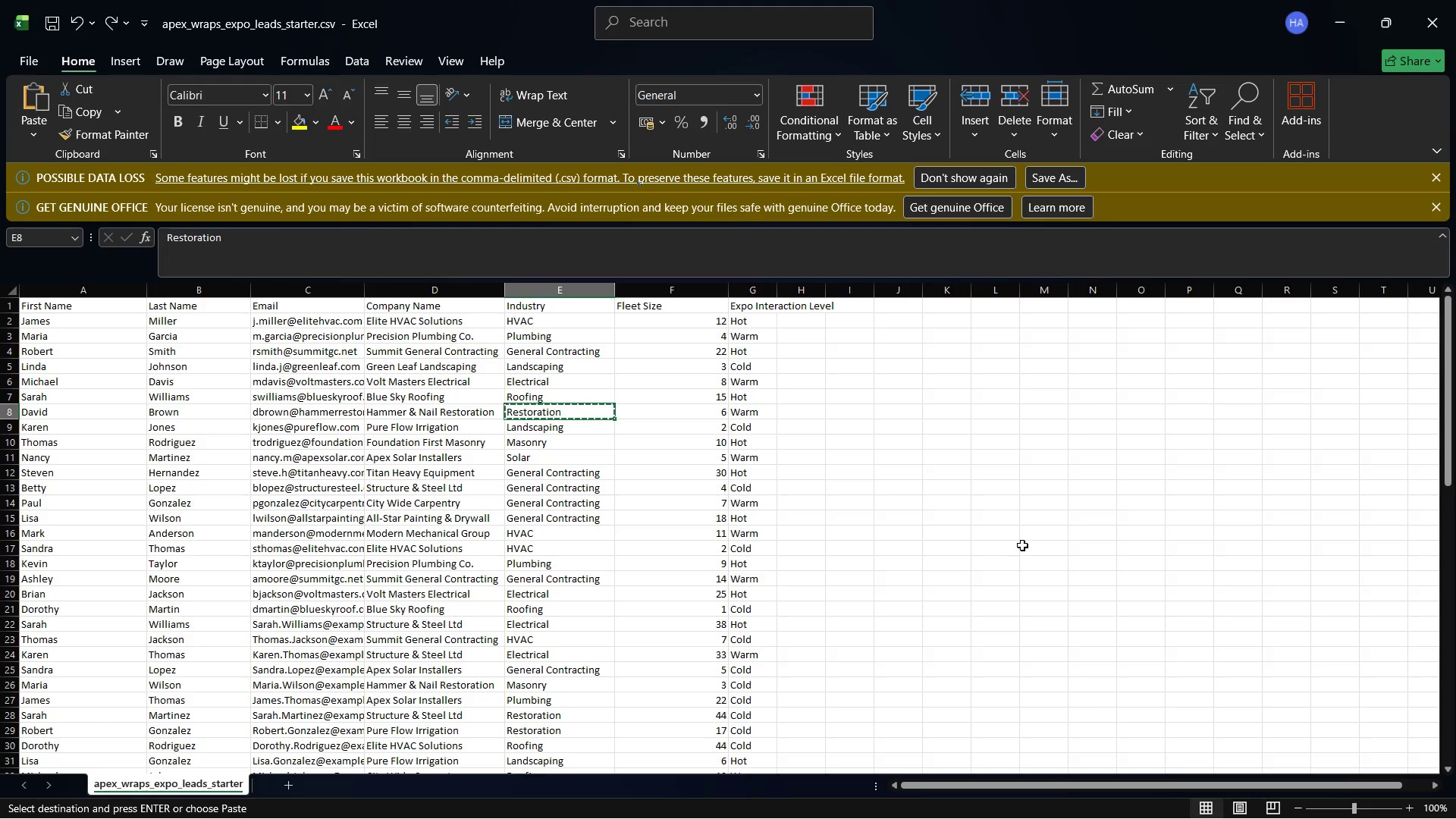 
wait(14.96)
 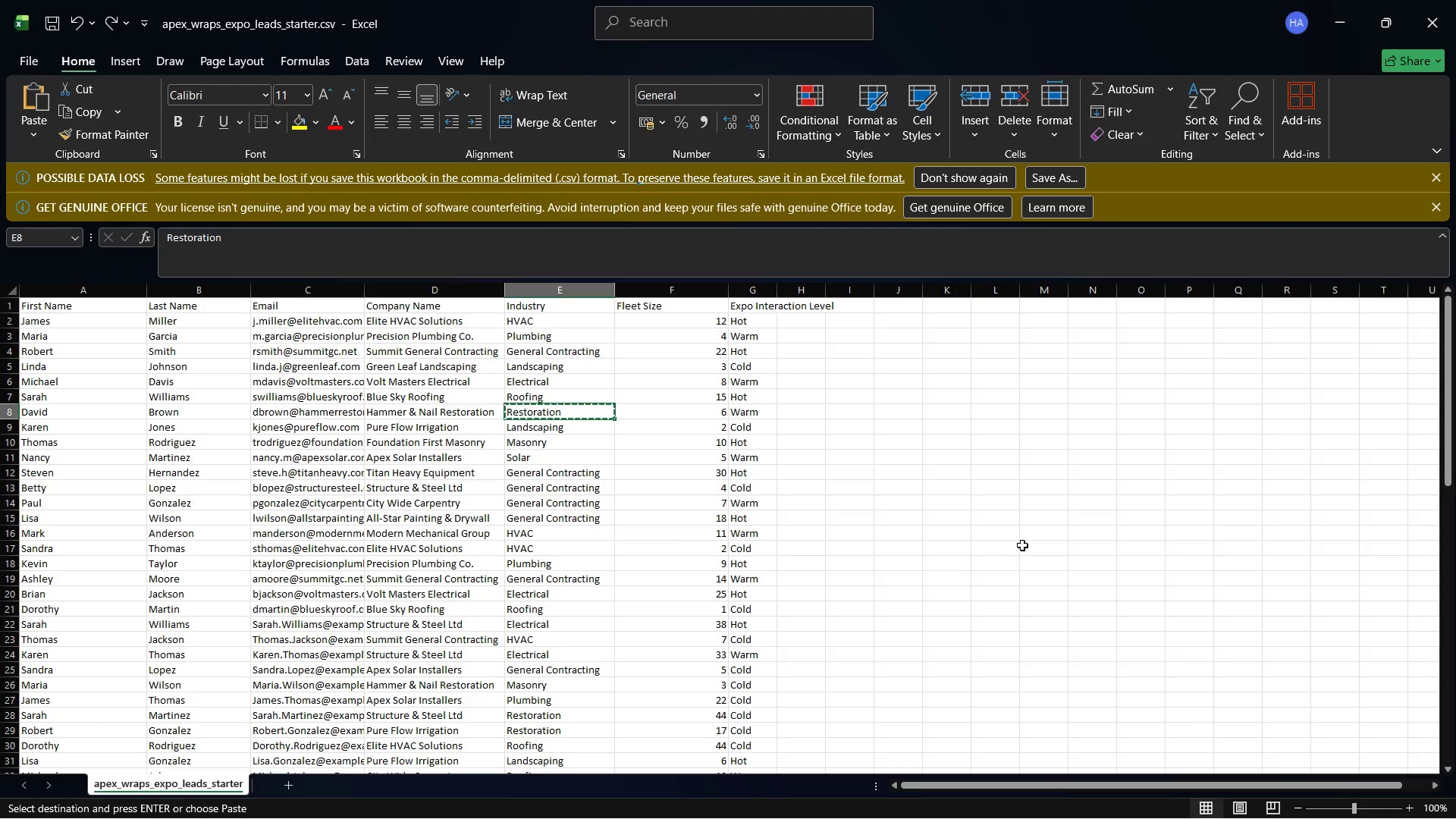 
mouse_move([1033, 784])
 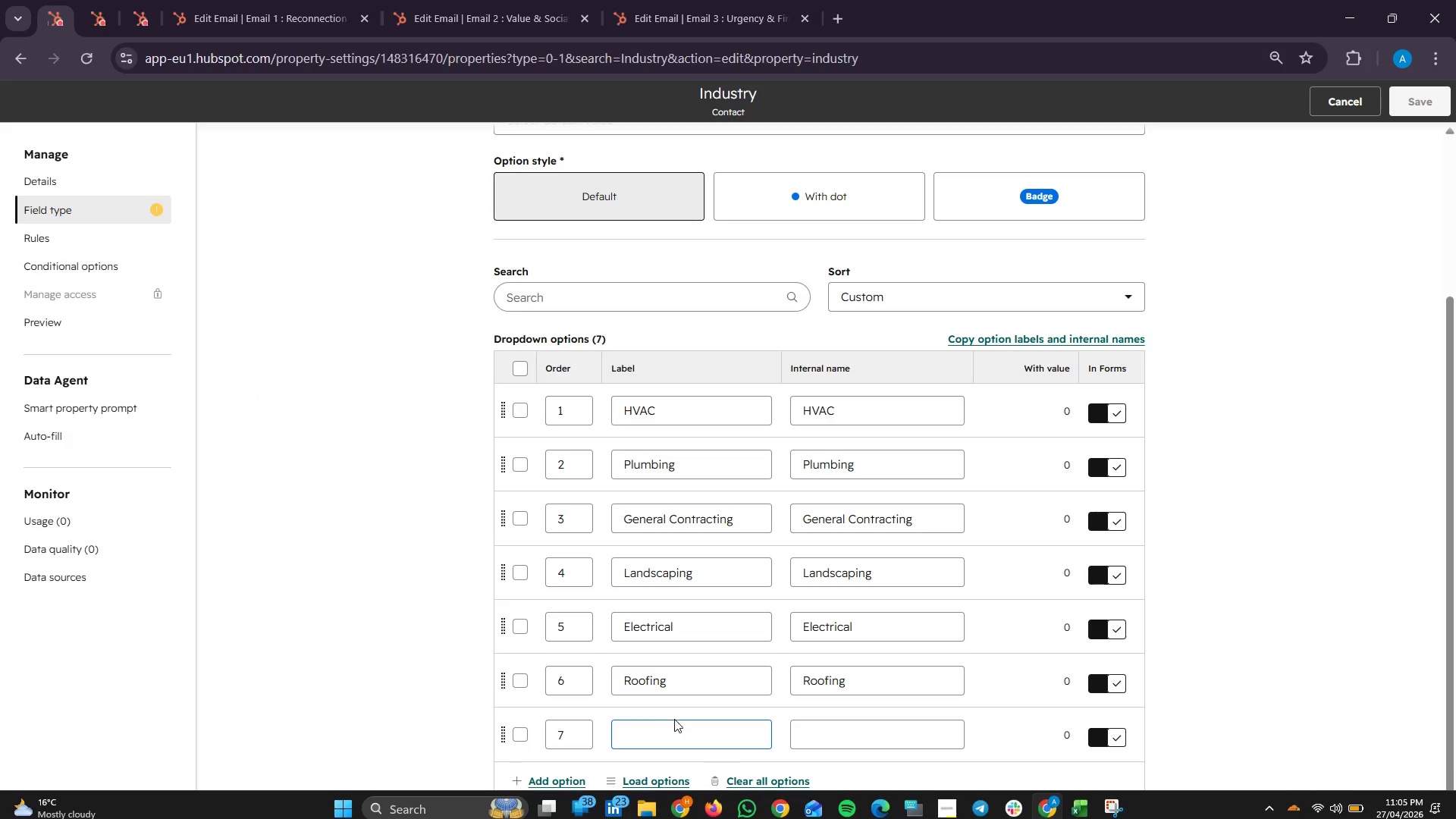 
right_click([671, 730])
 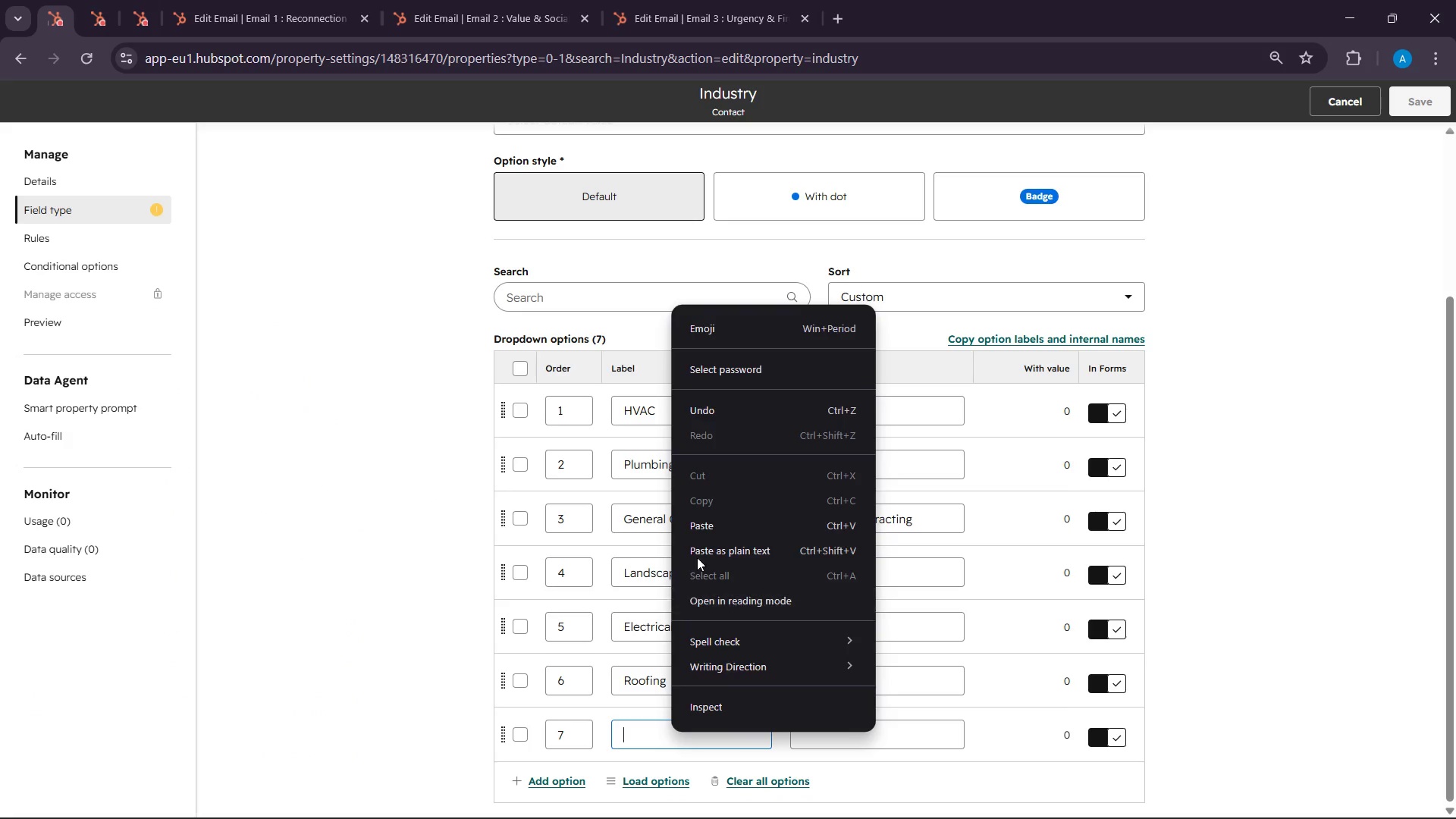 
left_click([698, 529])
 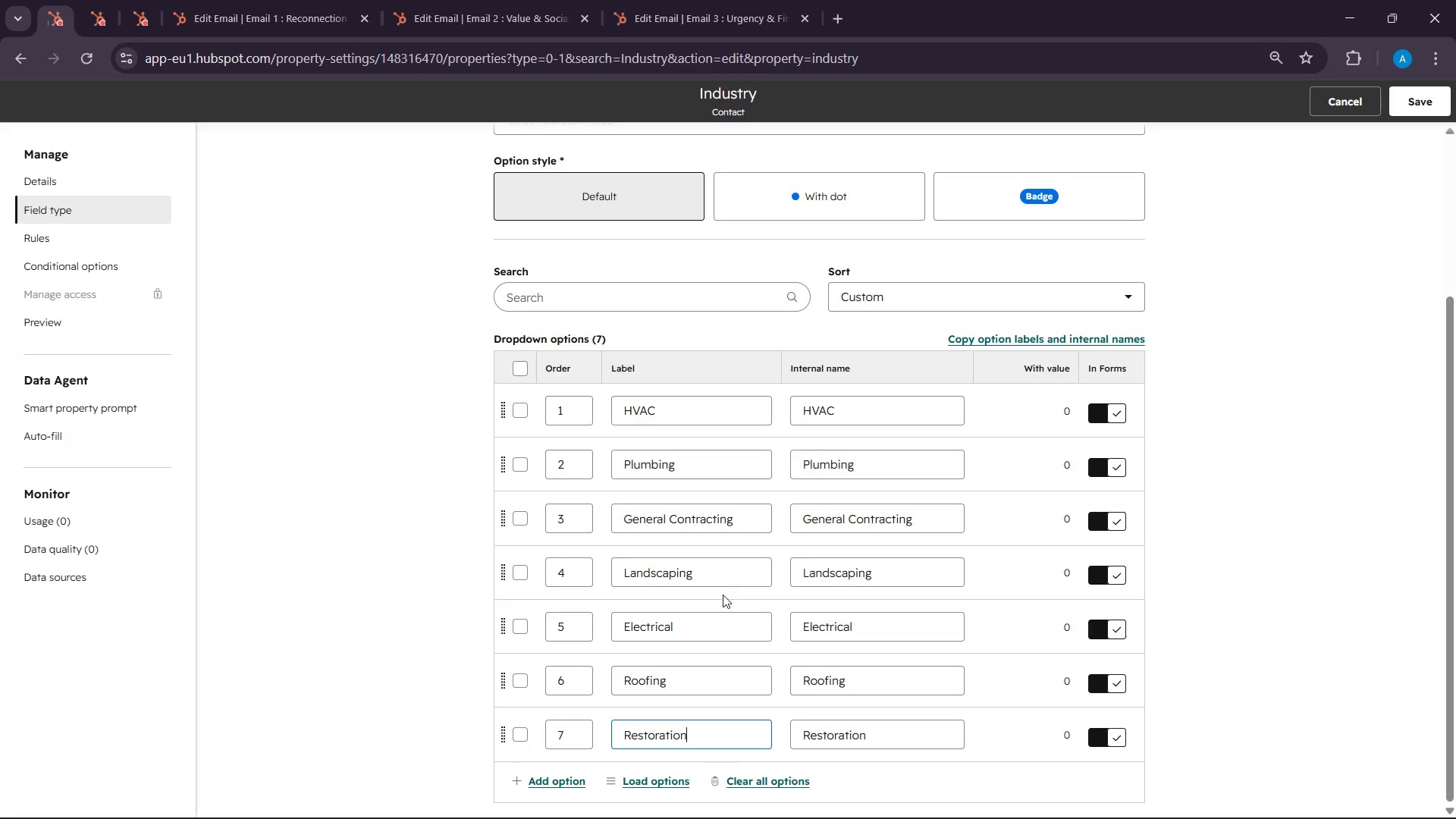 
scroll: coordinate [726, 609], scroll_direction: down, amount: 3.0
 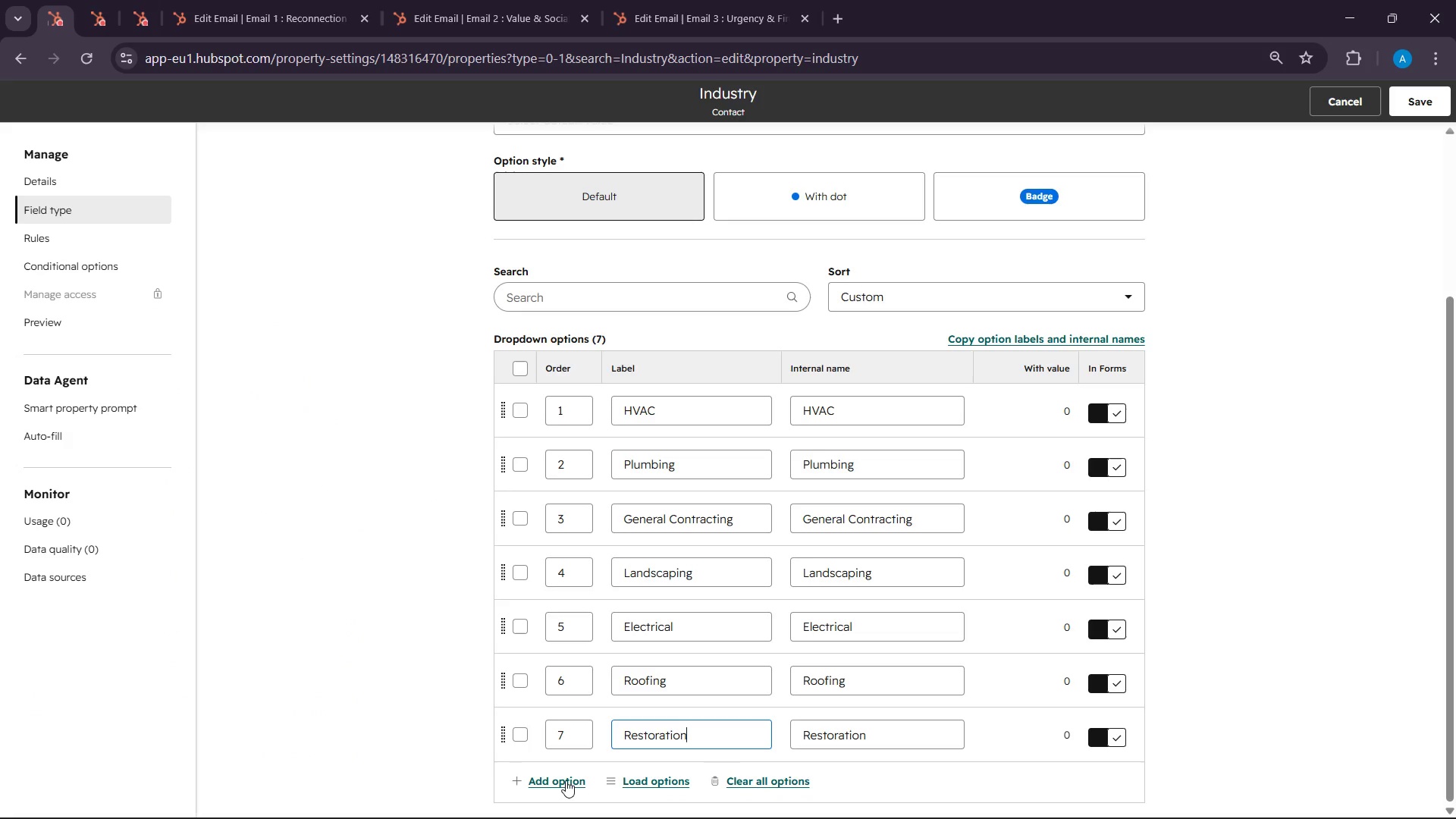 
left_click([565, 783])
 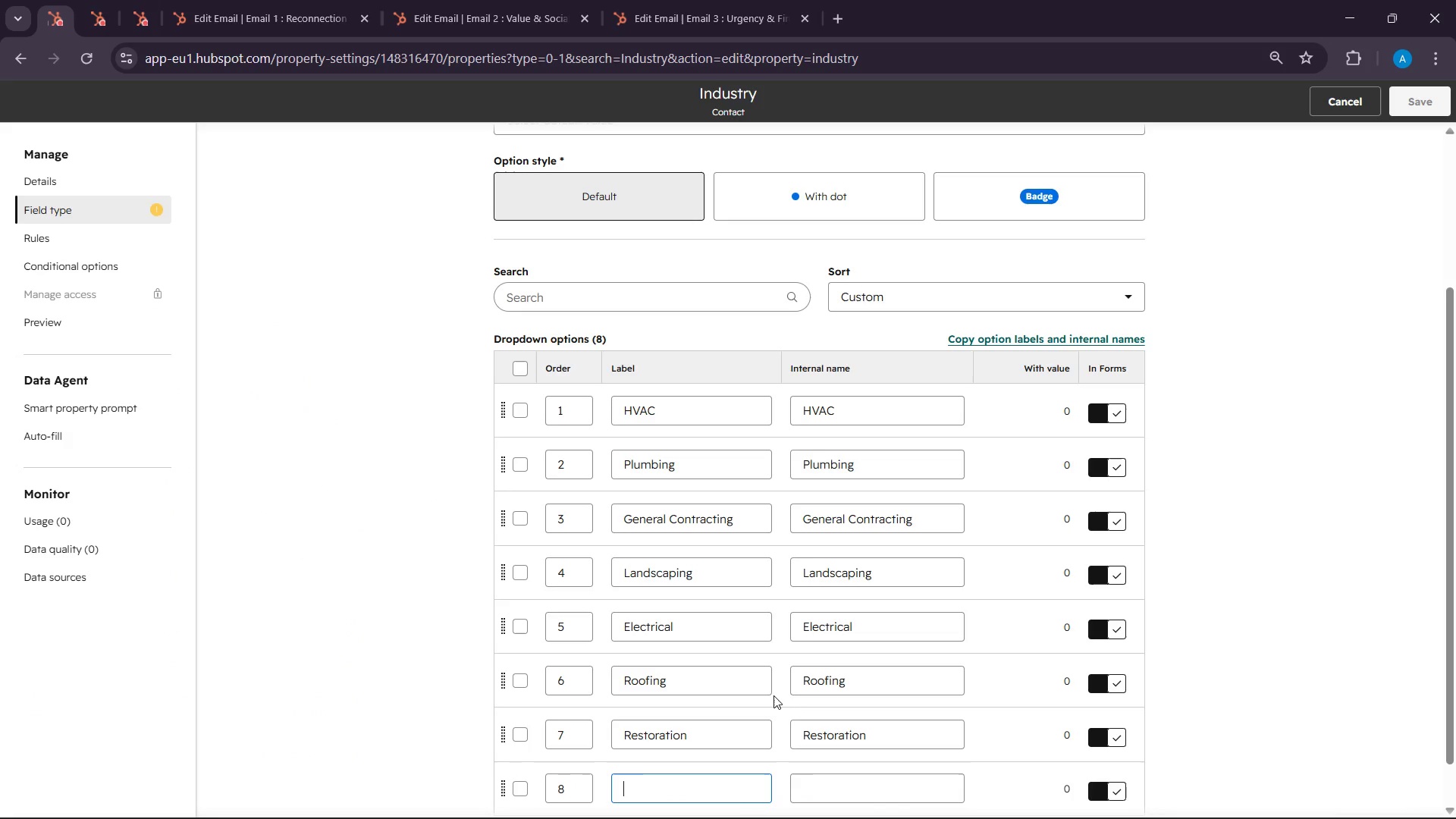 
scroll: coordinate [774, 695], scroll_direction: down, amount: 5.0
 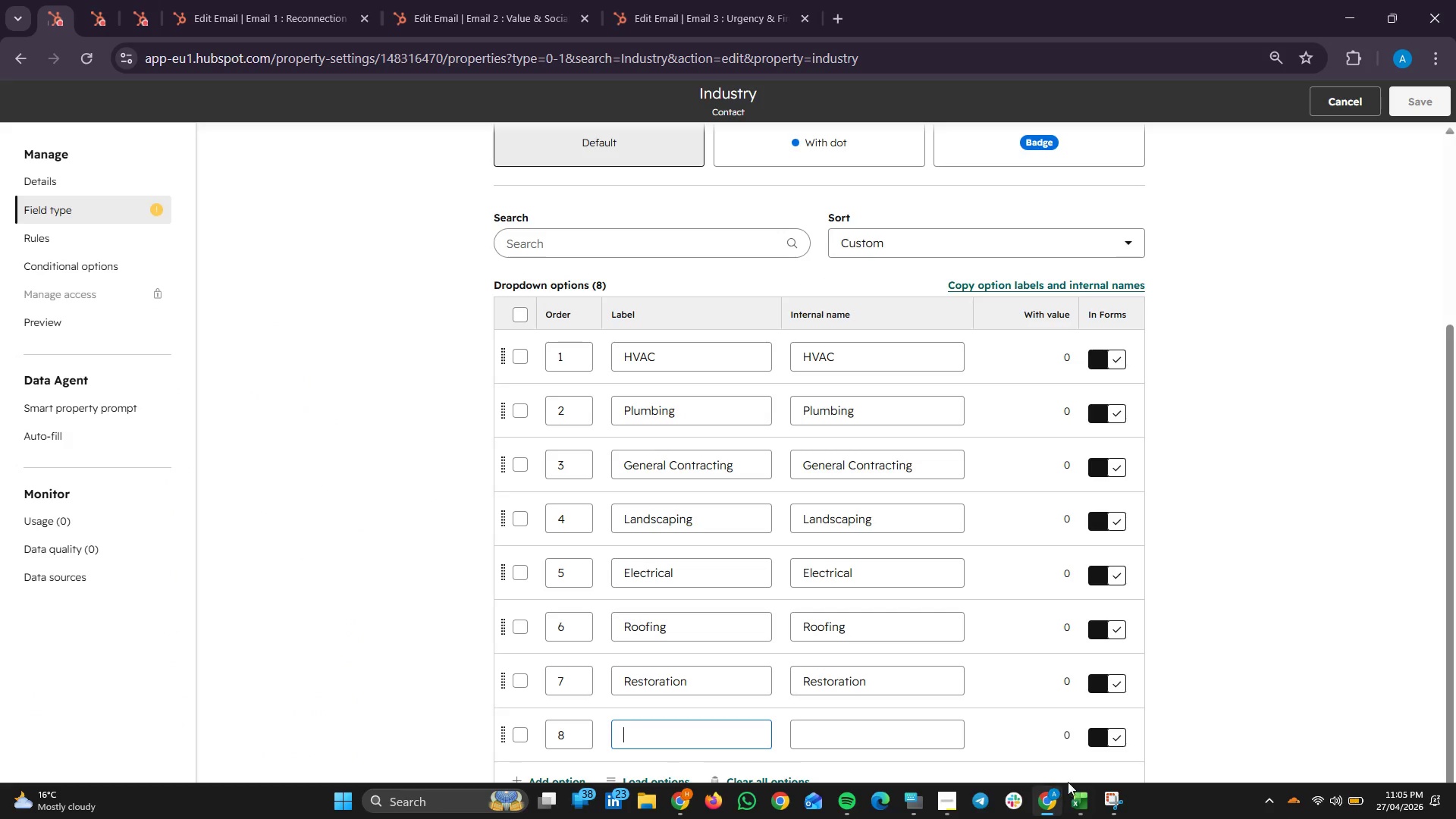 
left_click([1032, 809])
 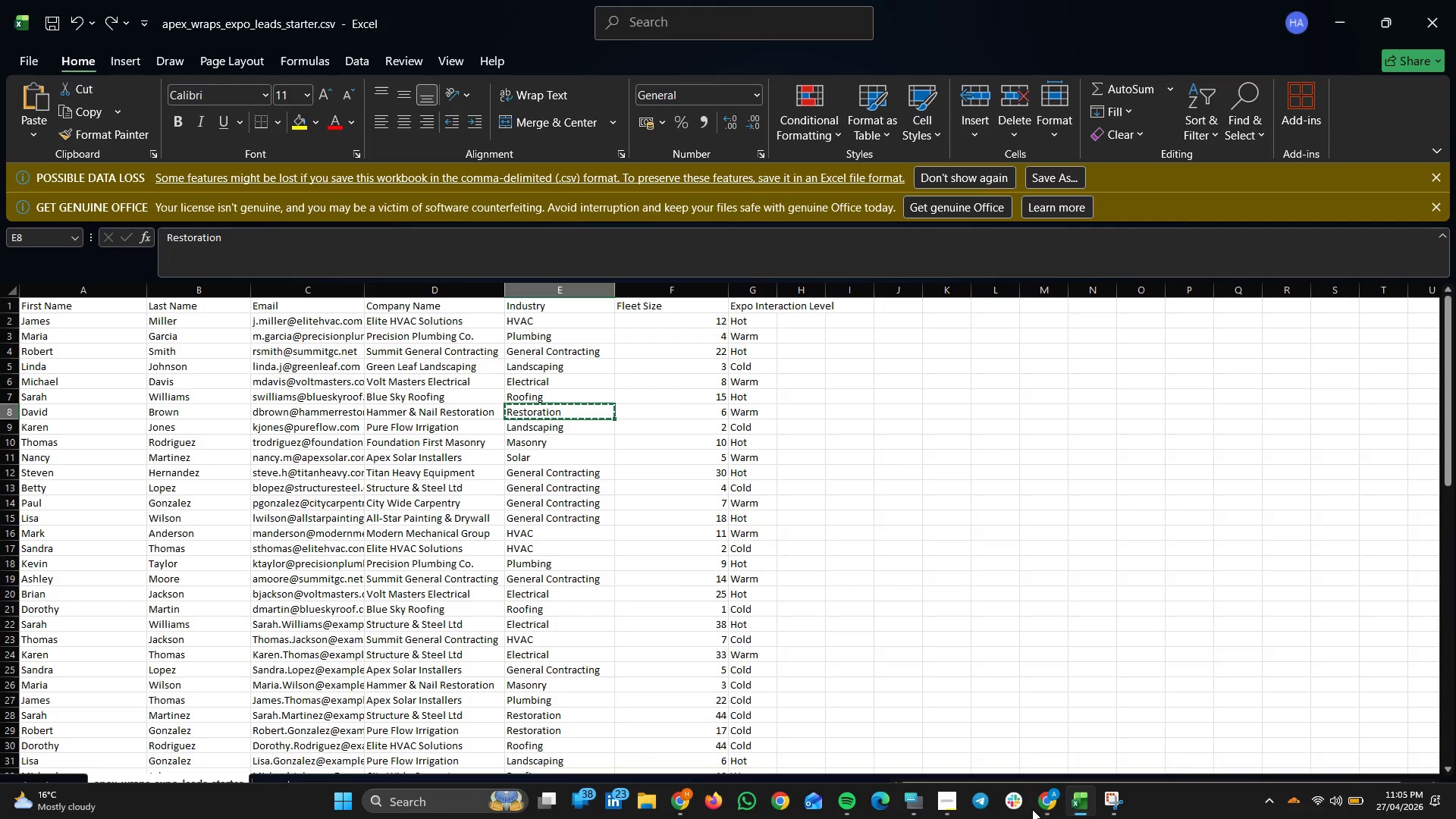 
mouse_move([1006, 797])
 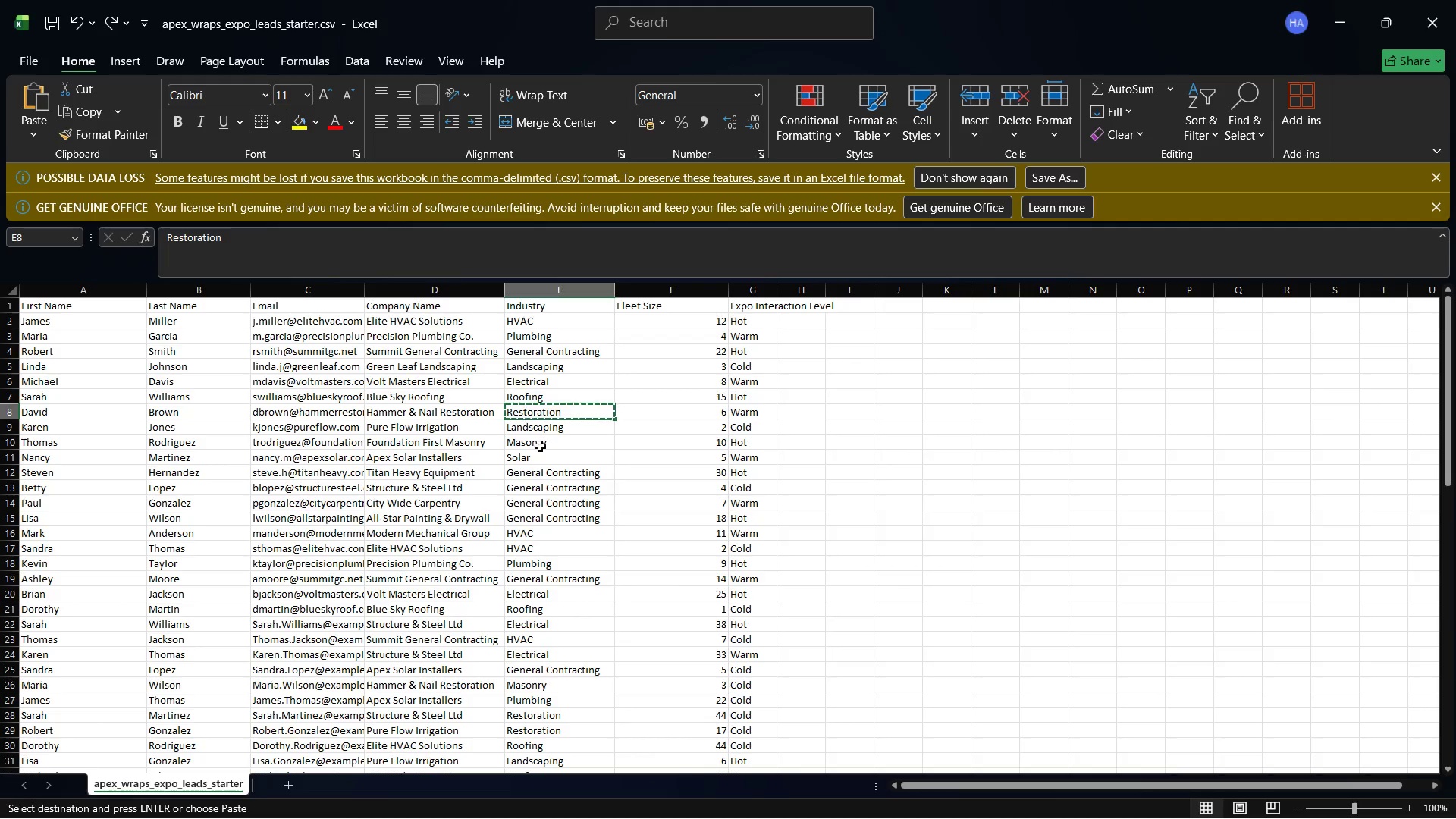 
left_click([538, 447])
 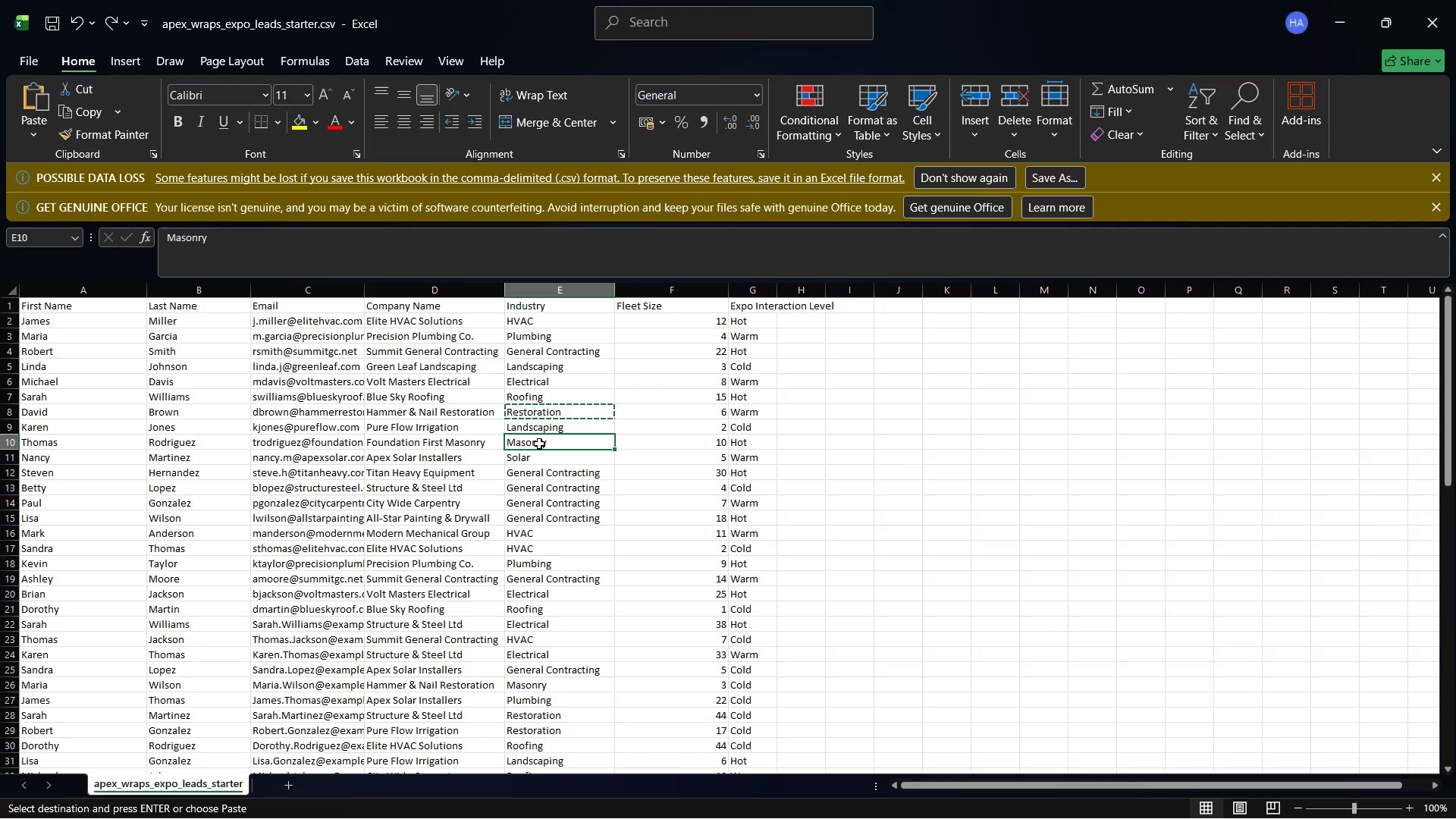 
right_click([539, 444])
 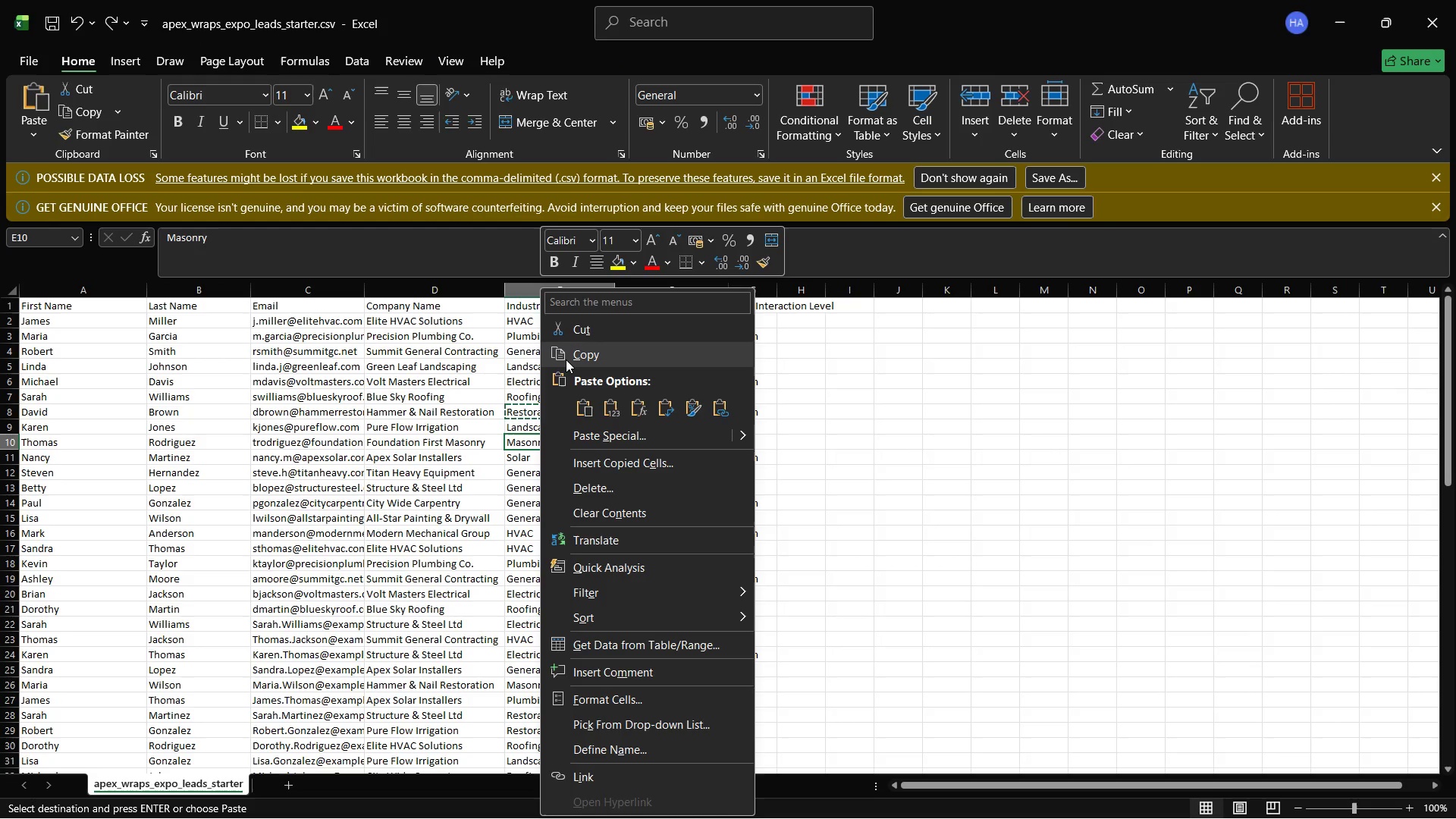 
left_click([566, 359])
 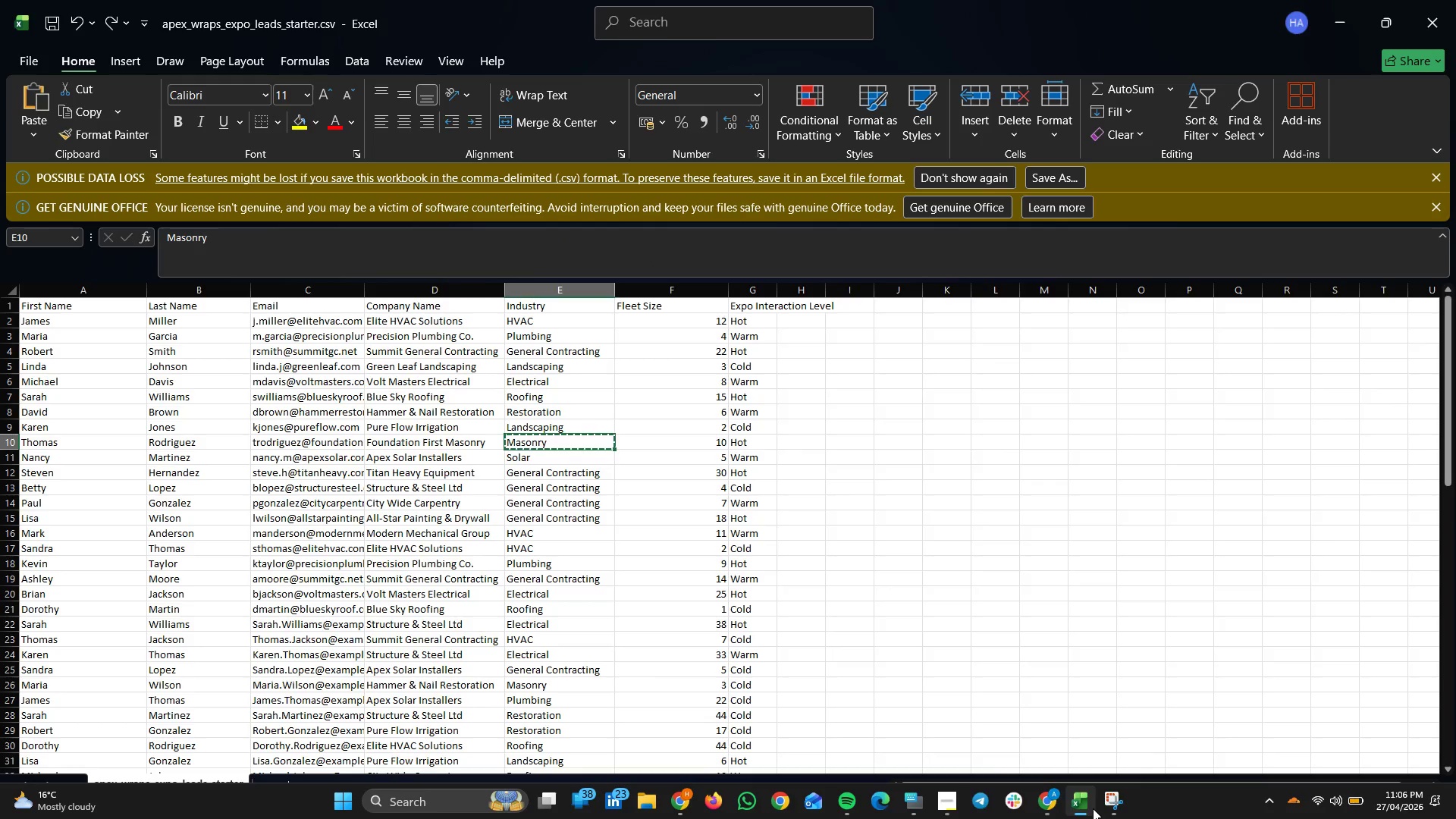 
left_click([1042, 804])
 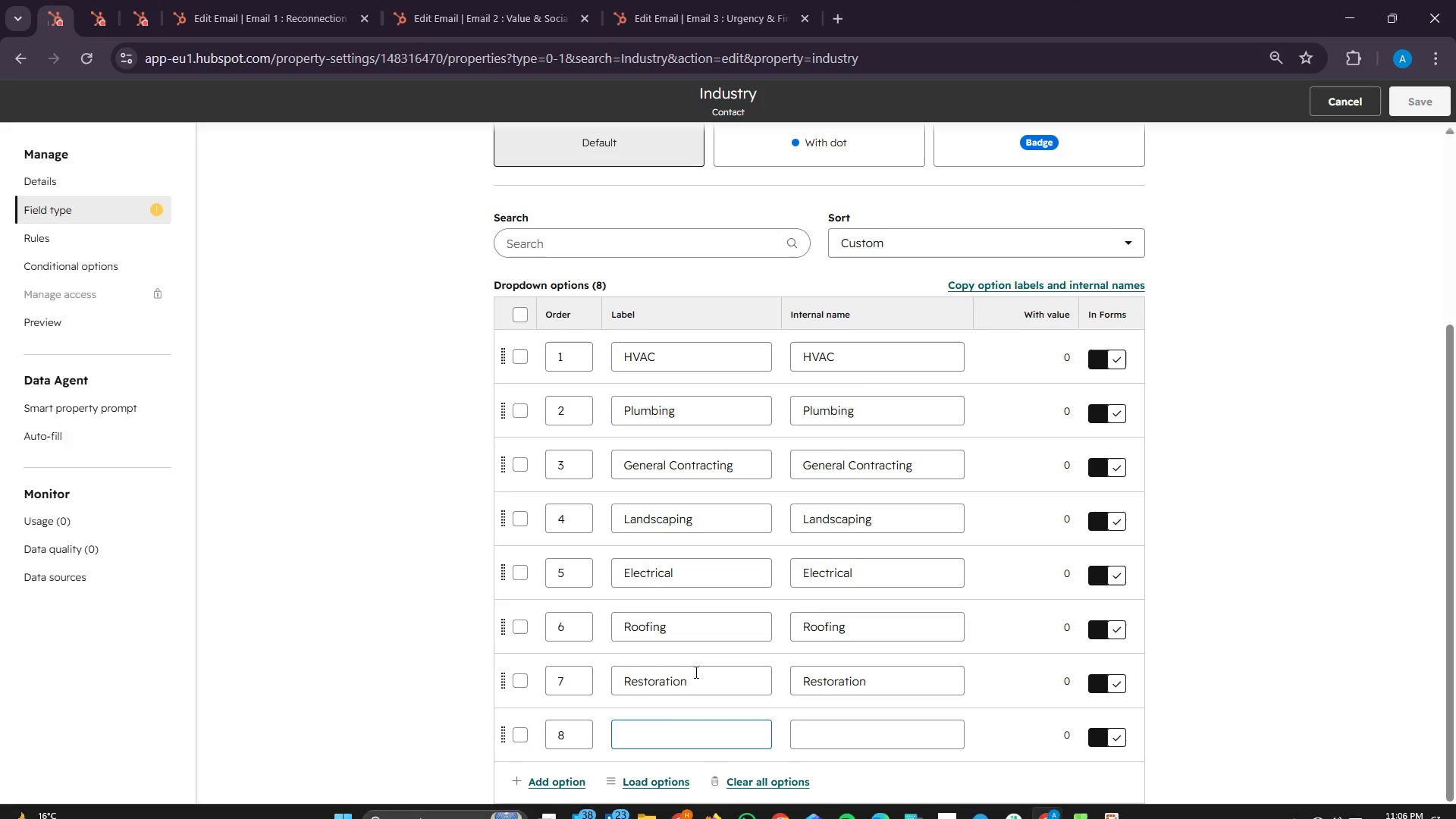 
right_click([649, 742])
 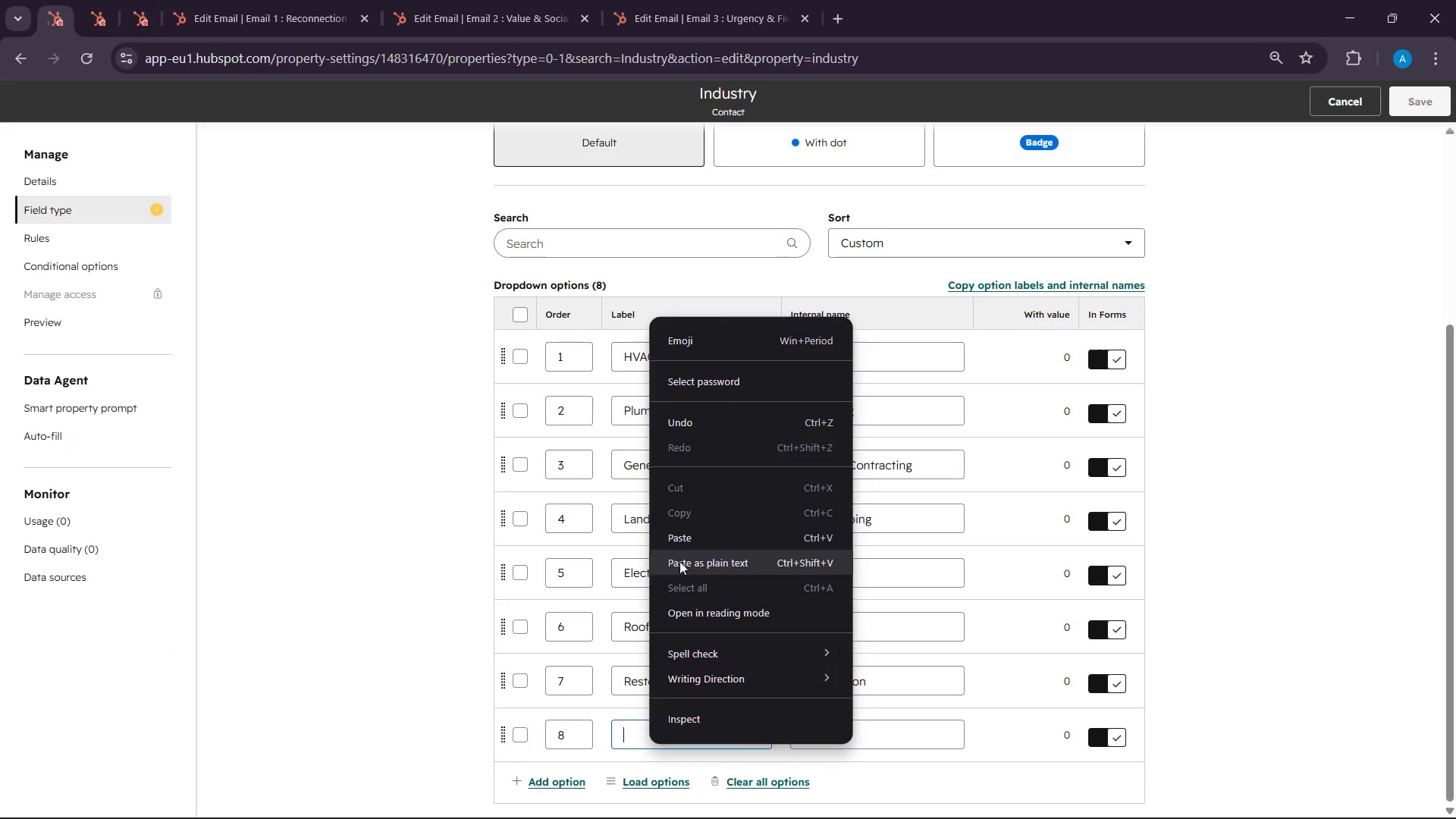 
left_click([681, 550])
 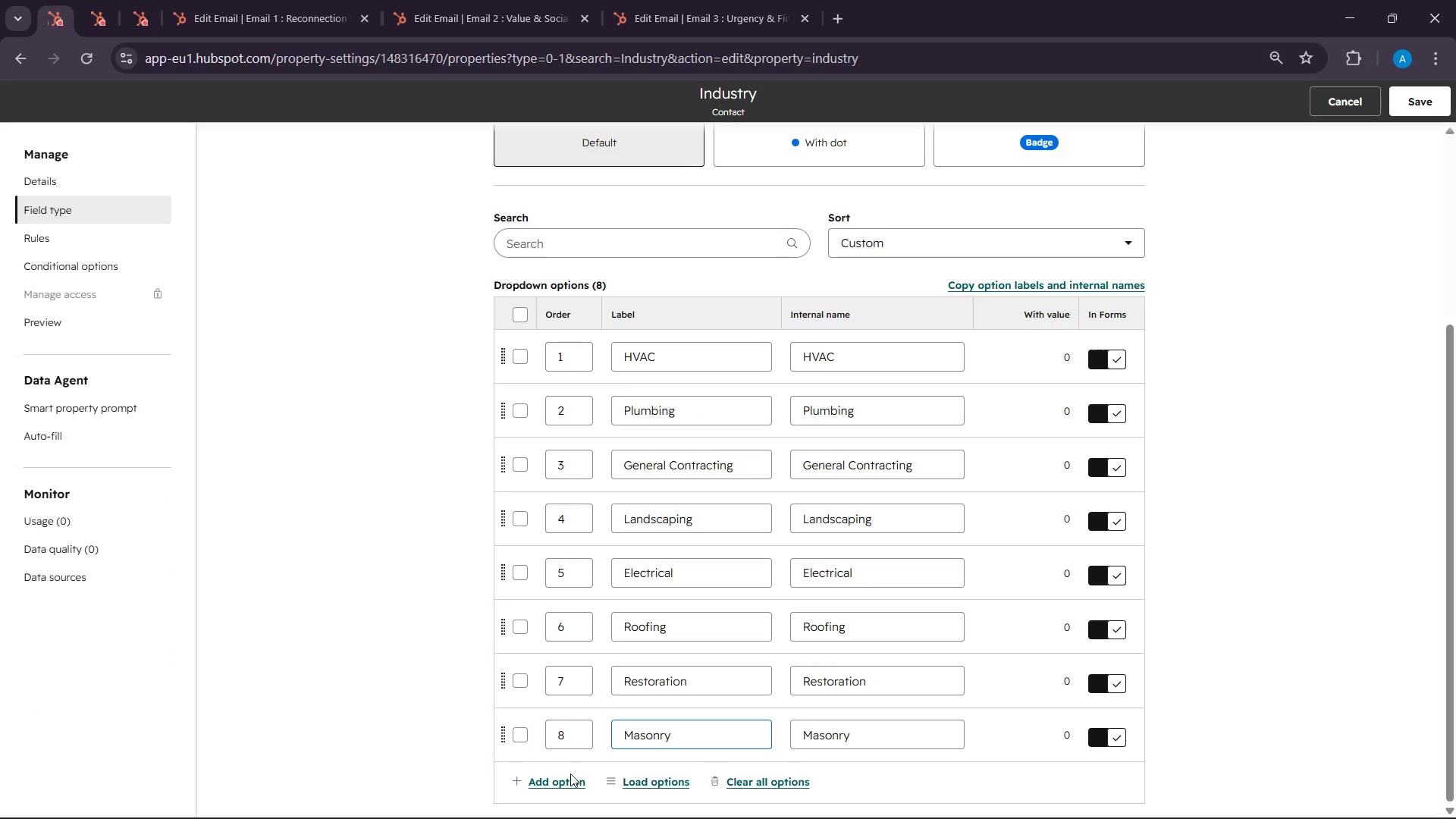 
left_click([563, 786])
 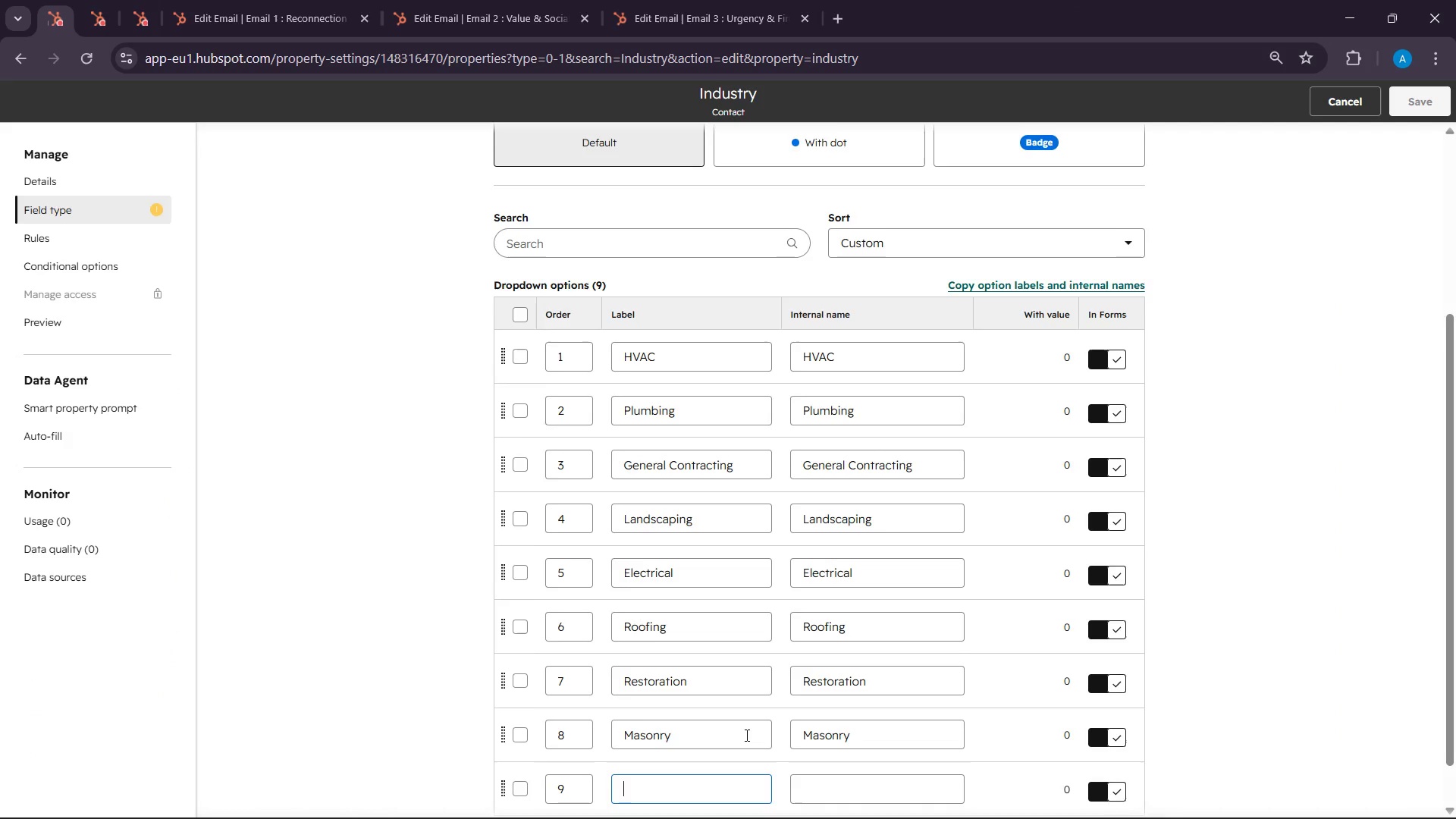 
scroll: coordinate [1094, 779], scroll_direction: down, amount: 8.0
 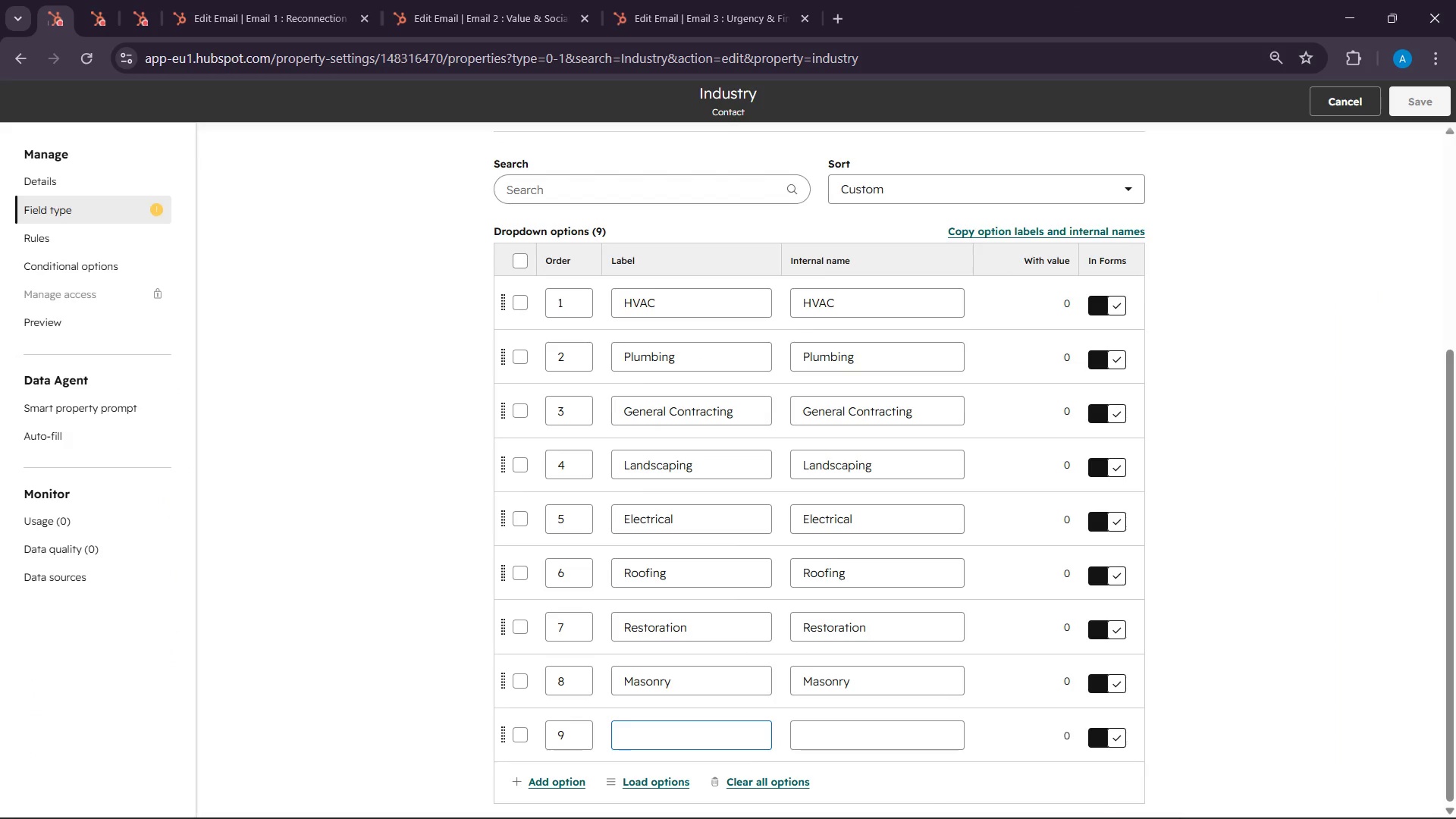 
wait(5.83)
 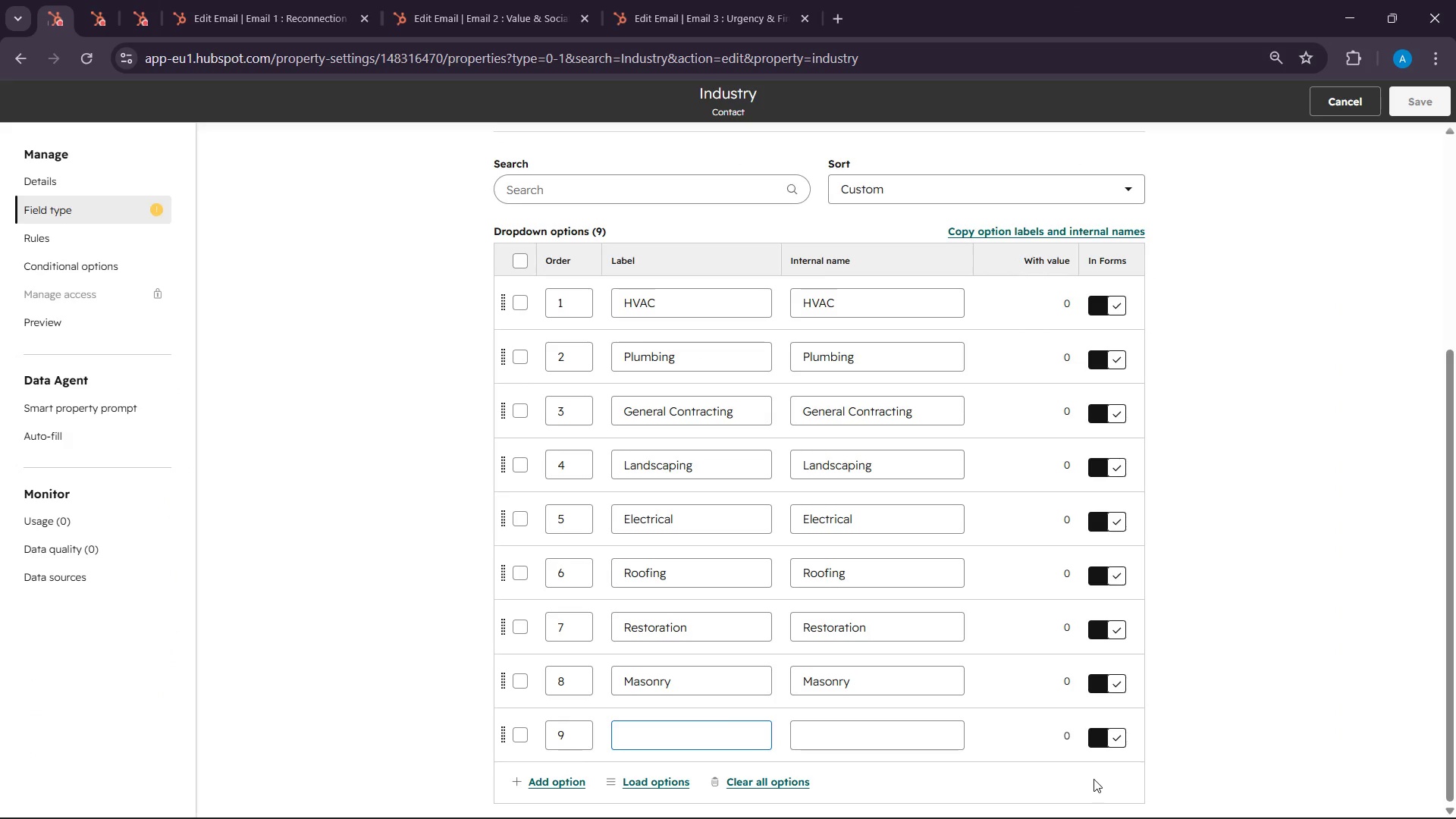 
left_click([1053, 799])
 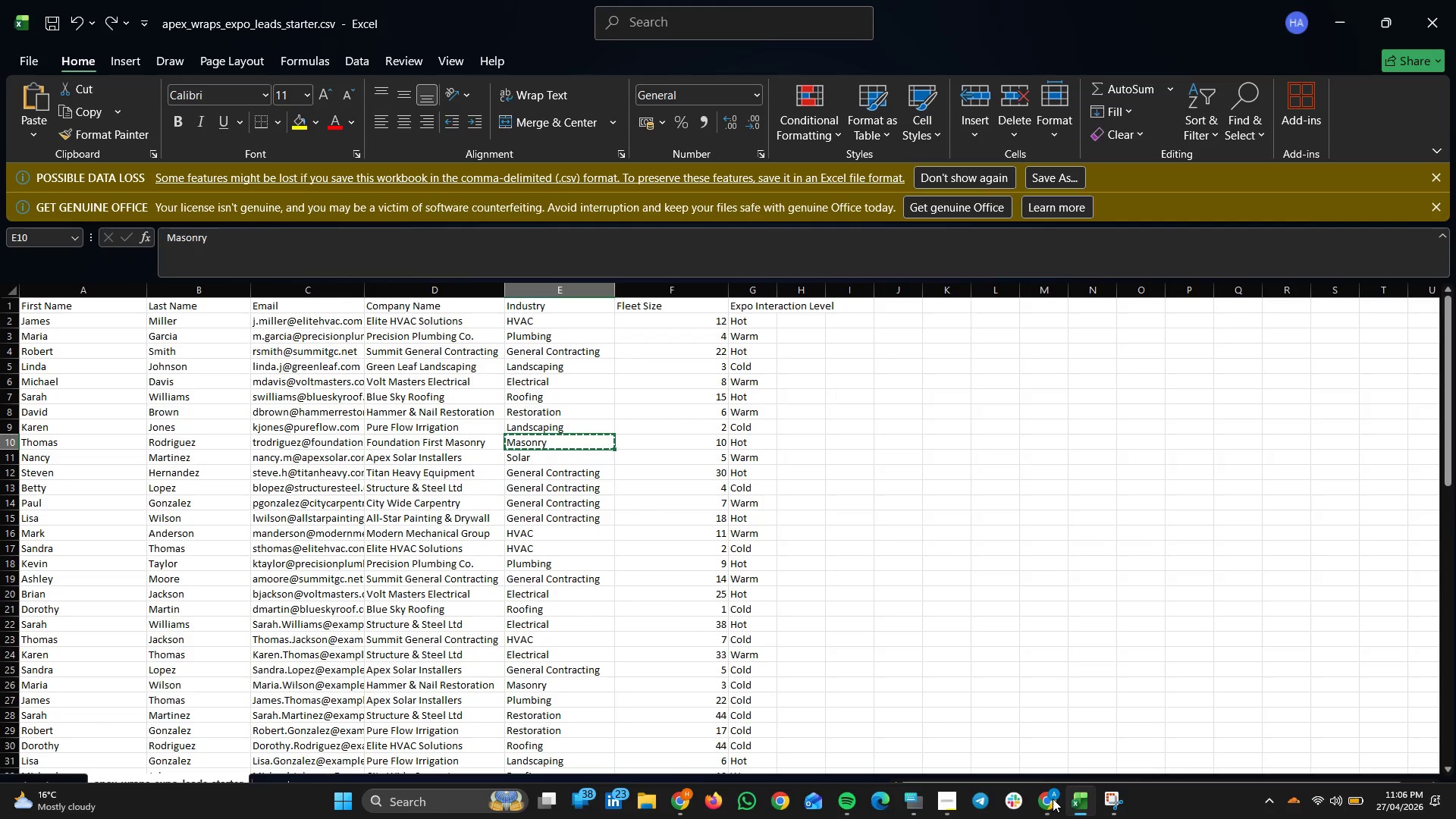 
wait(10.22)
 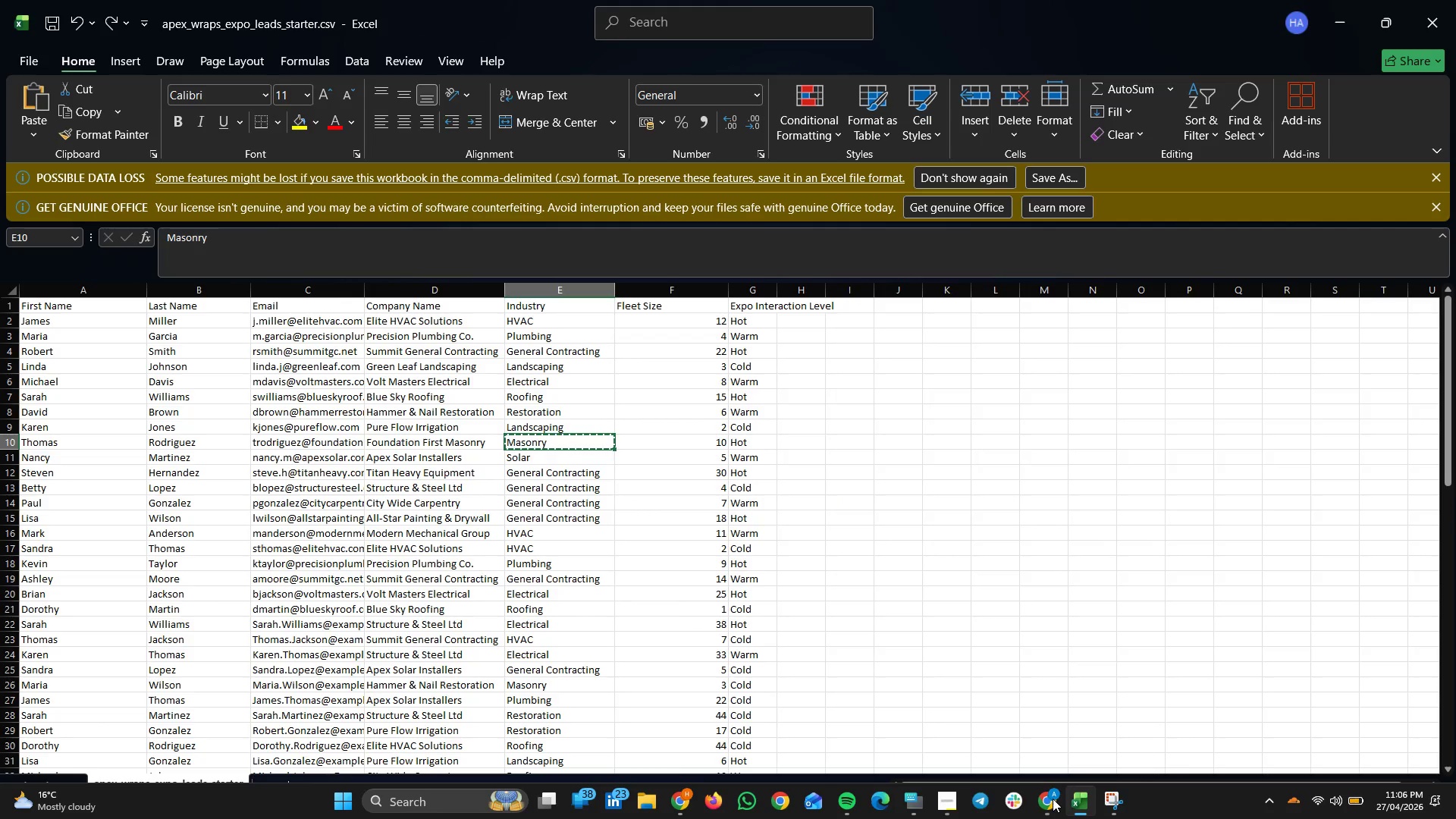 
left_click([549, 453])
 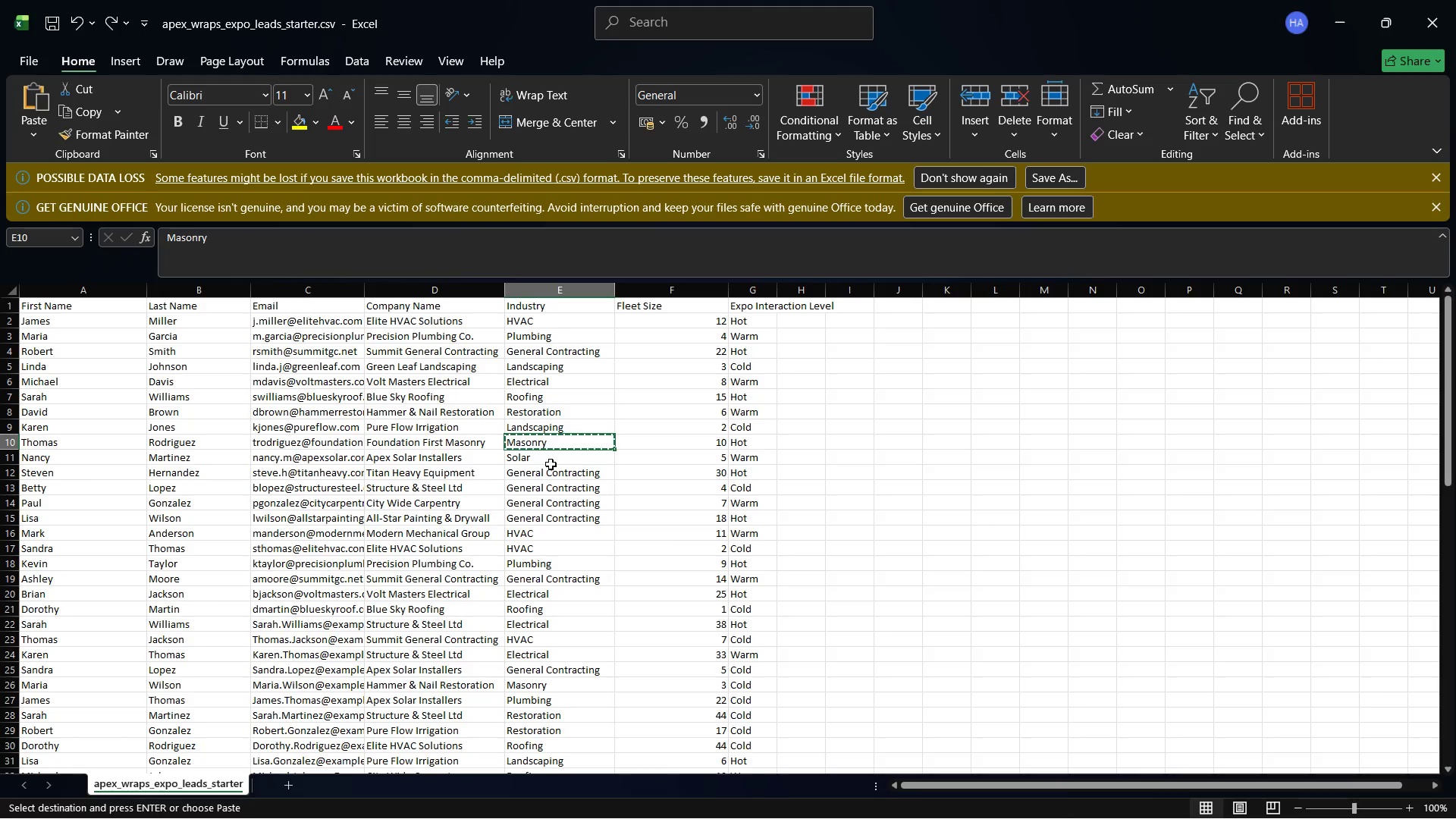 
left_click([551, 450])
 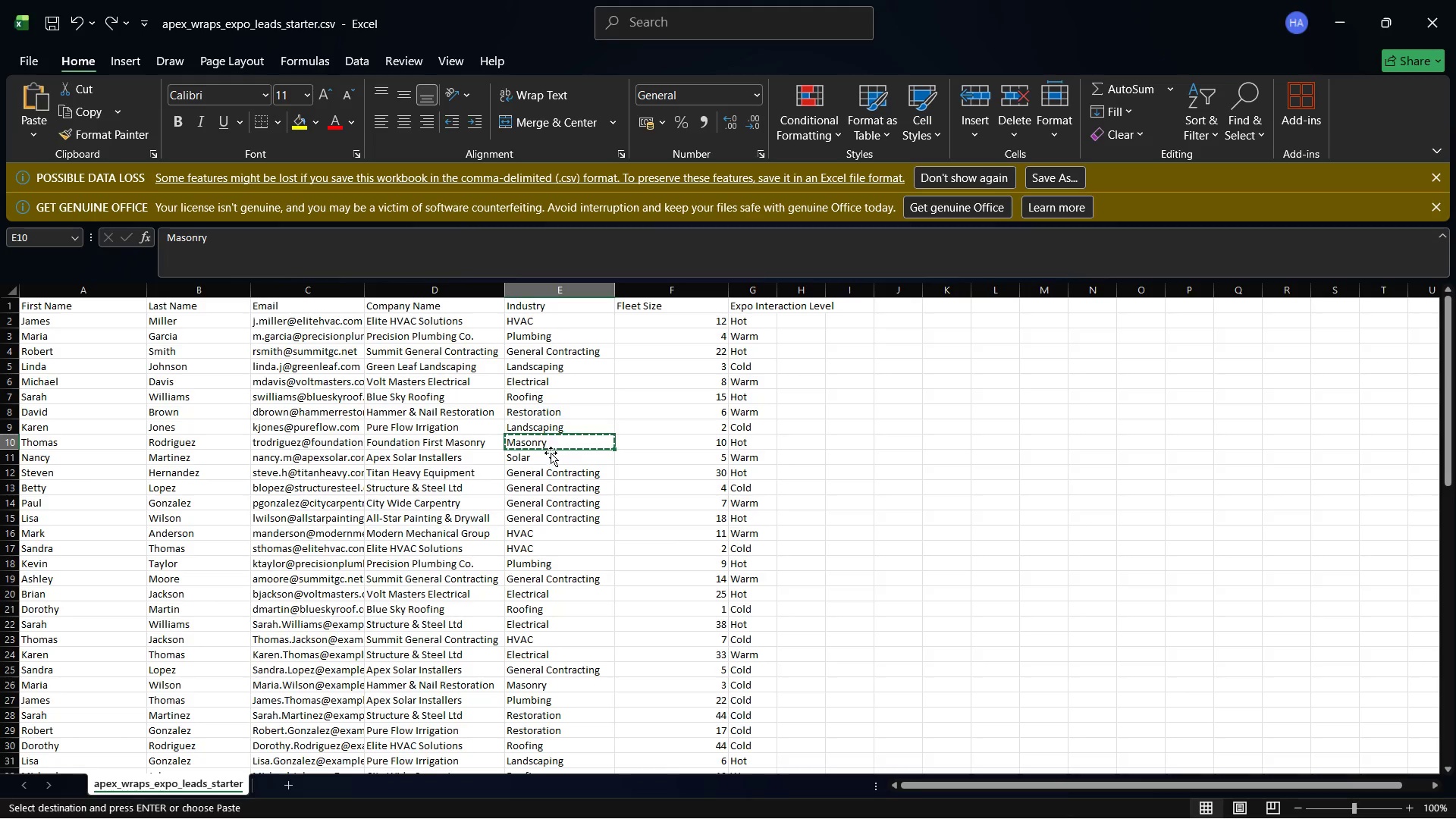 
left_click([551, 454])
 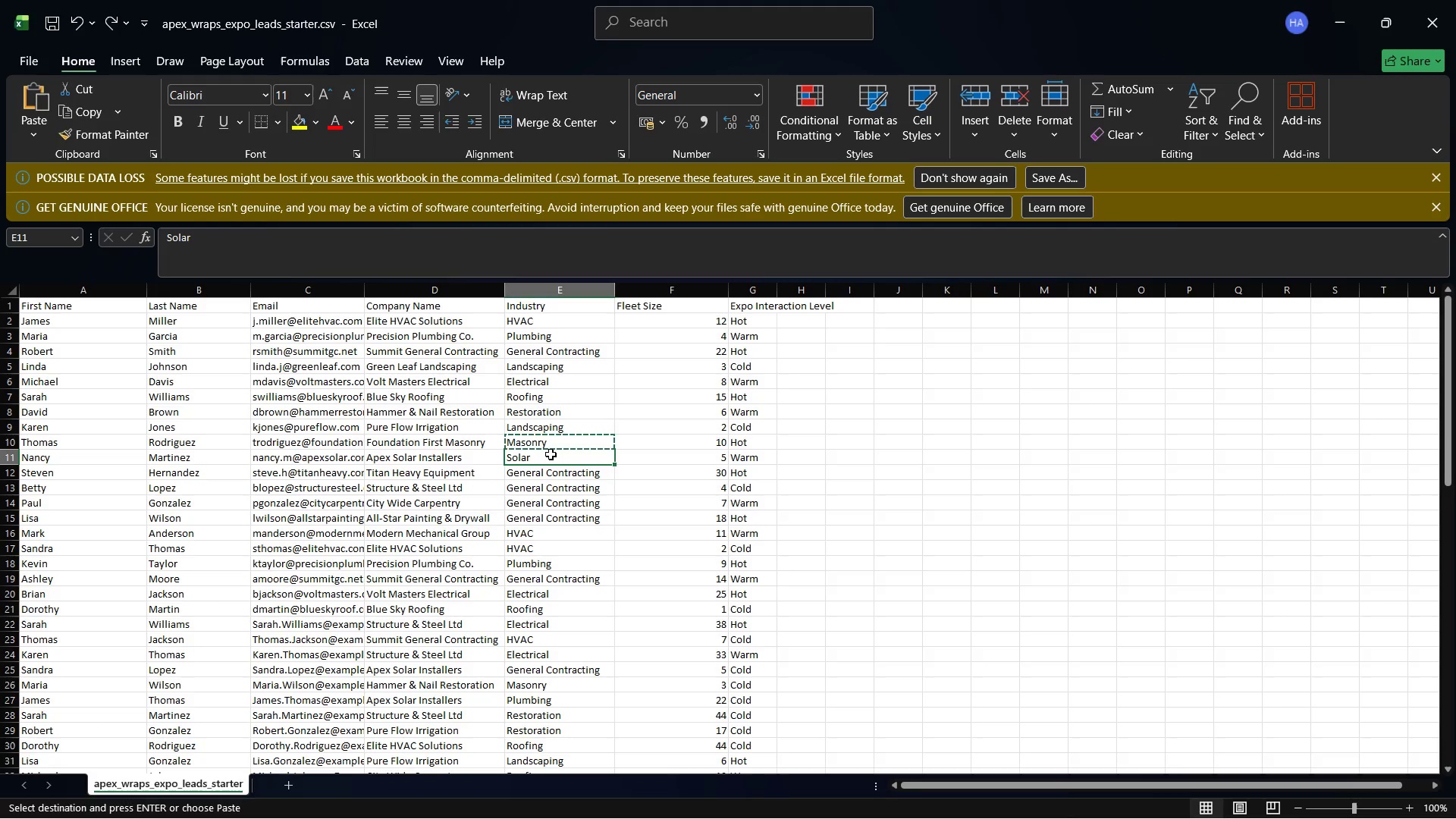 
right_click([551, 454])
 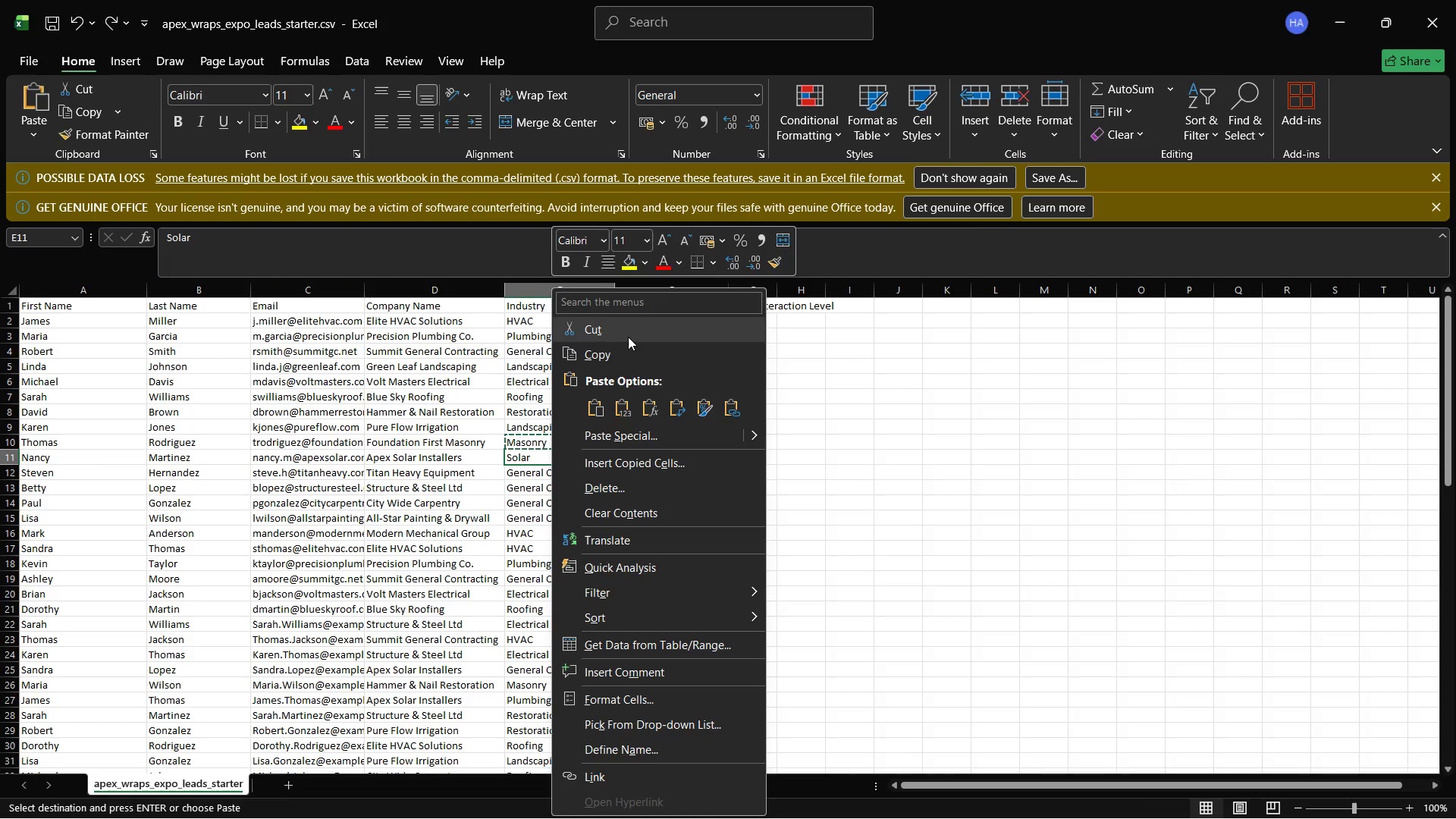 
left_click([626, 346])
 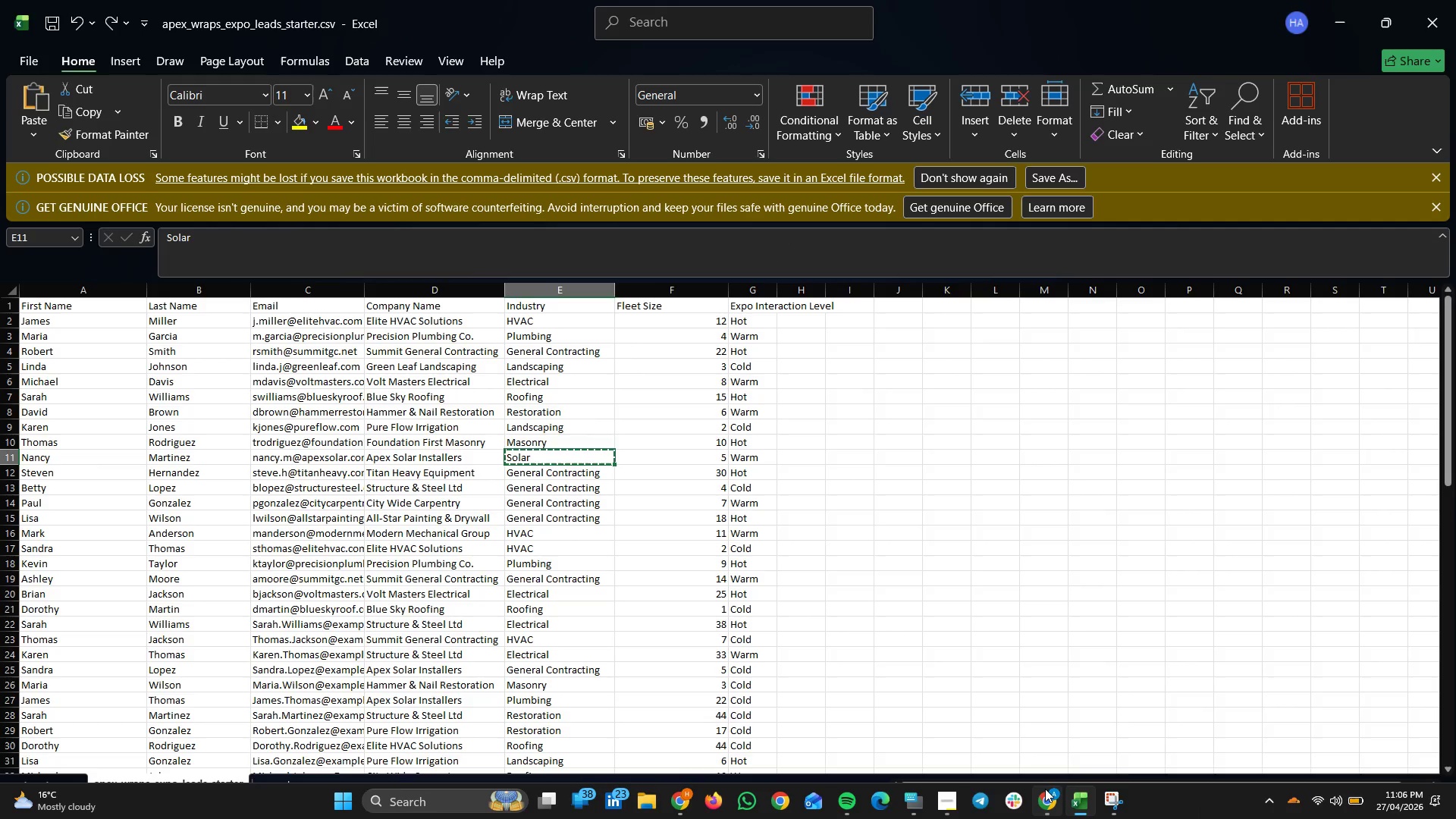 
left_click([1045, 789])
 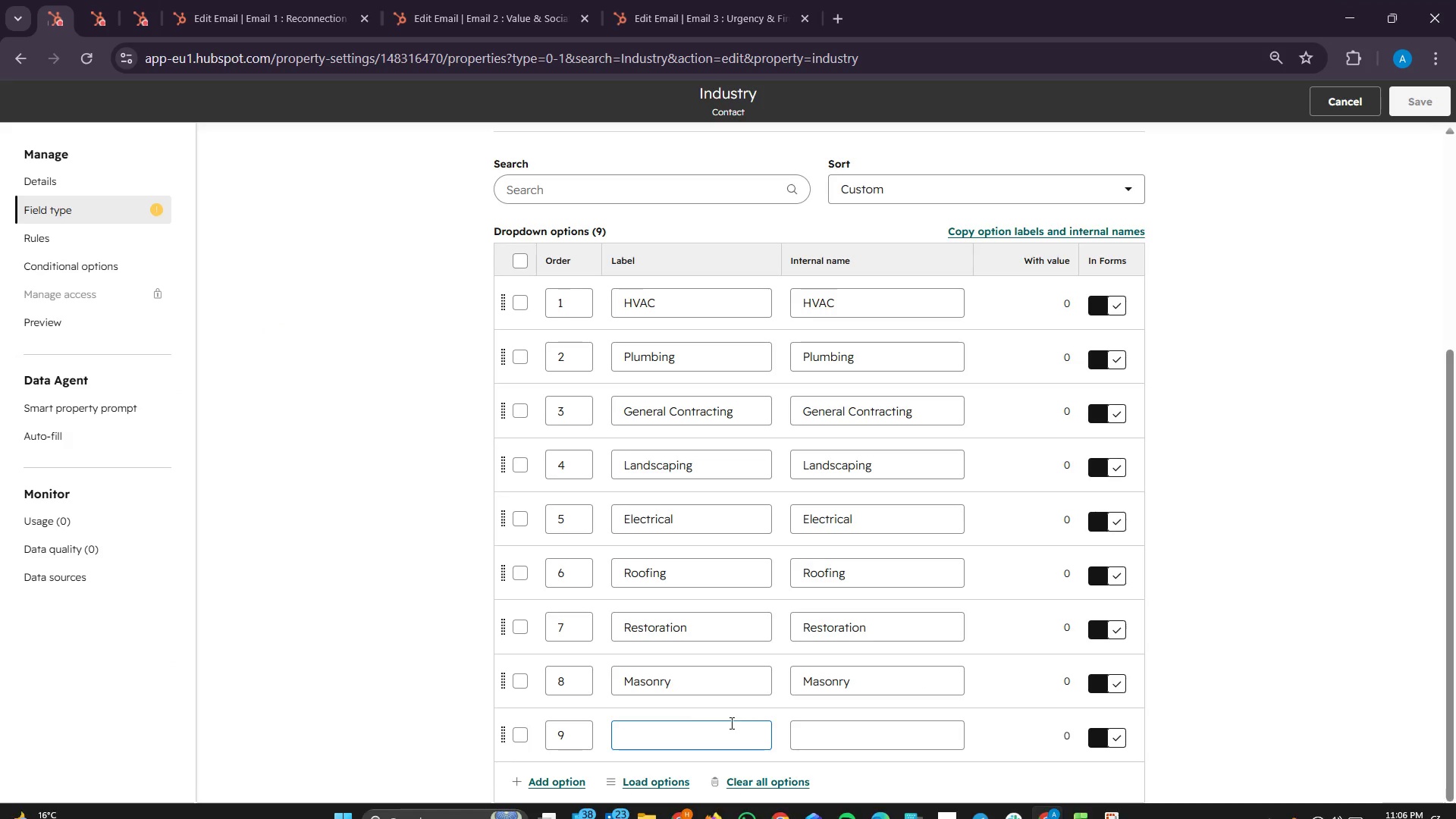 
right_click([679, 738])
 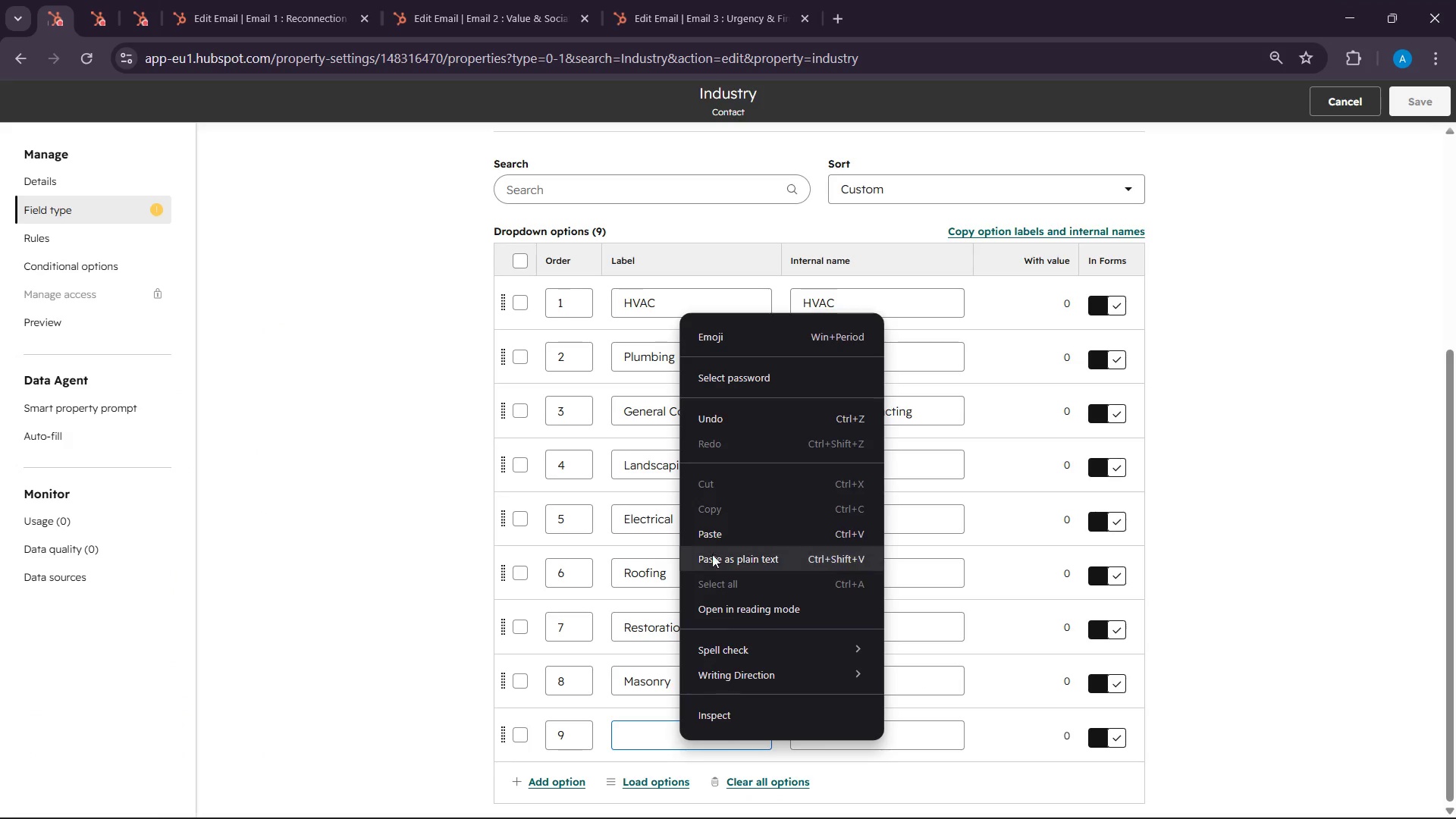 
left_click([713, 538])
 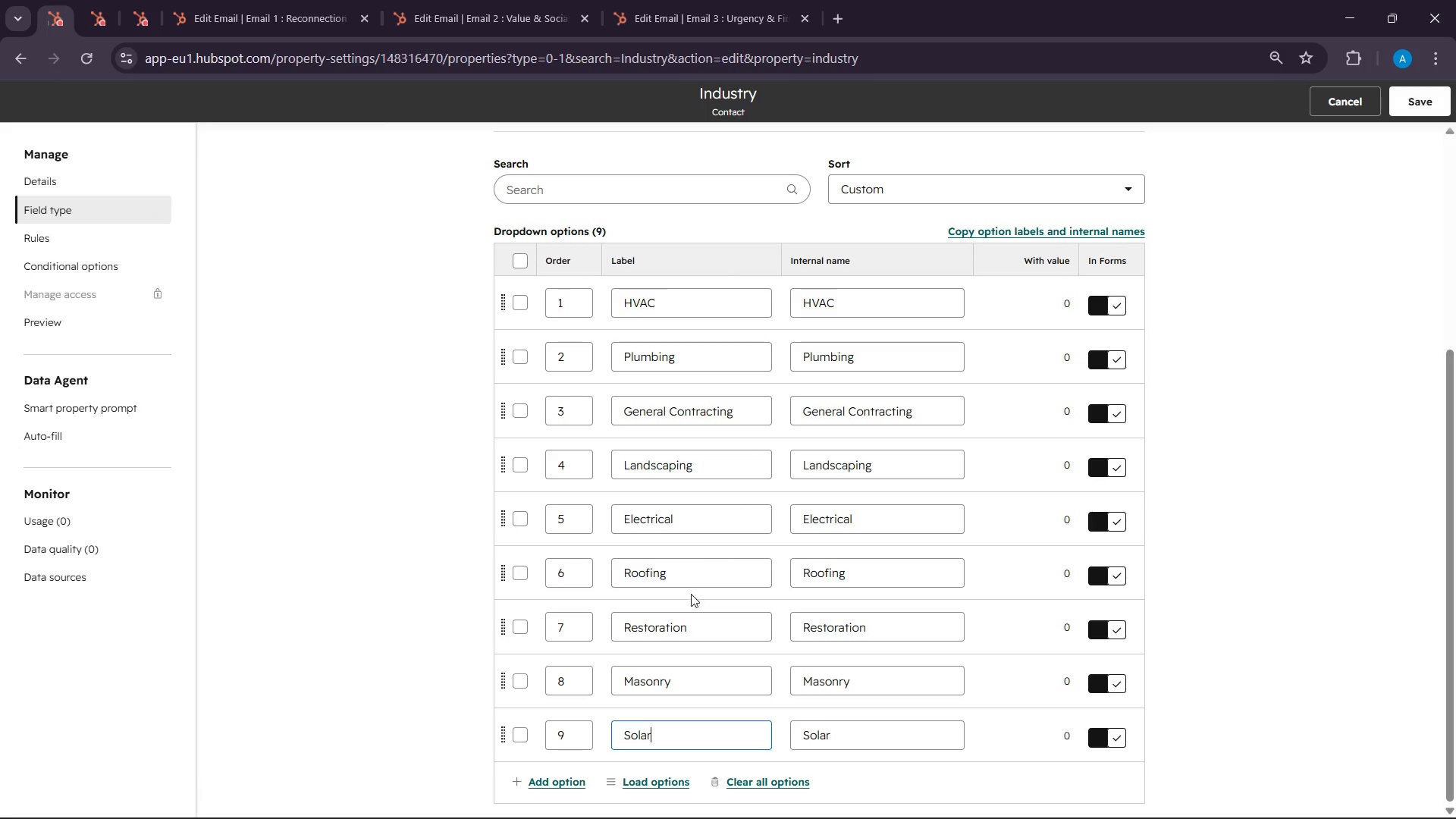 
scroll: coordinate [691, 605], scroll_direction: down, amount: 2.0
 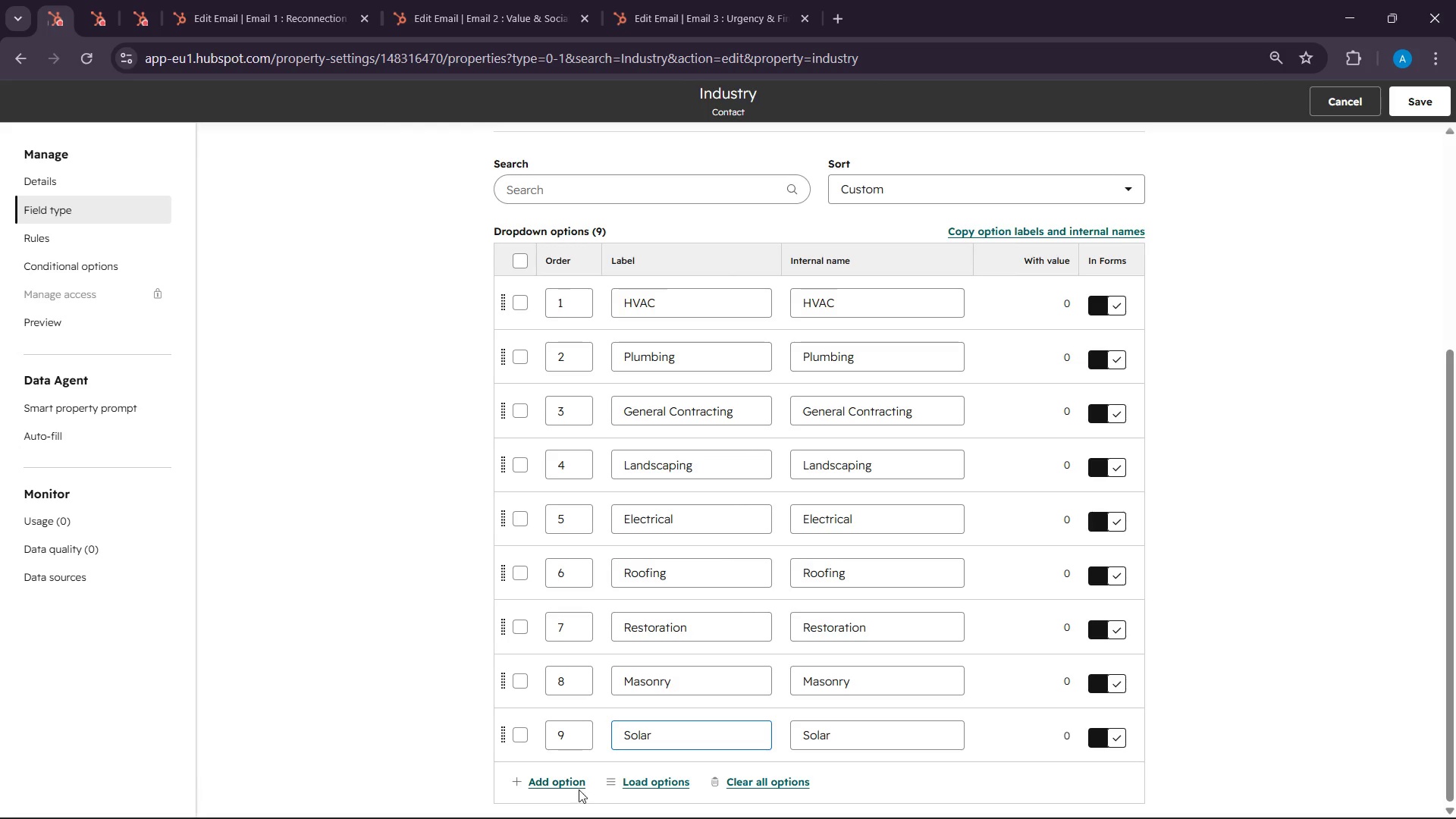 
left_click([565, 777])
 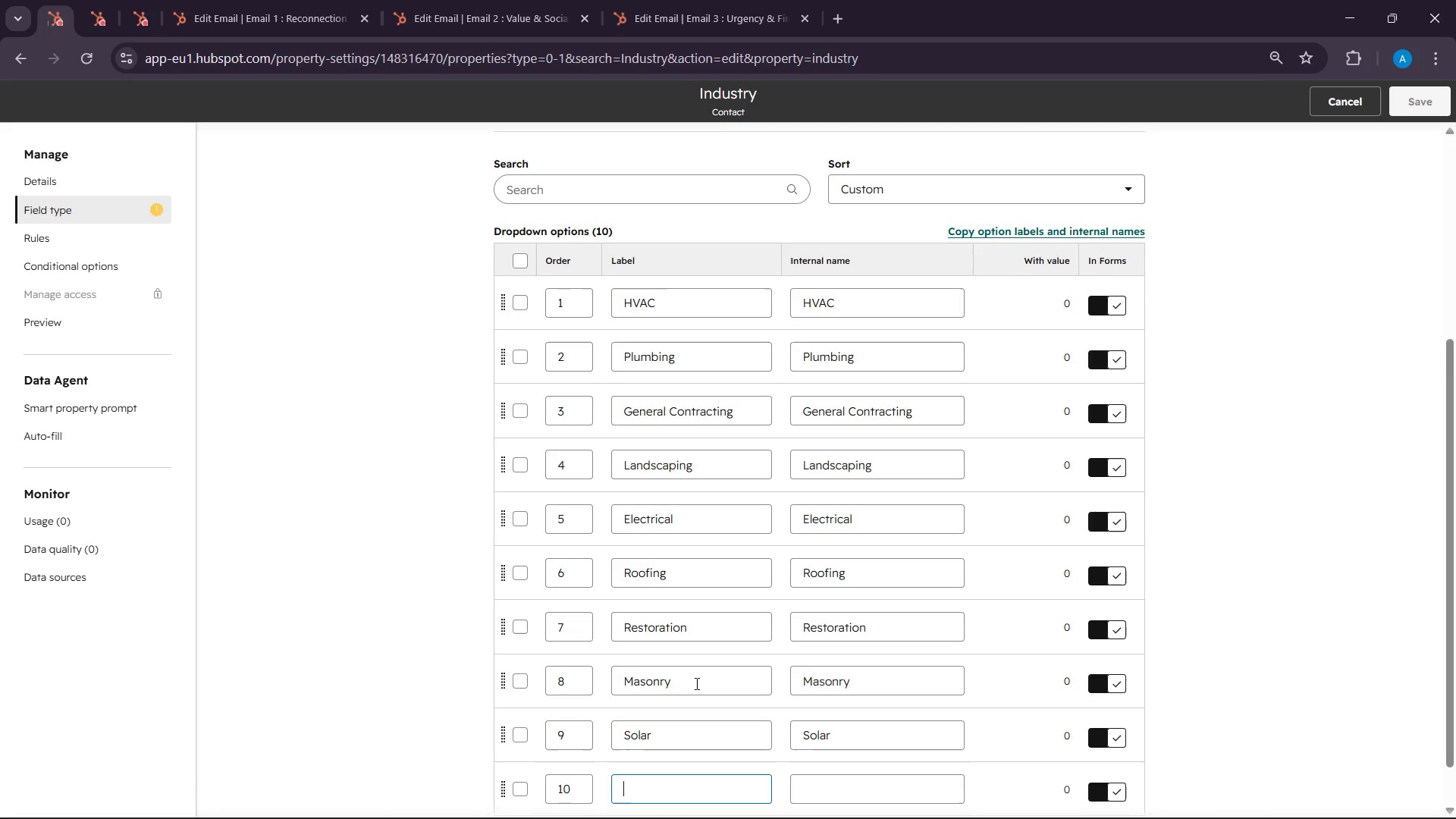 
scroll: coordinate [695, 683], scroll_direction: down, amount: 7.0
 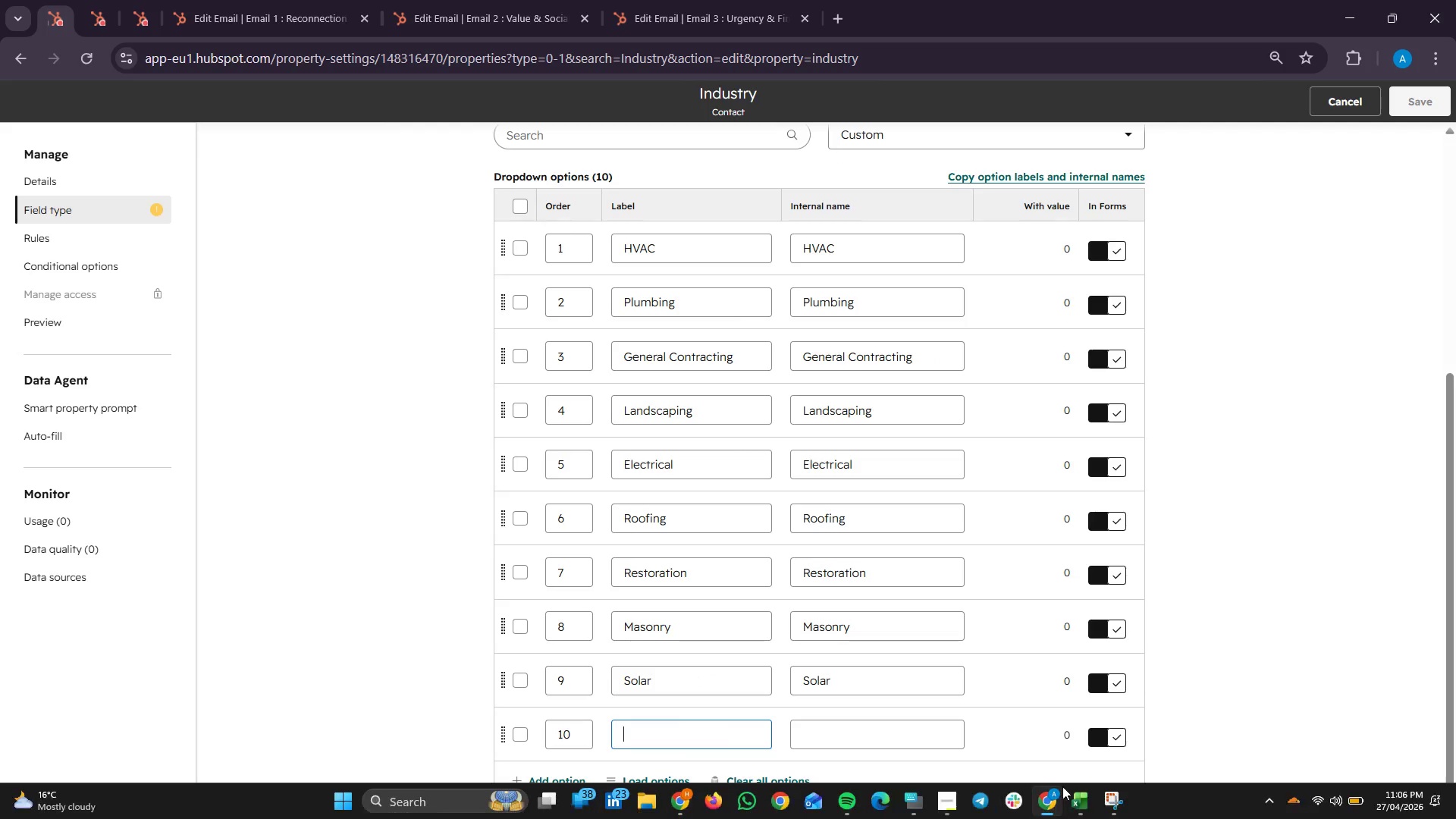 
left_click([1057, 795])
 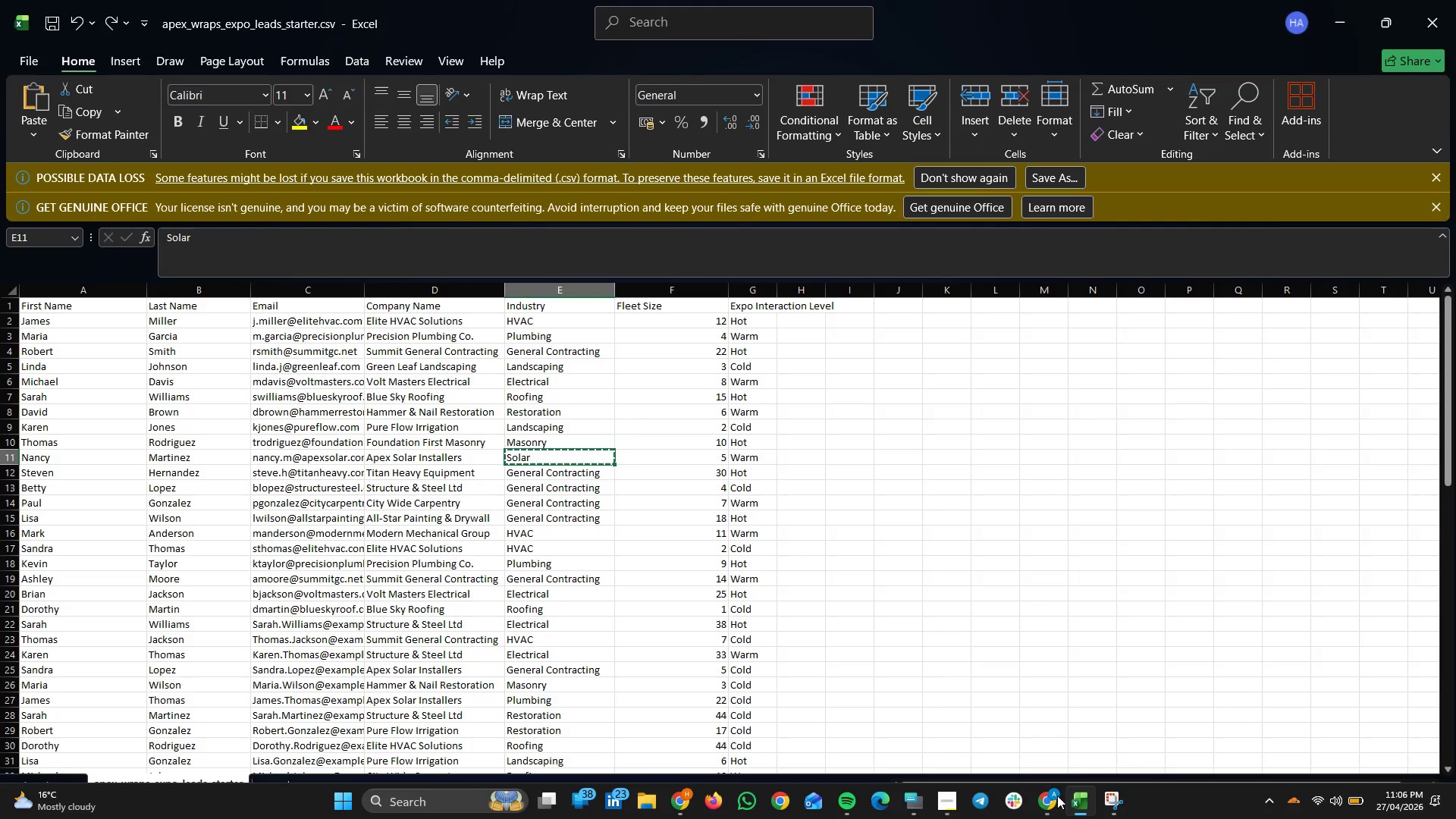 
wait(7.19)
 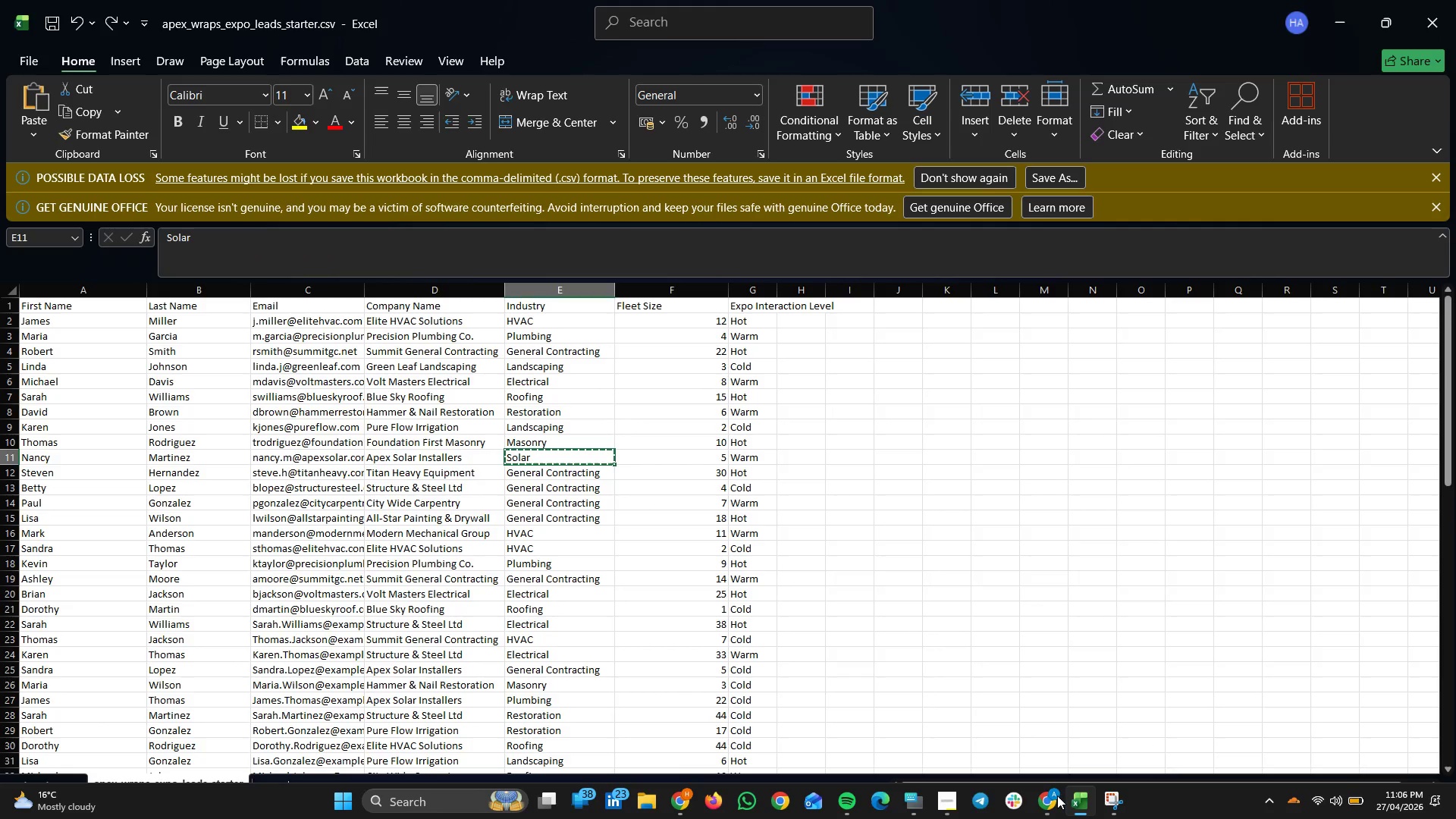 
left_click([1057, 795])
 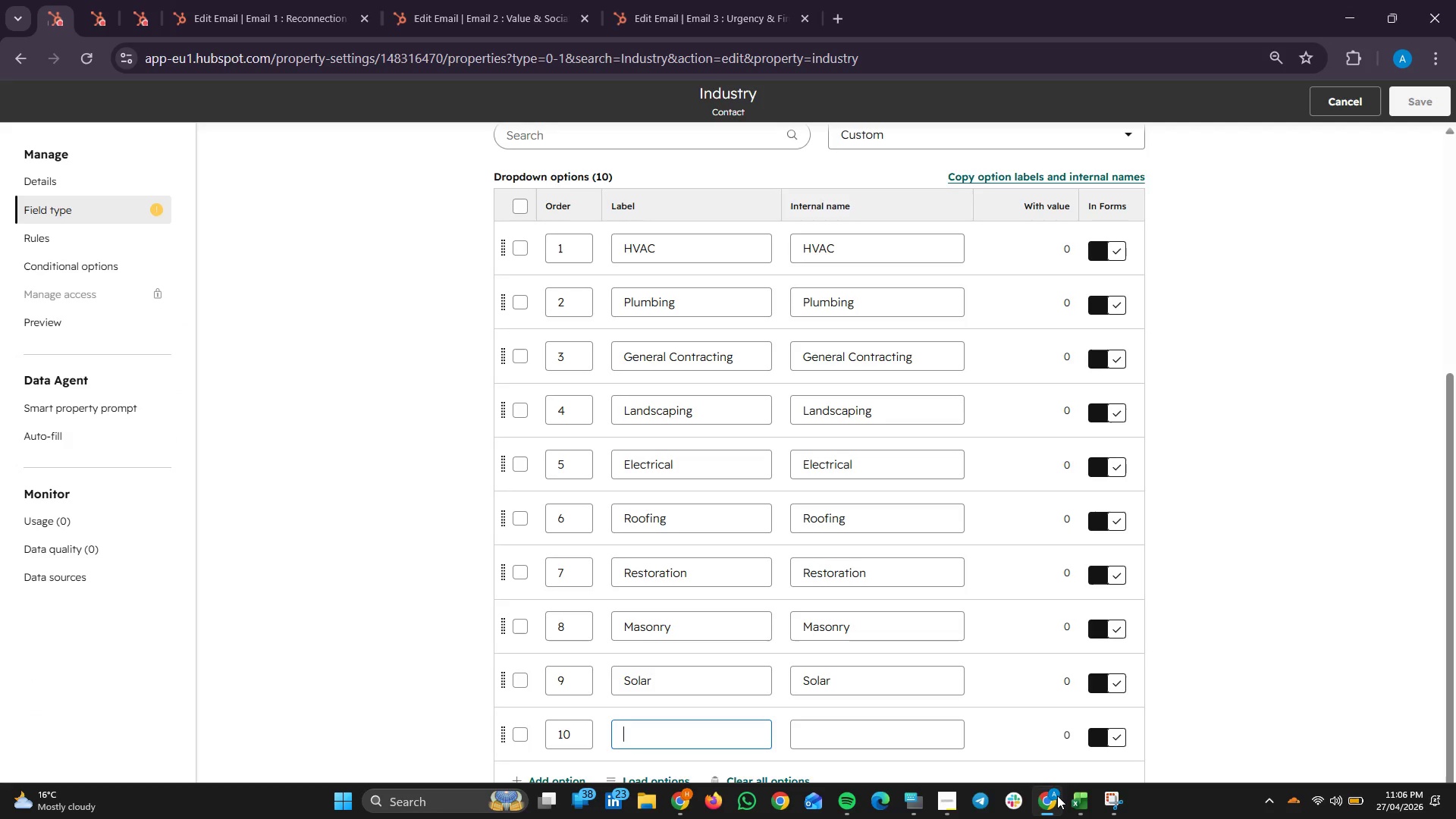 
left_click([1057, 795])
 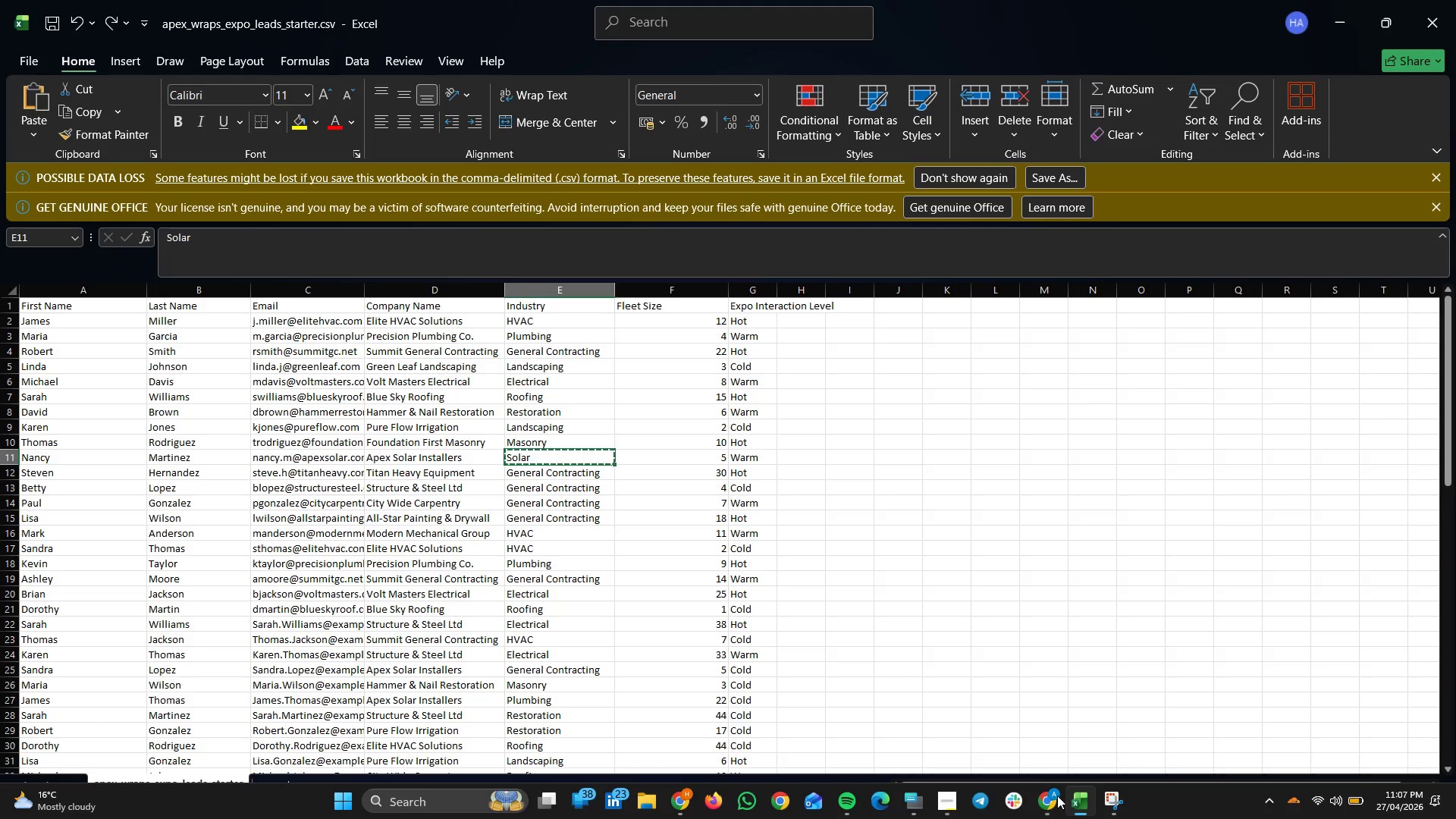 
wait(17.21)
 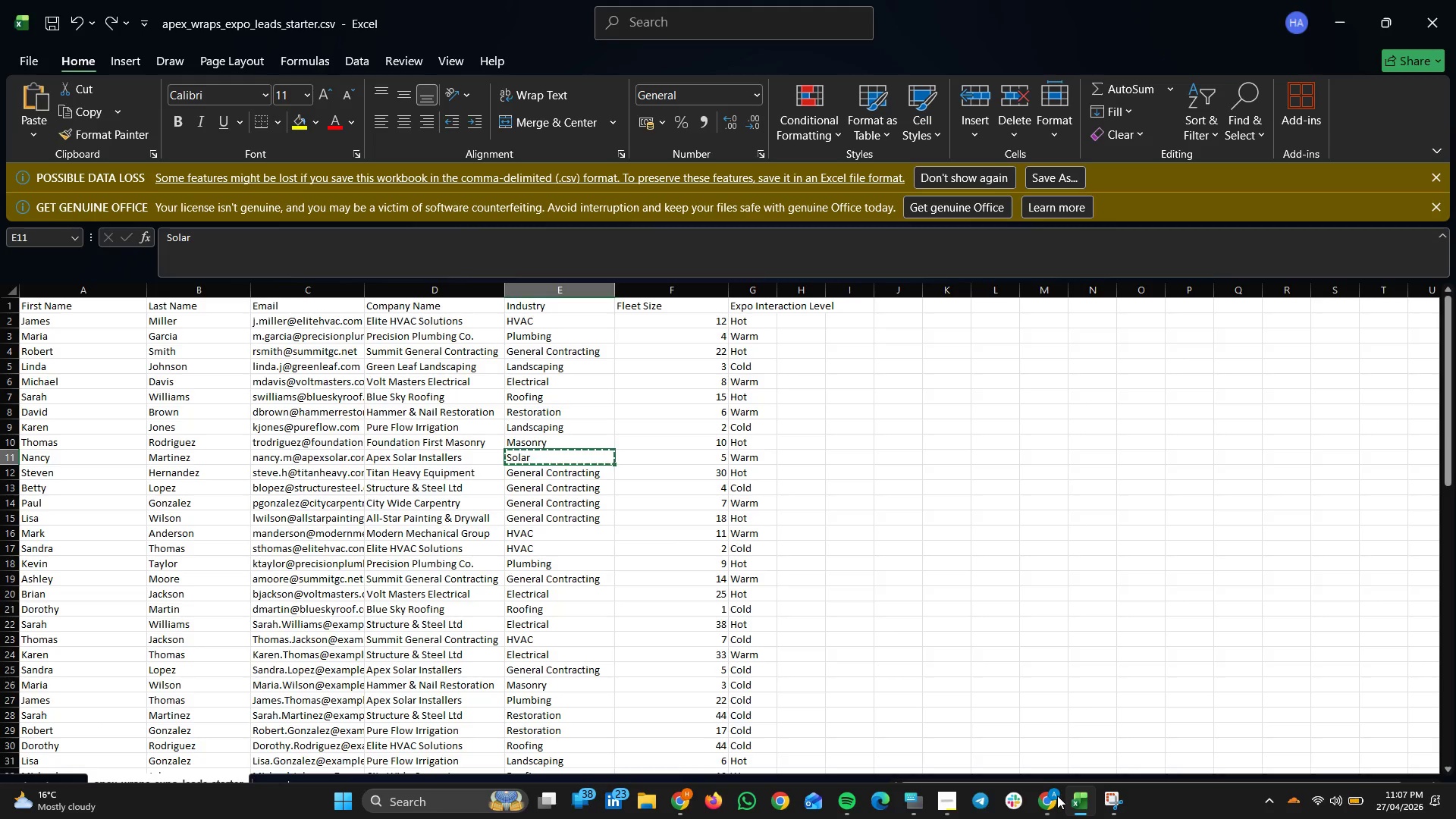 
mouse_move([989, 745])
 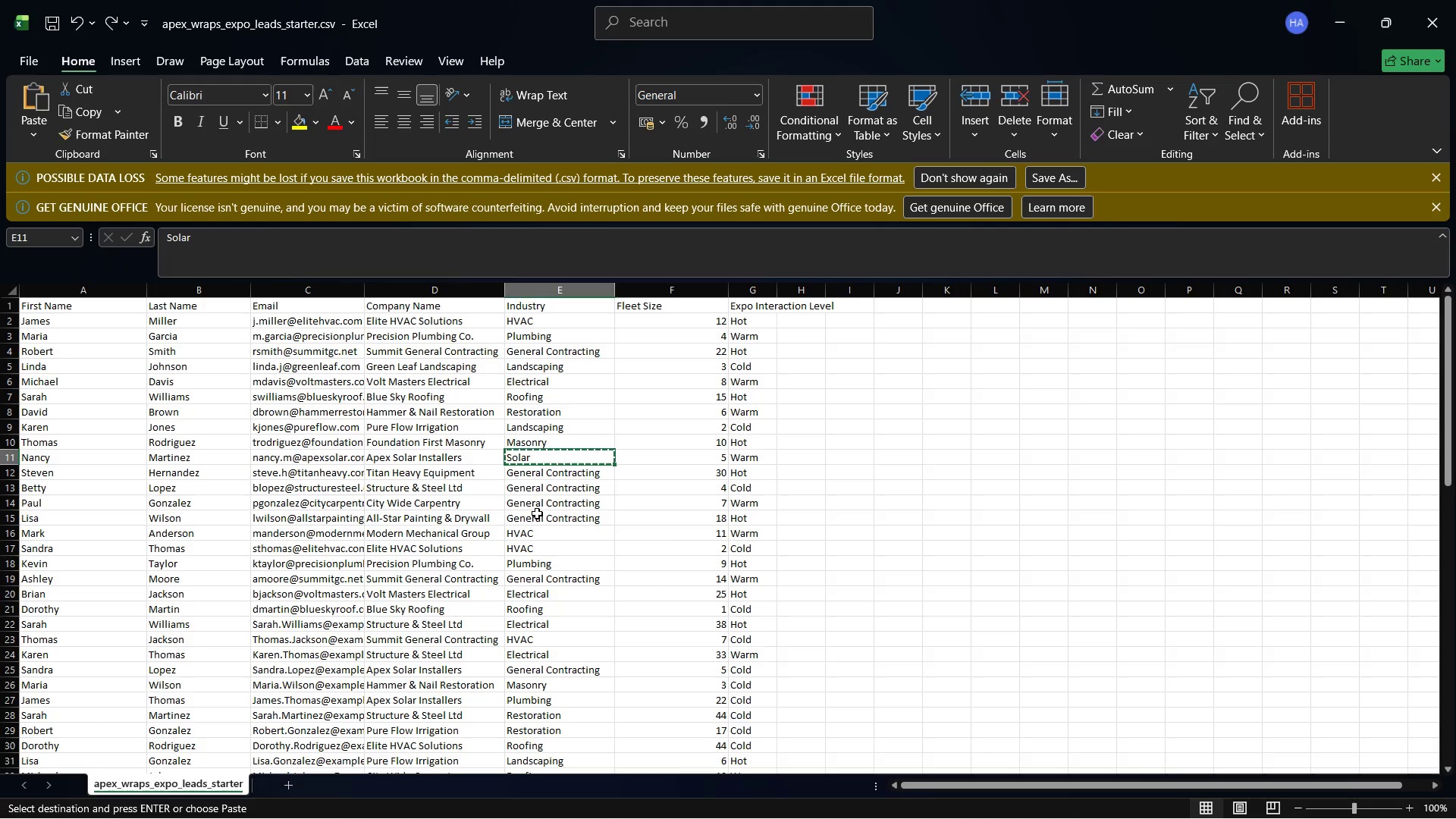 
wait(11.09)
 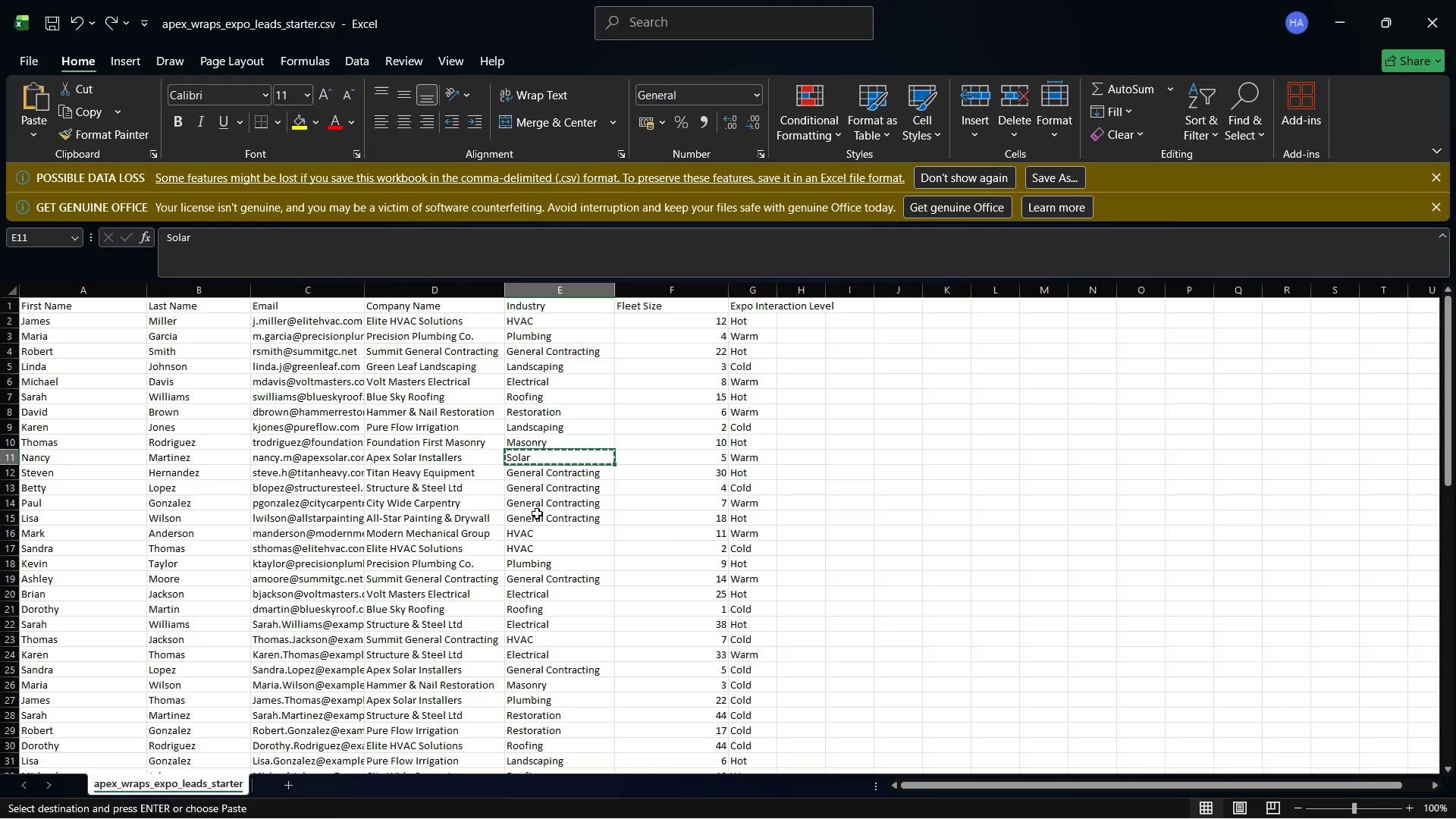 
scroll: coordinate [563, 586], scroll_direction: down, amount: 2.0
 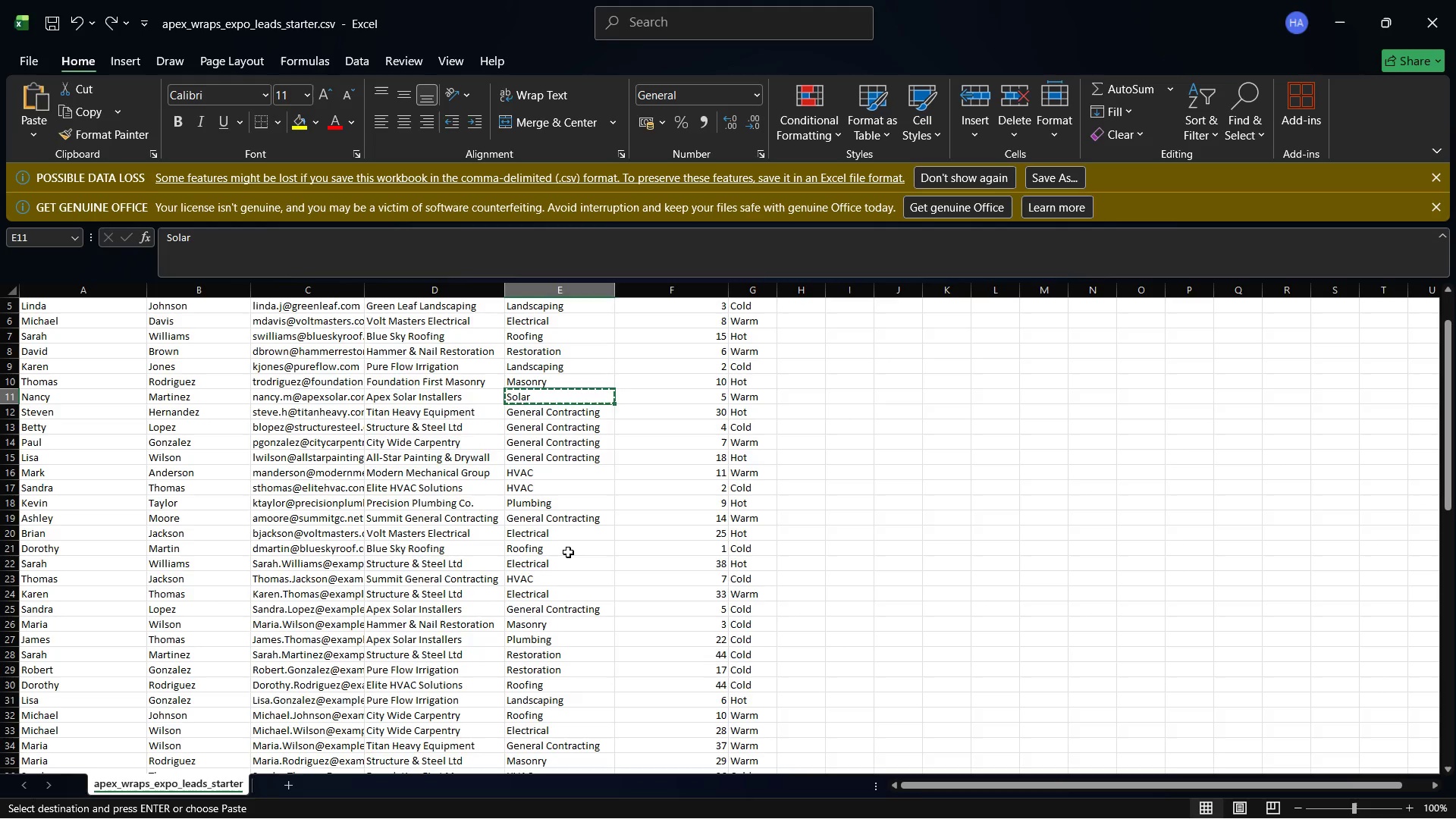 
scroll: coordinate [570, 553], scroll_direction: up, amount: 2.0
 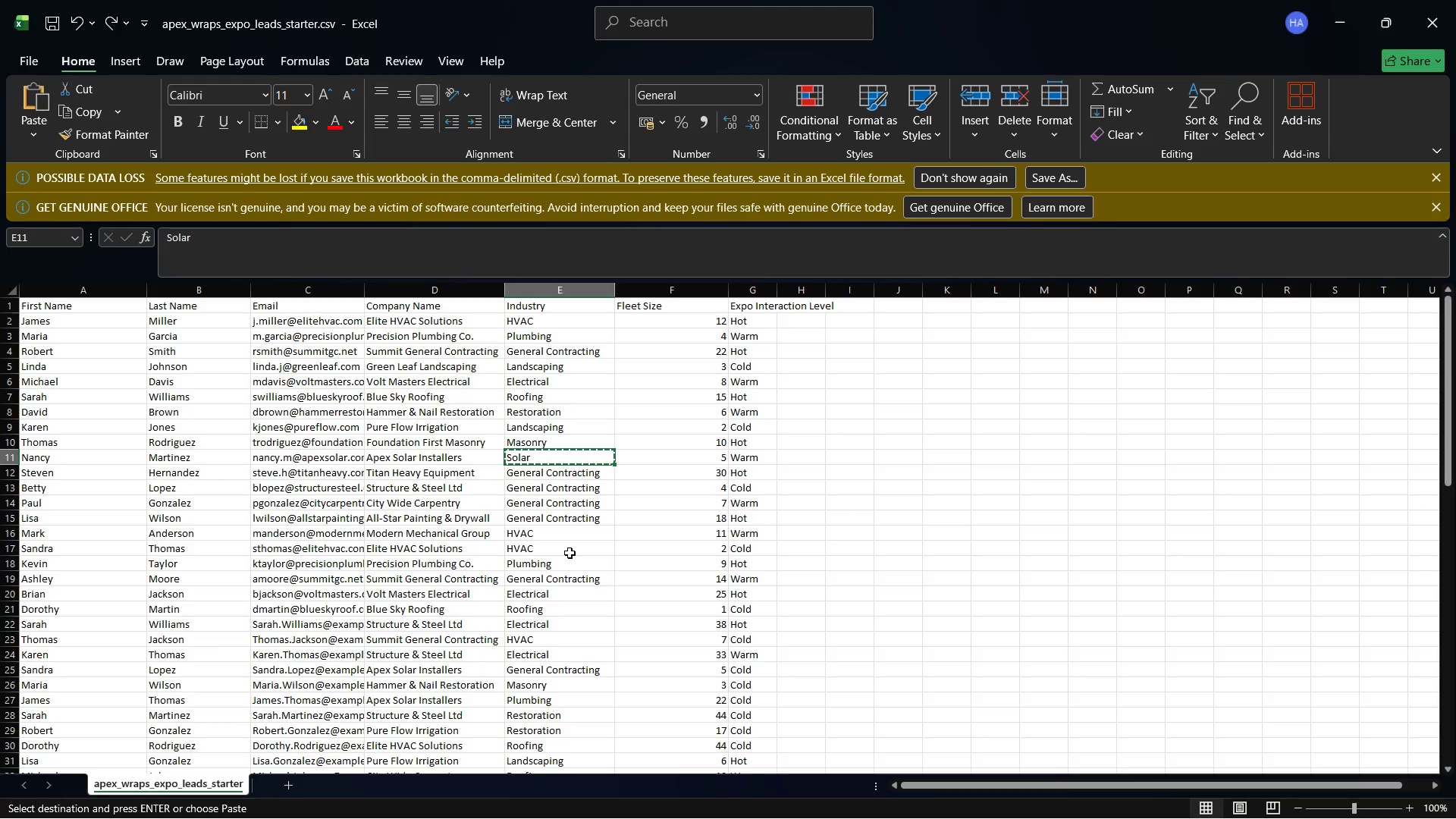 
scroll: coordinate [570, 553], scroll_direction: down, amount: 7.0
 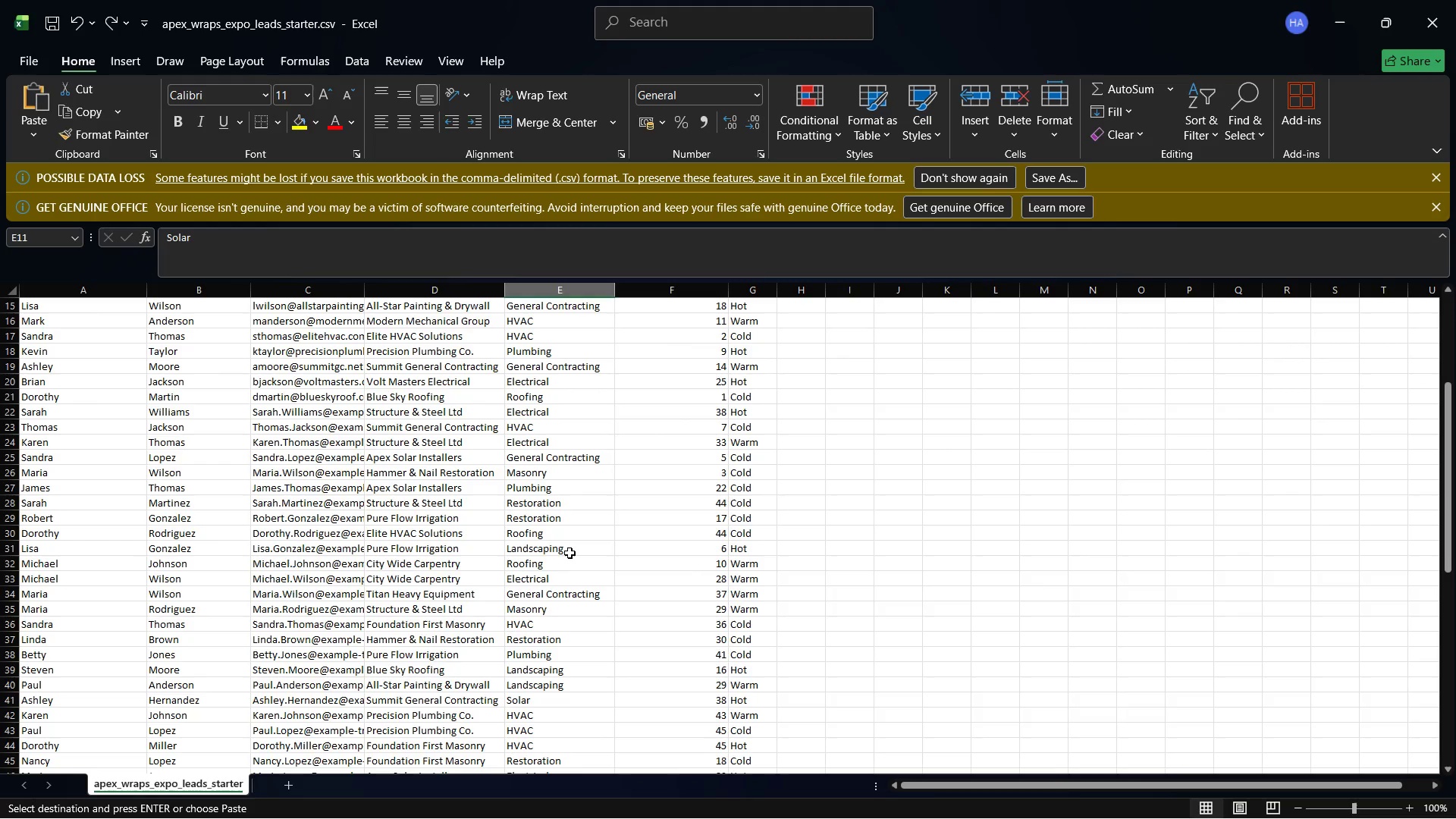 
scroll: coordinate [571, 551], scroll_direction: up, amount: 10.0
 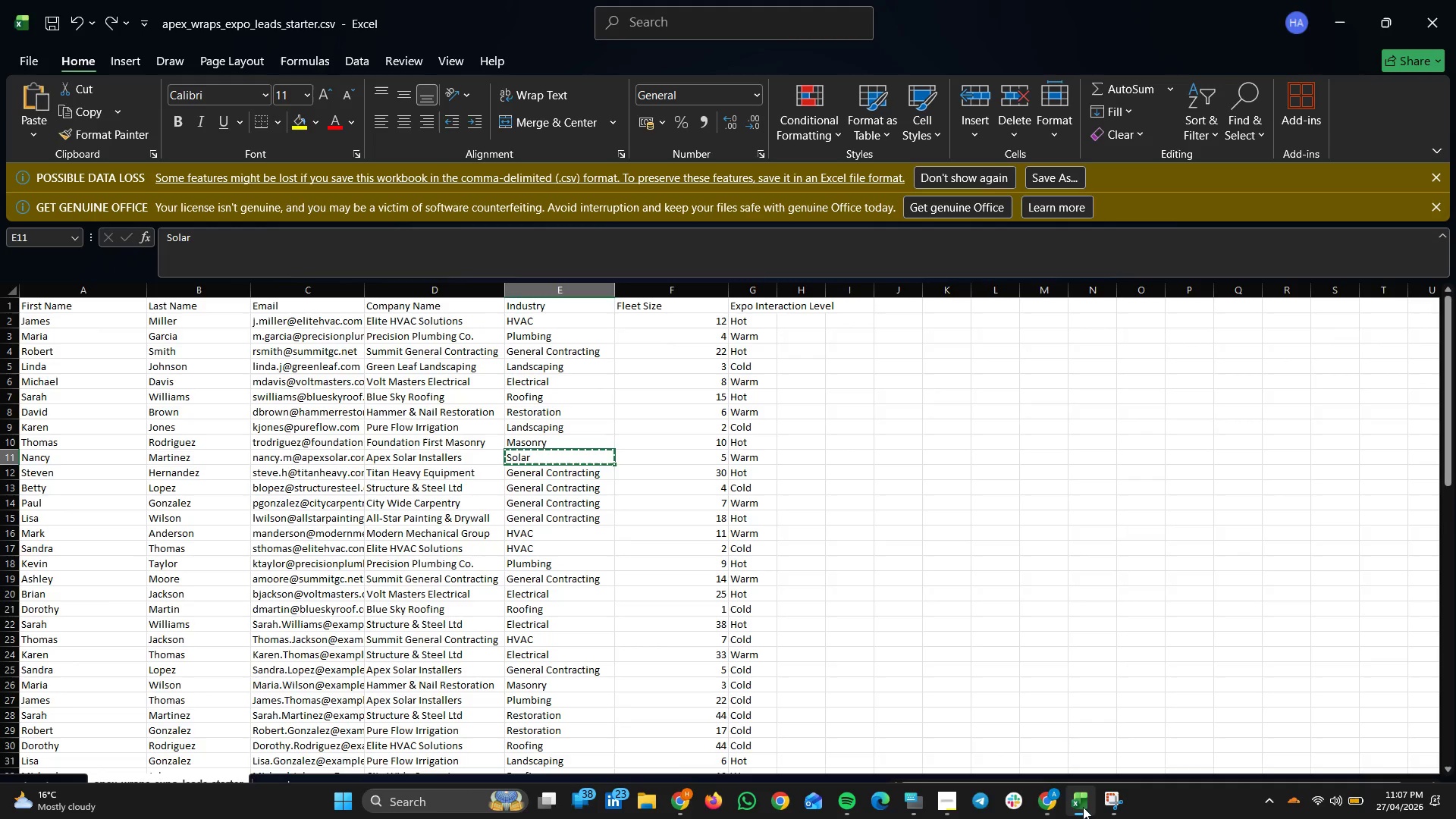 
left_click([1051, 802])
 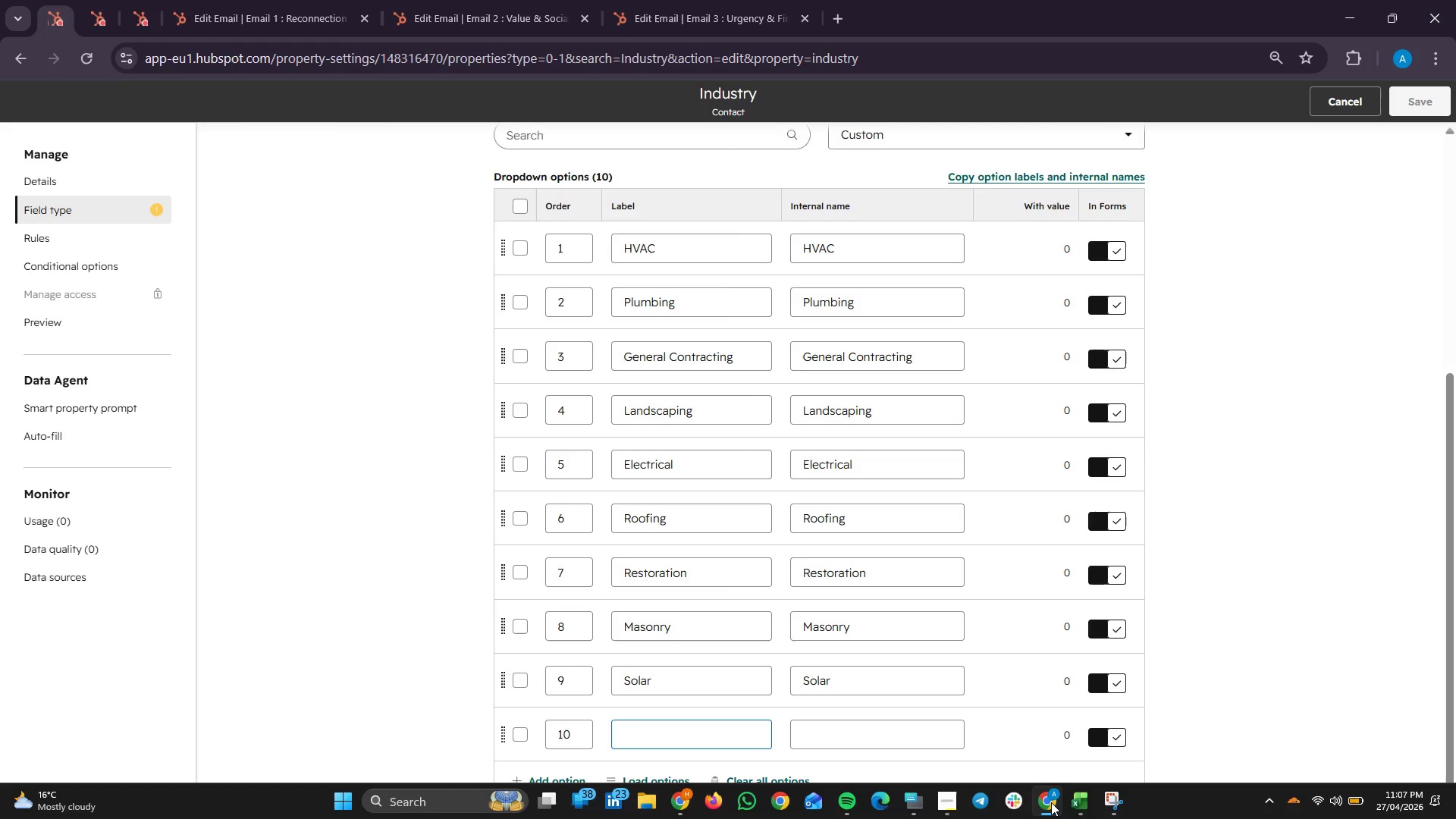 
scroll: coordinate [999, 655], scroll_direction: up, amount: 8.0
 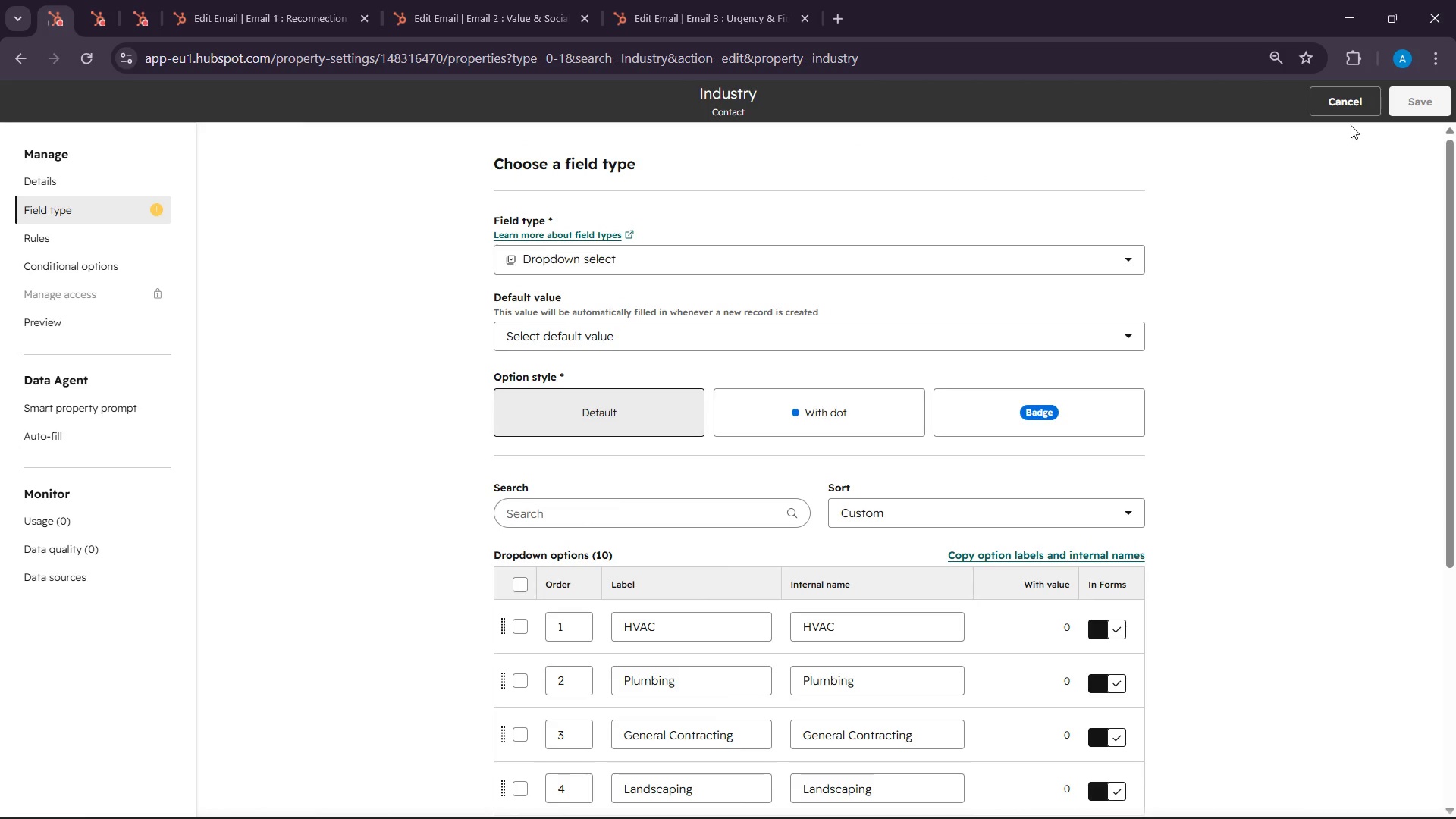 
left_click([1416, 101])
 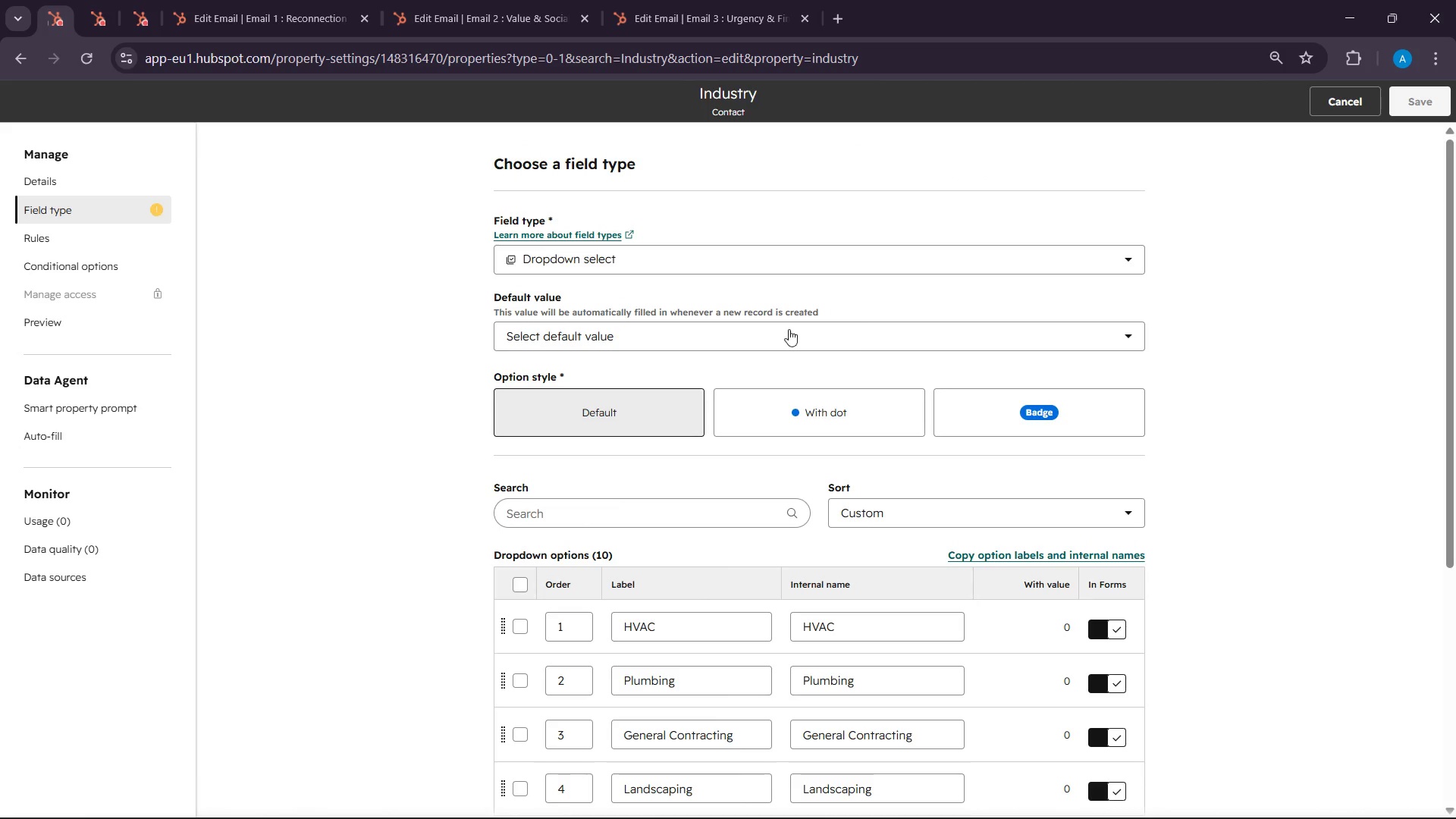 
scroll: coordinate [758, 334], scroll_direction: up, amount: 2.0
 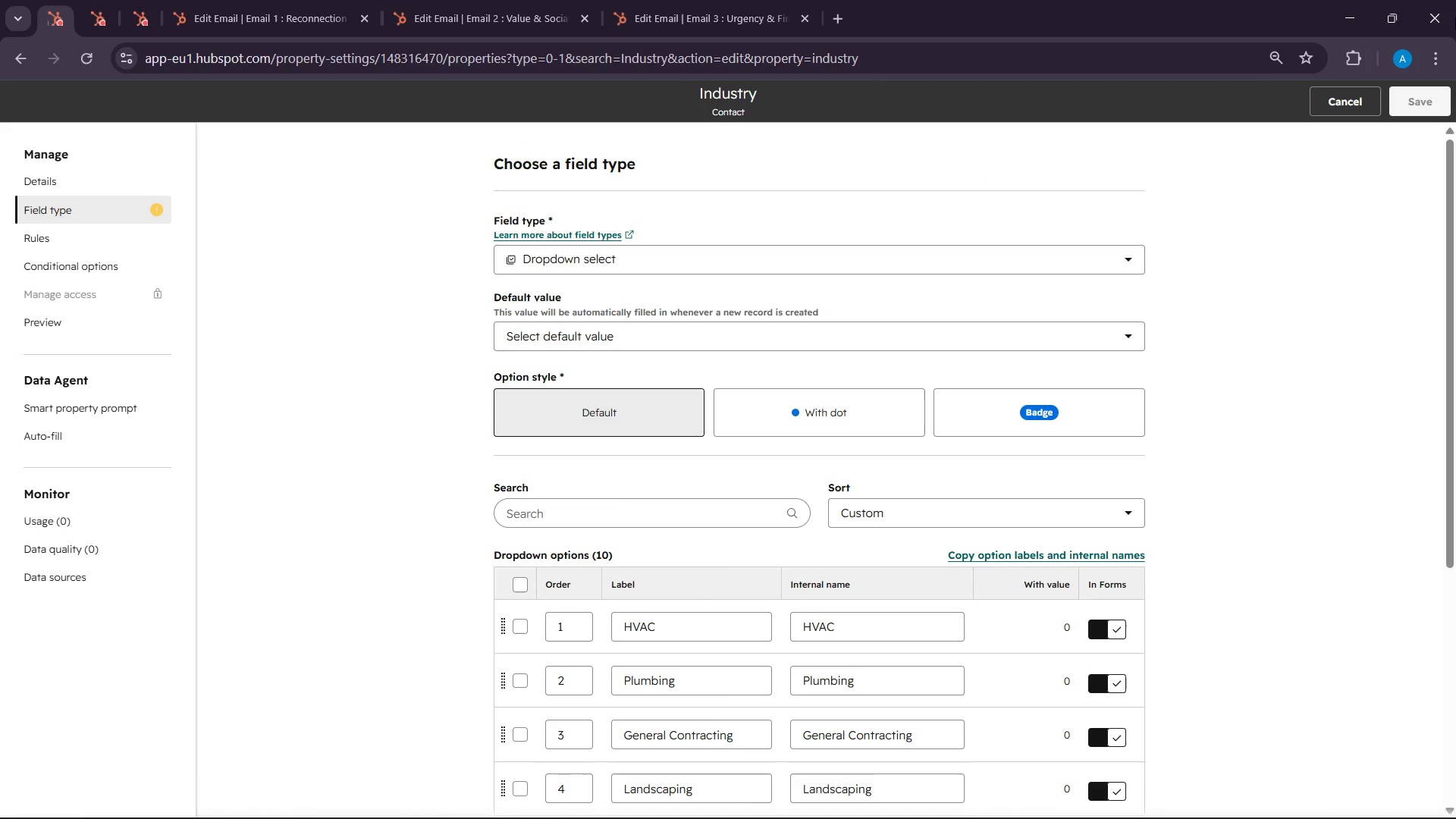 
mouse_move([1422, 105])
 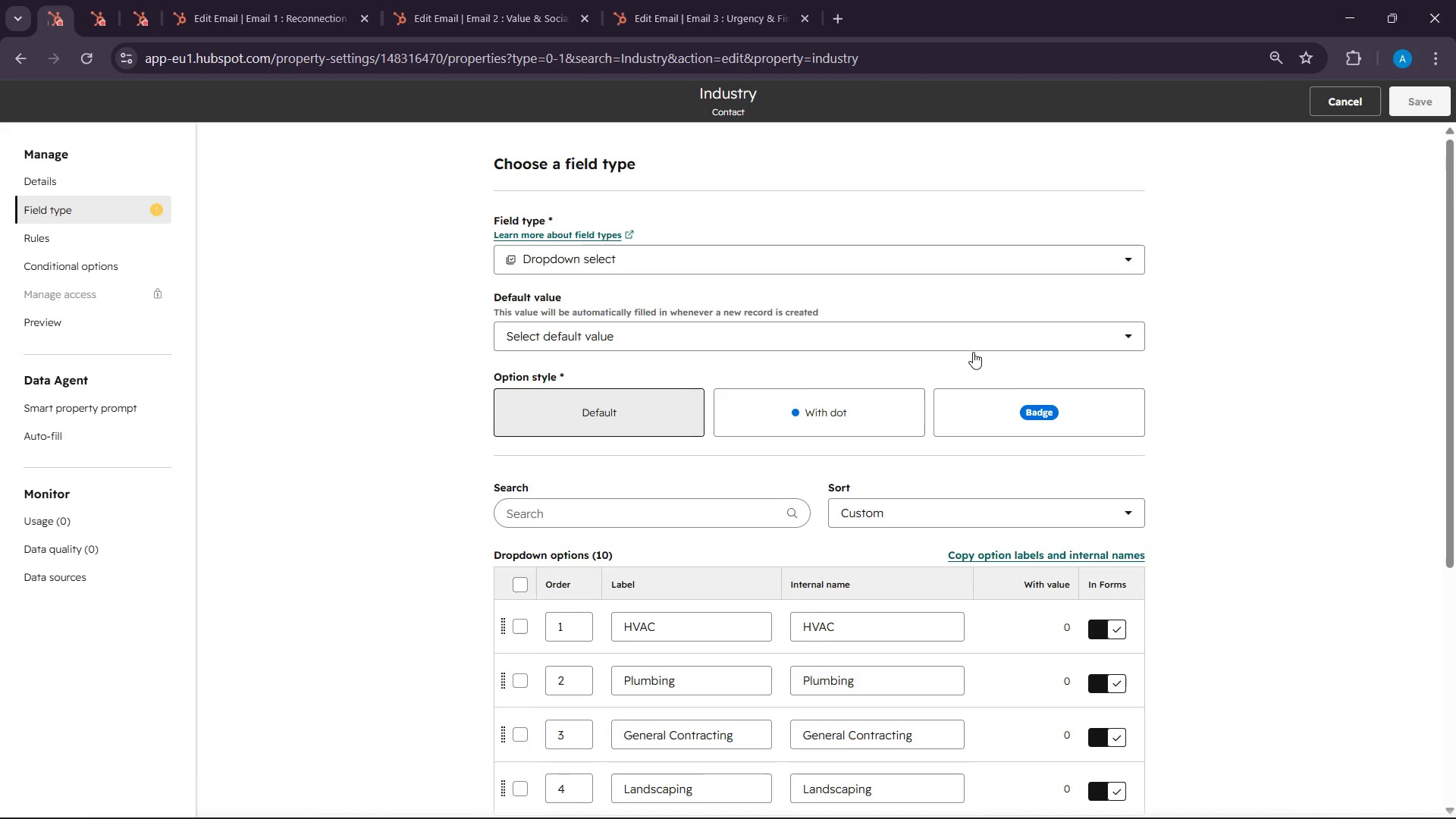 
scroll: coordinate [973, 412], scroll_direction: down, amount: 7.0
 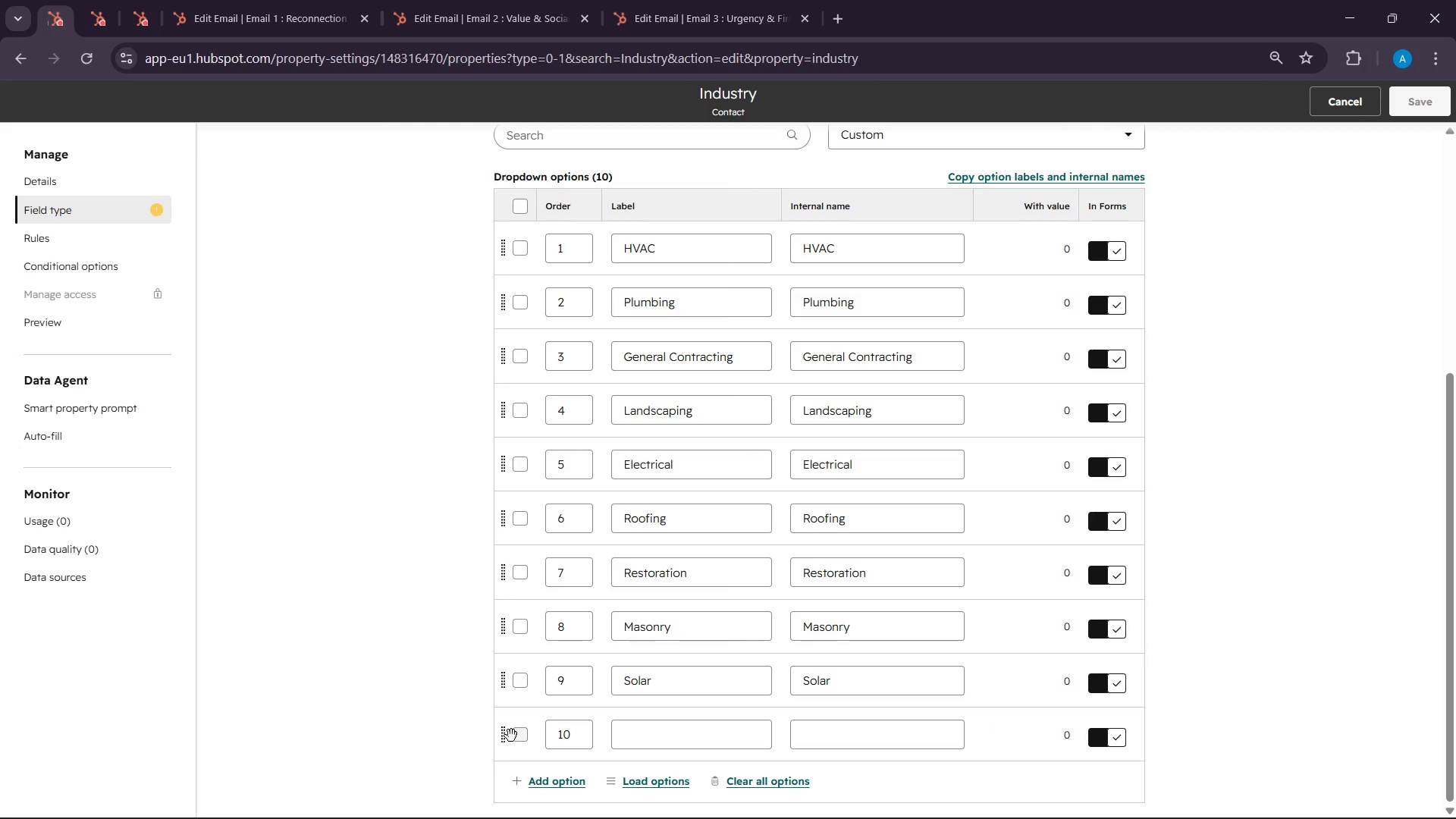 
left_click([516, 735])
 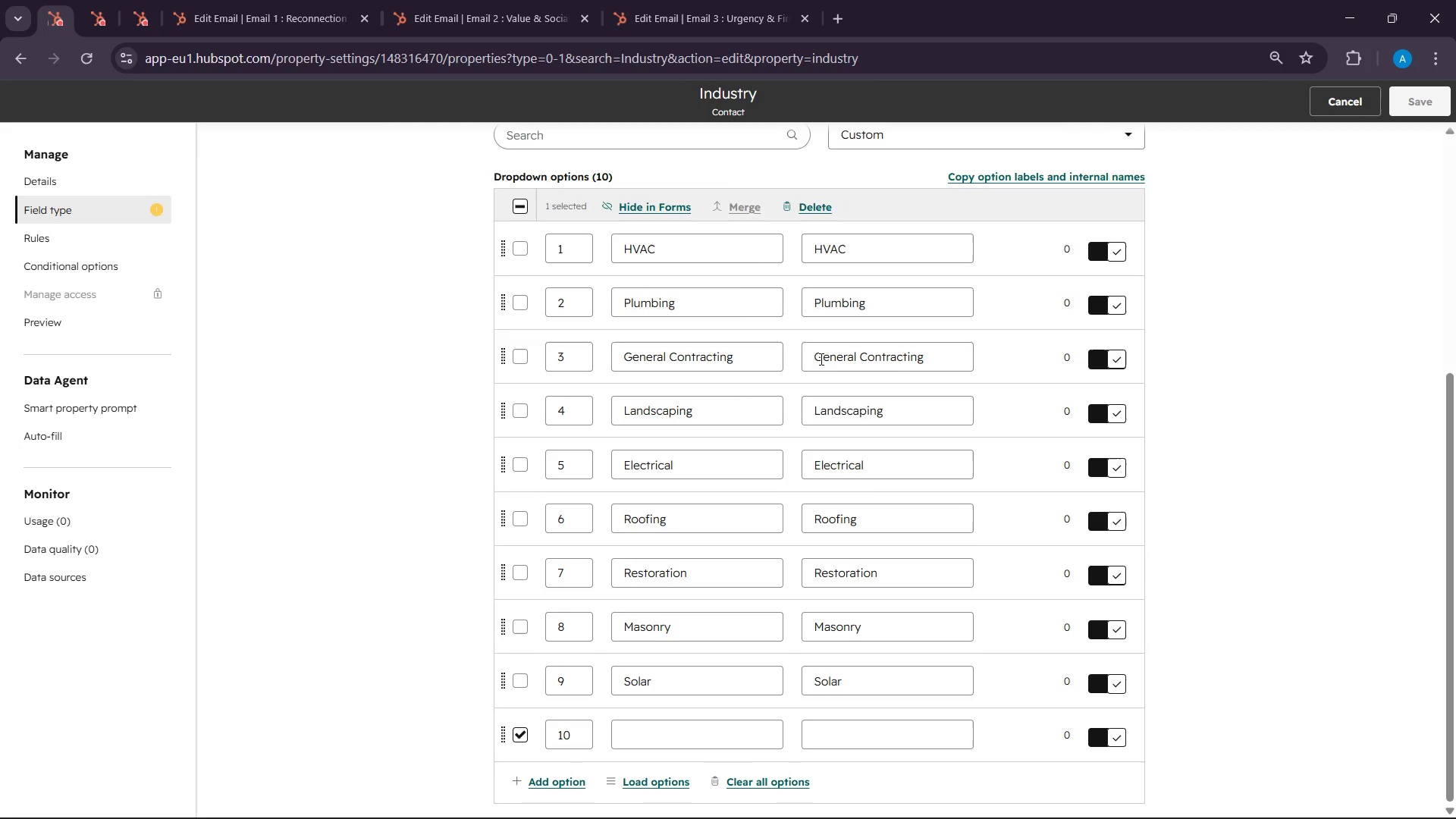 
scroll: coordinate [820, 436], scroll_direction: up, amount: 1.0
 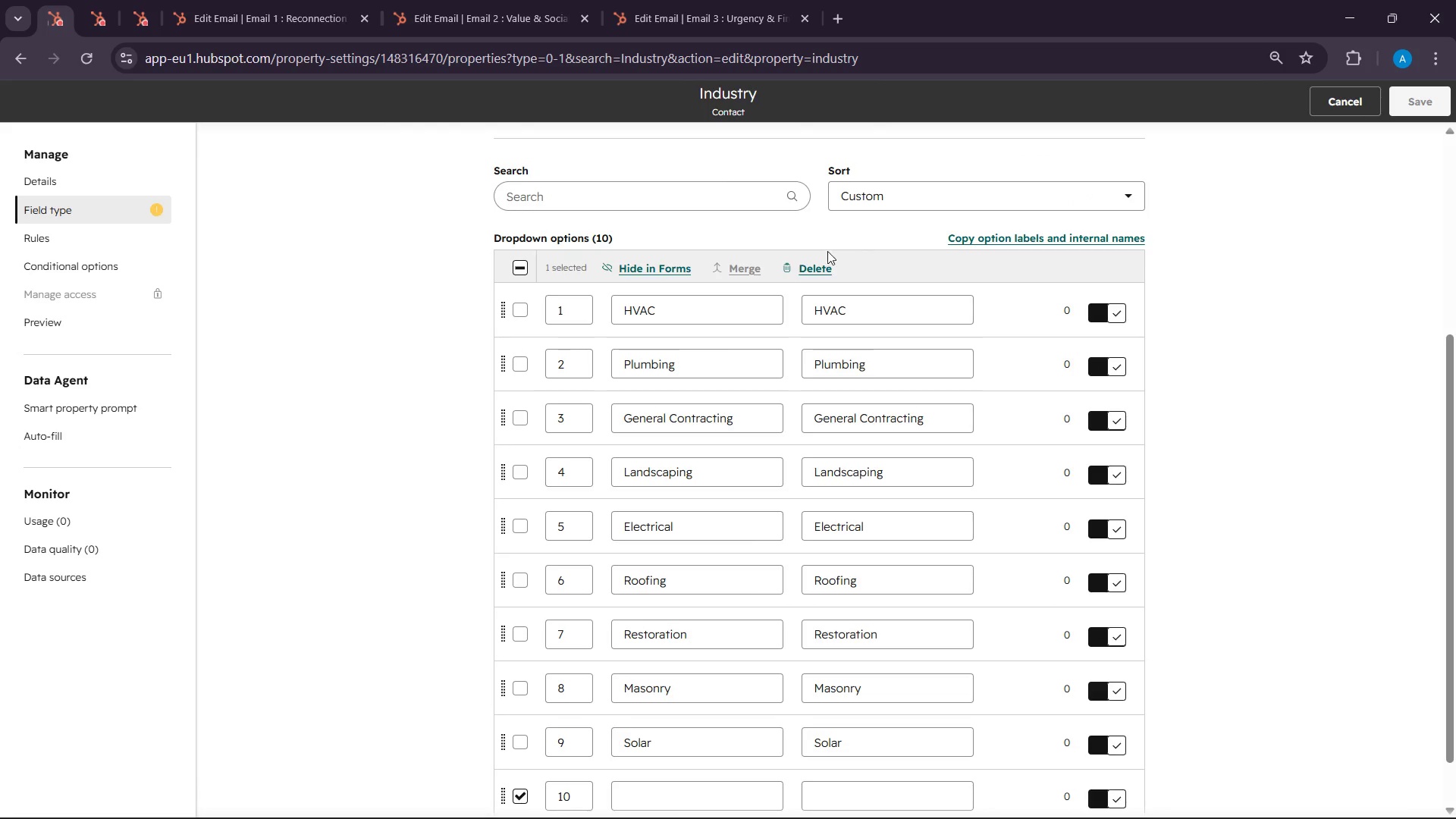 
left_click([824, 256])
 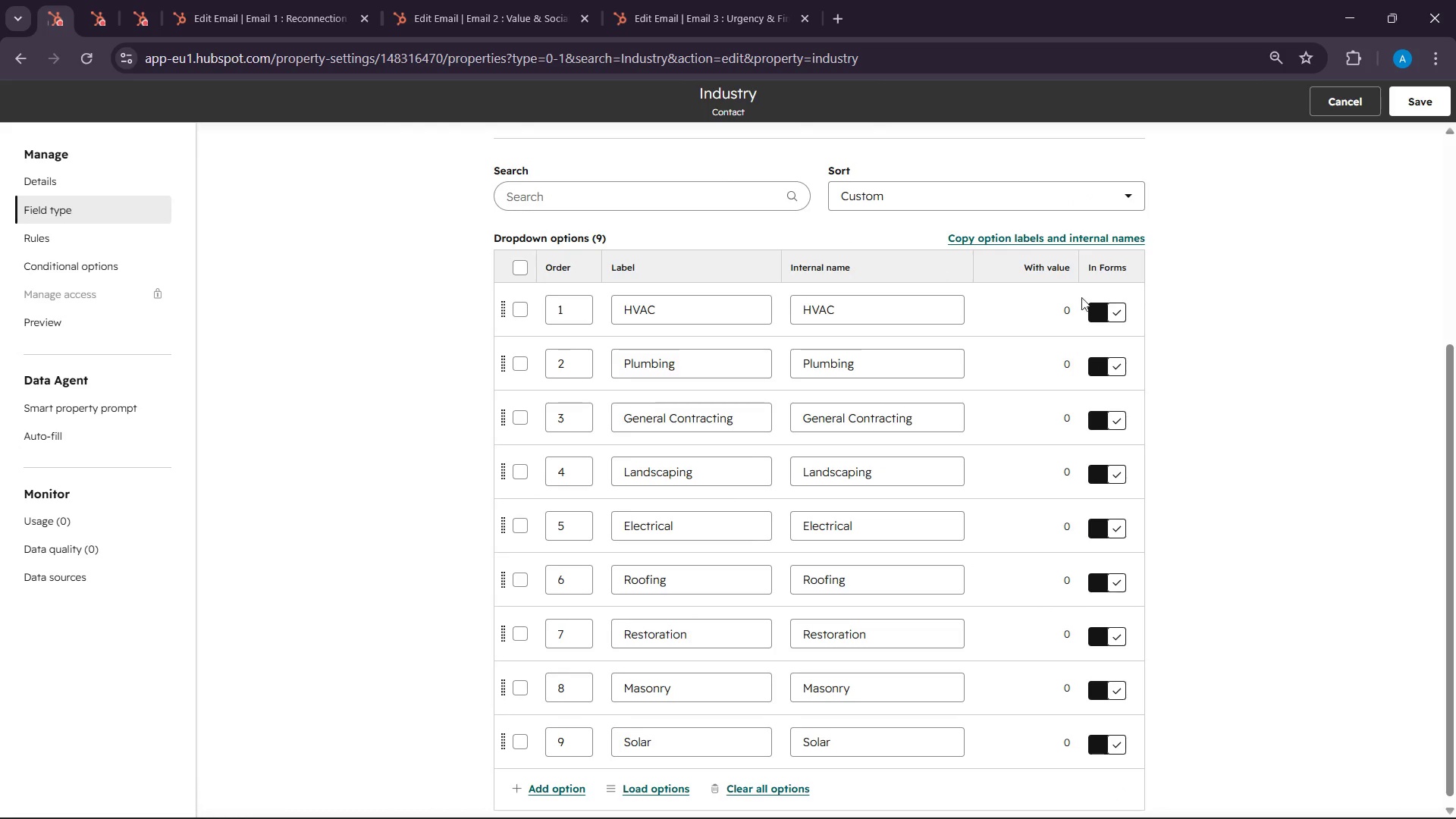 
scroll: coordinate [1203, 345], scroll_direction: down, amount: 2.0
 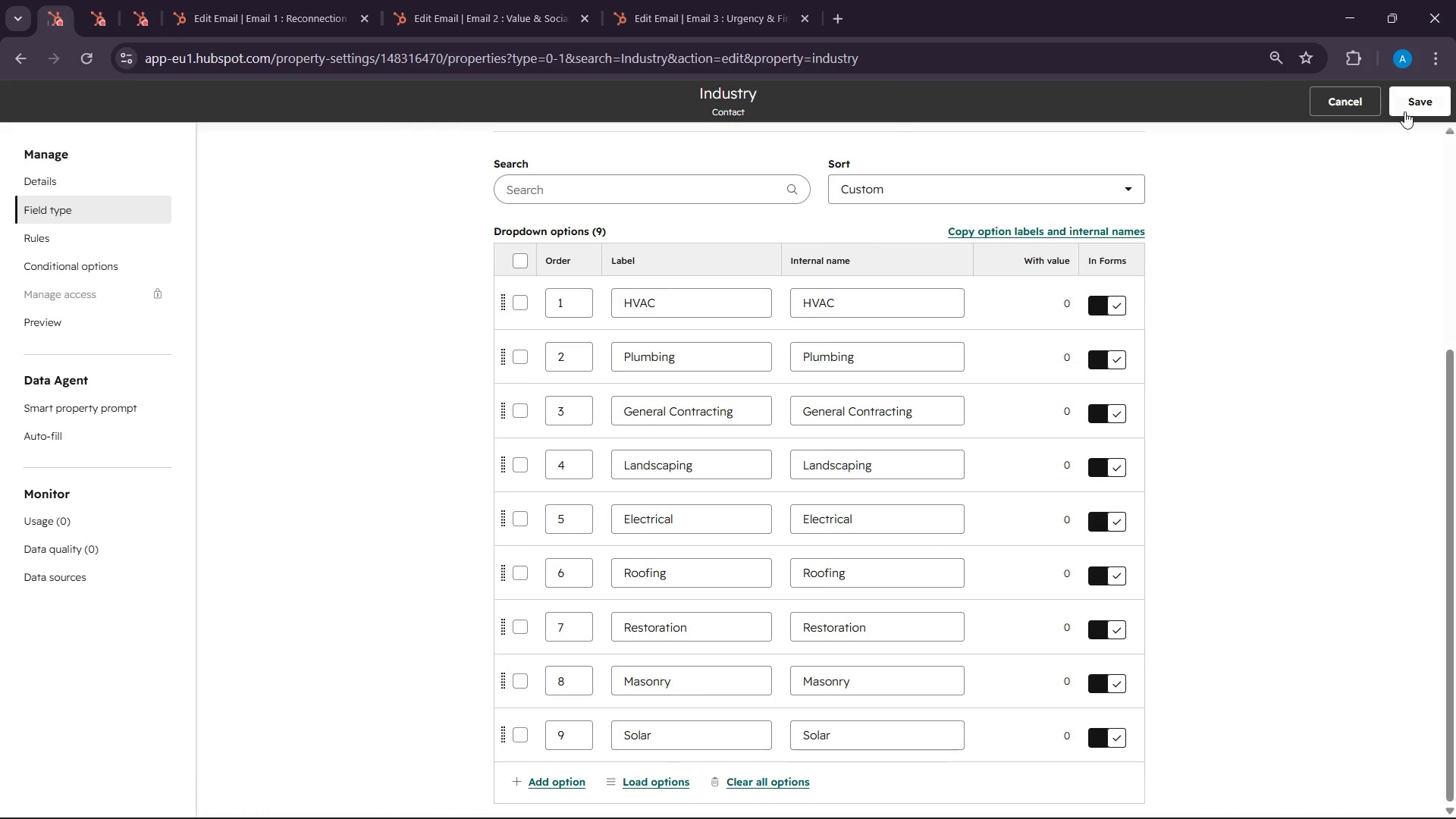 
left_click([1418, 94])
 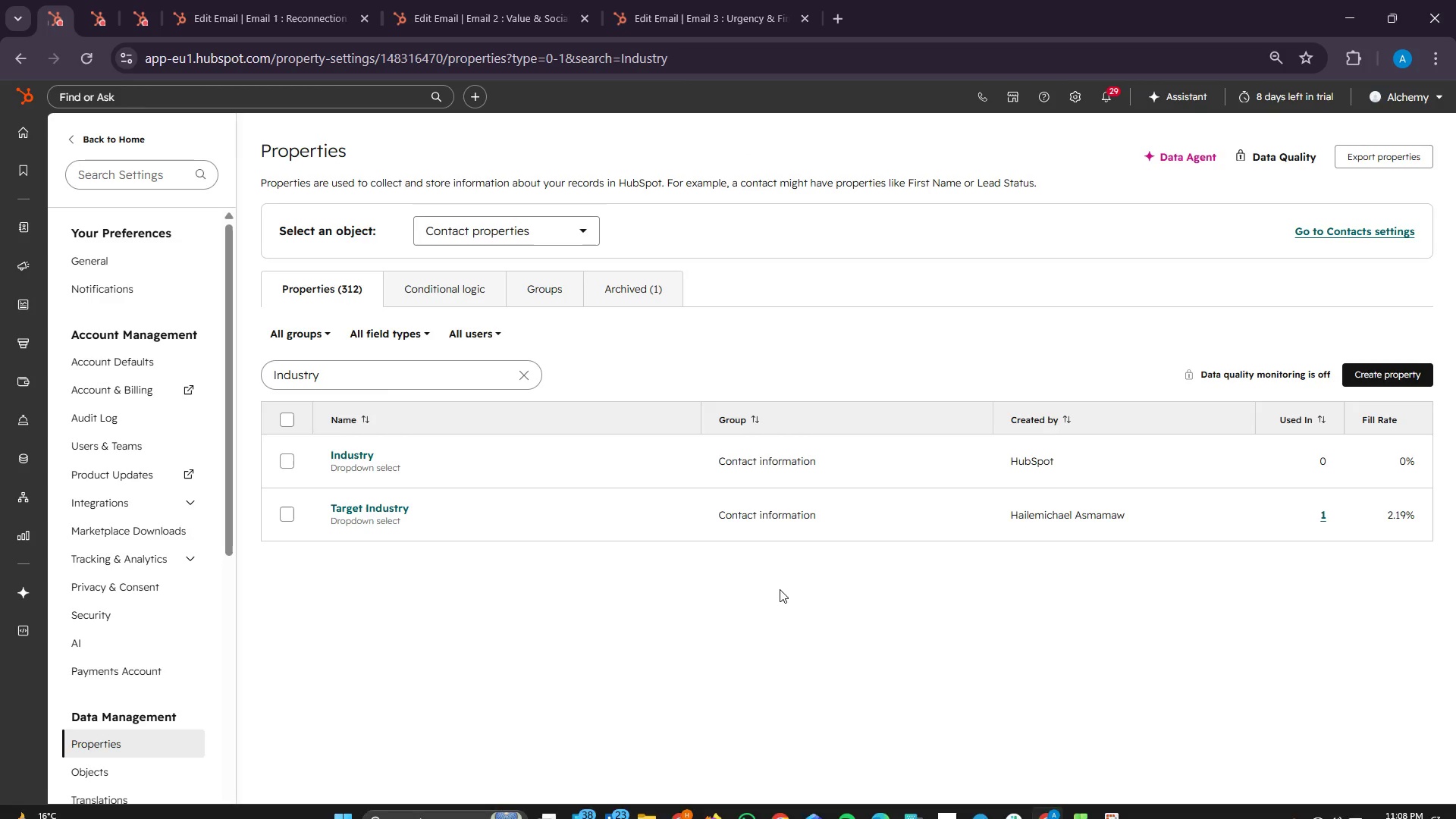 
wait(18.66)
 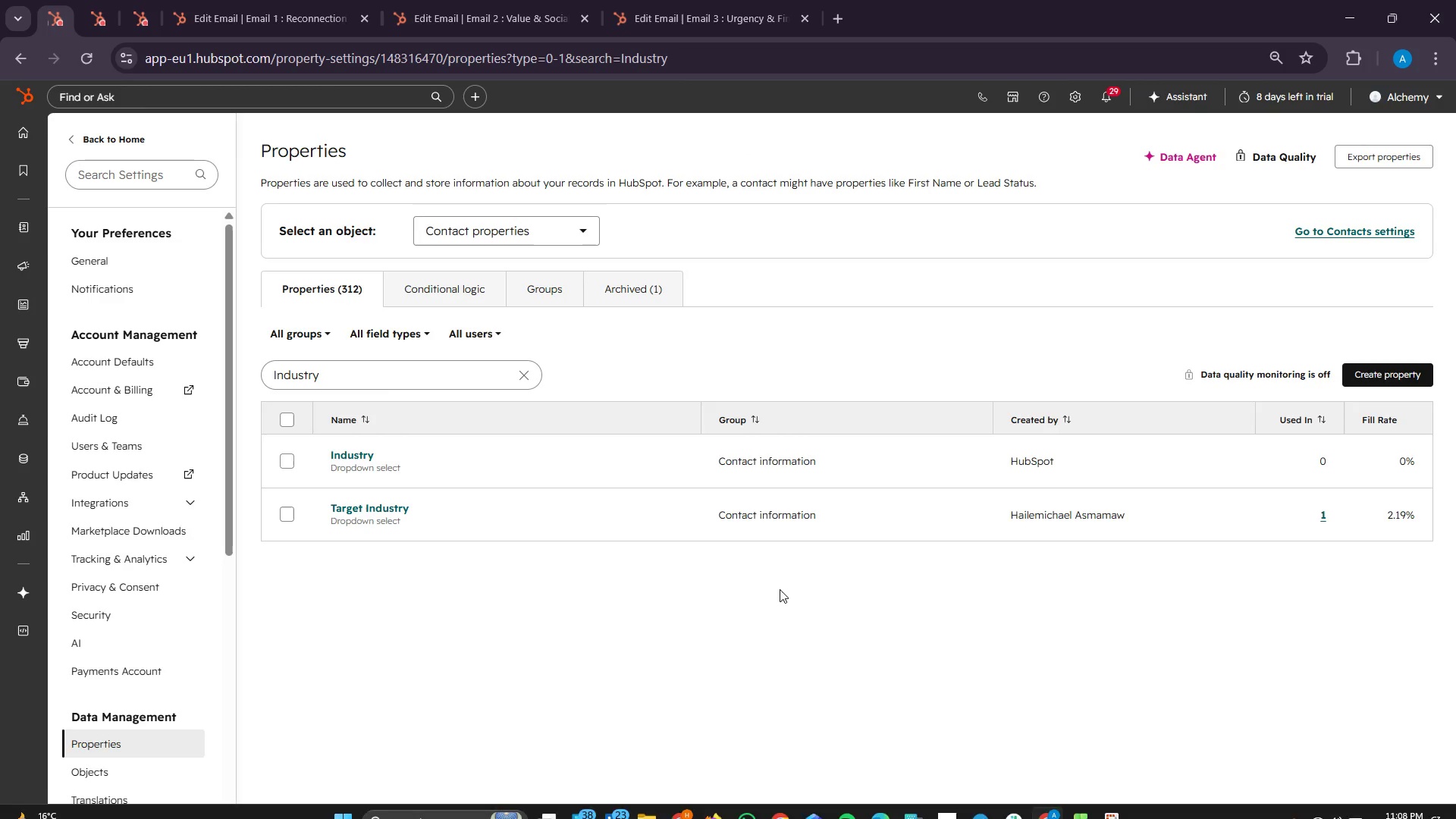 
left_click([1084, 795])
 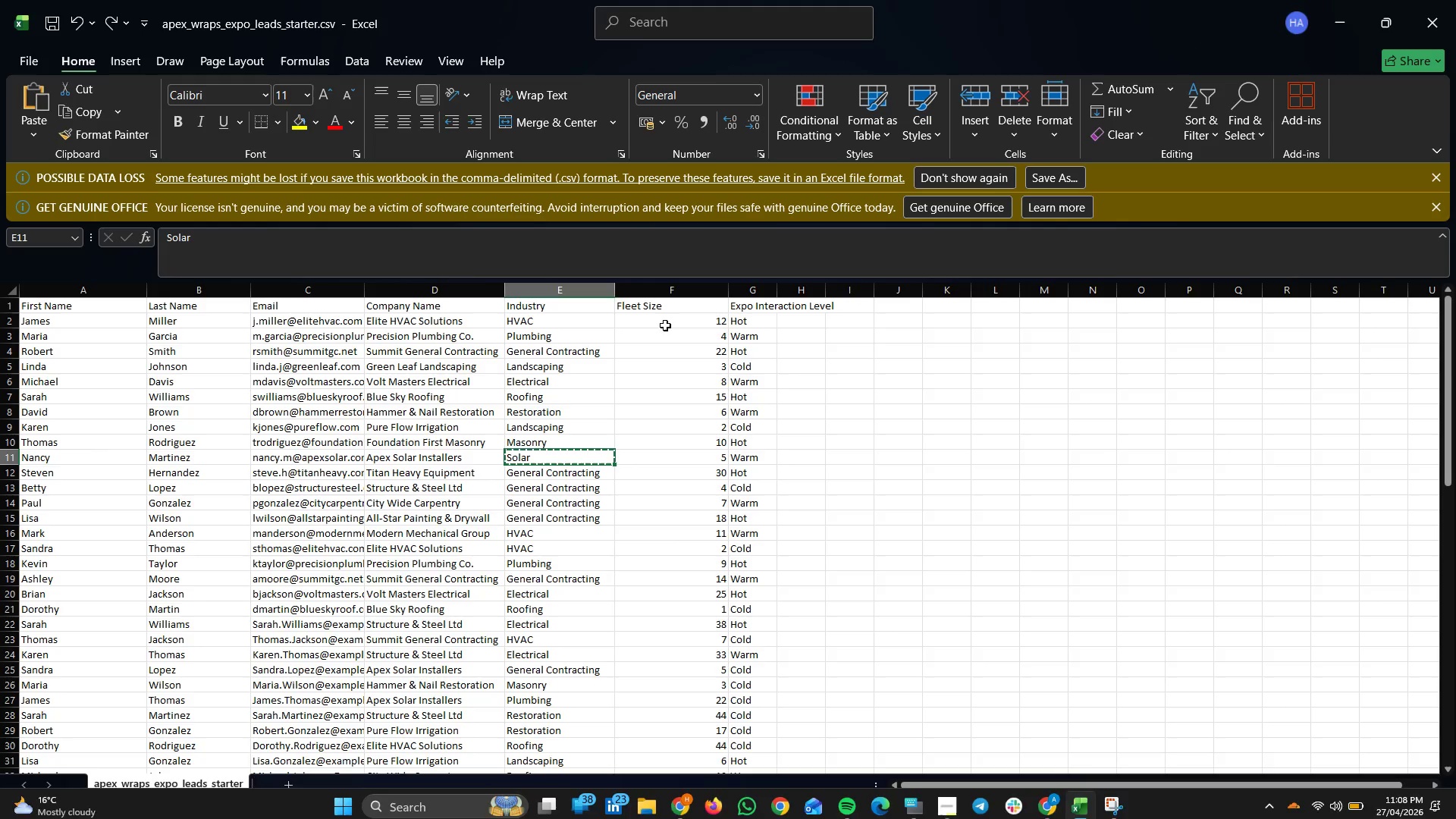 
left_click([665, 298])
 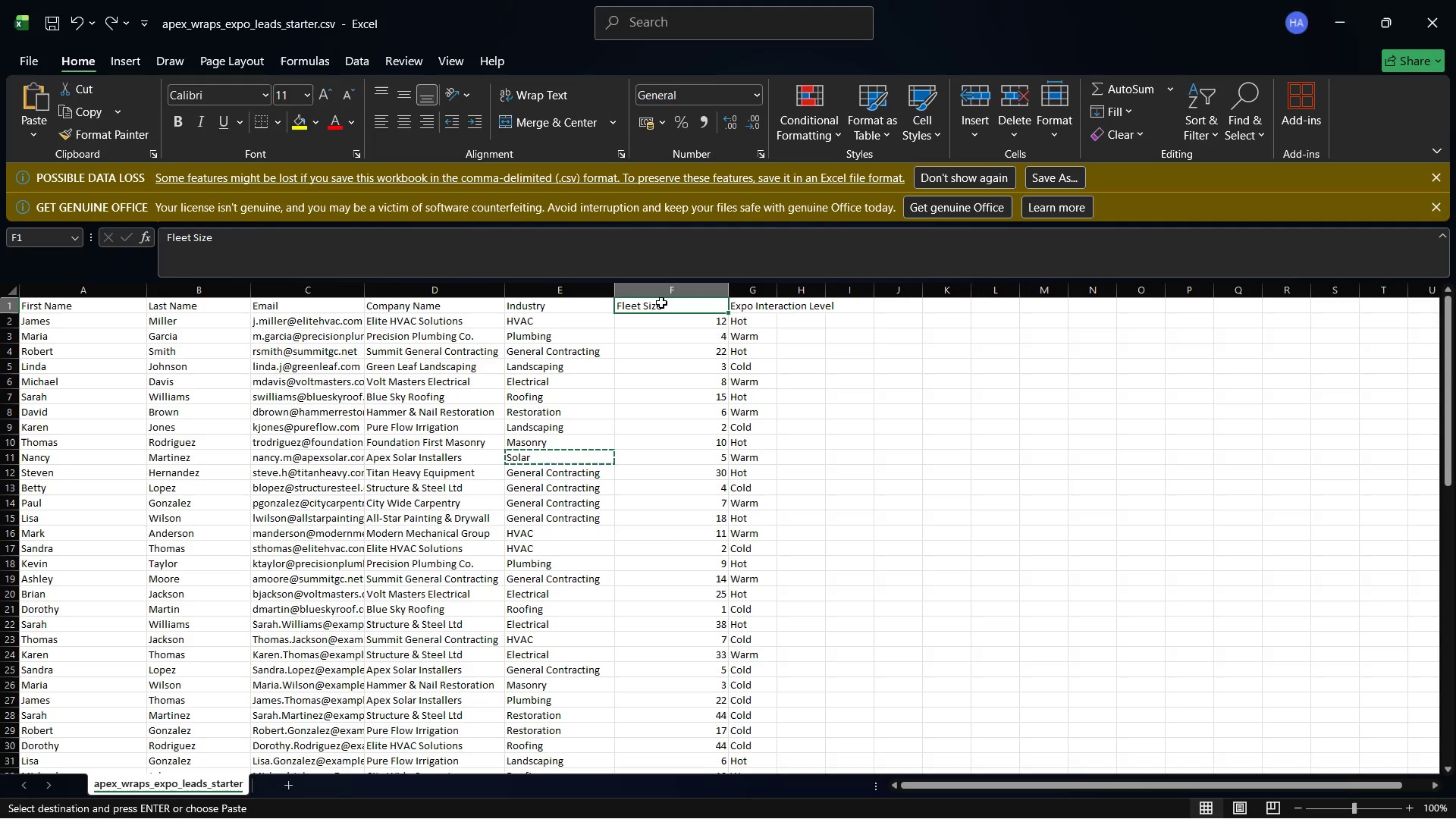 
right_click([661, 303])
 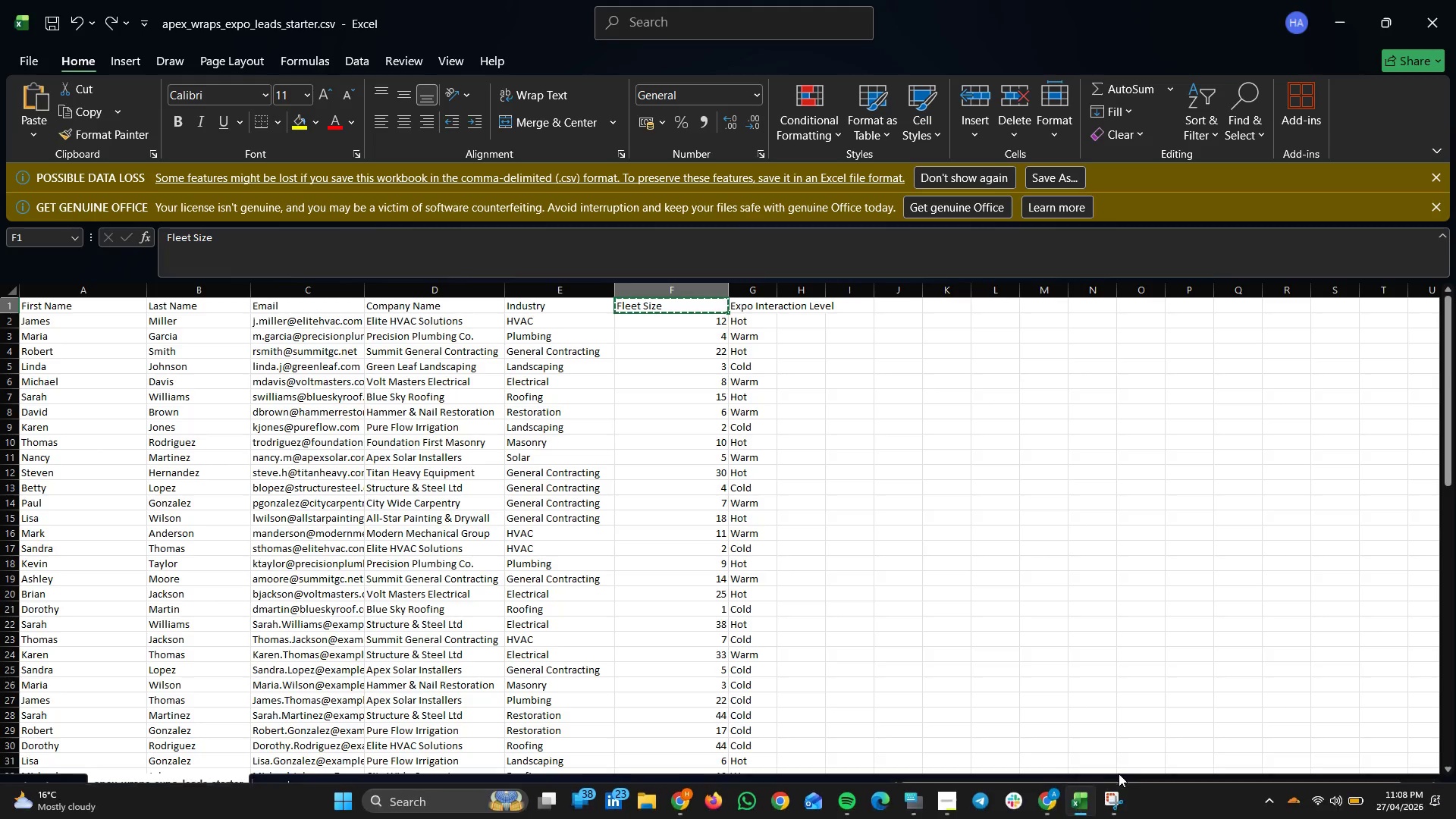 
left_click([1056, 797])
 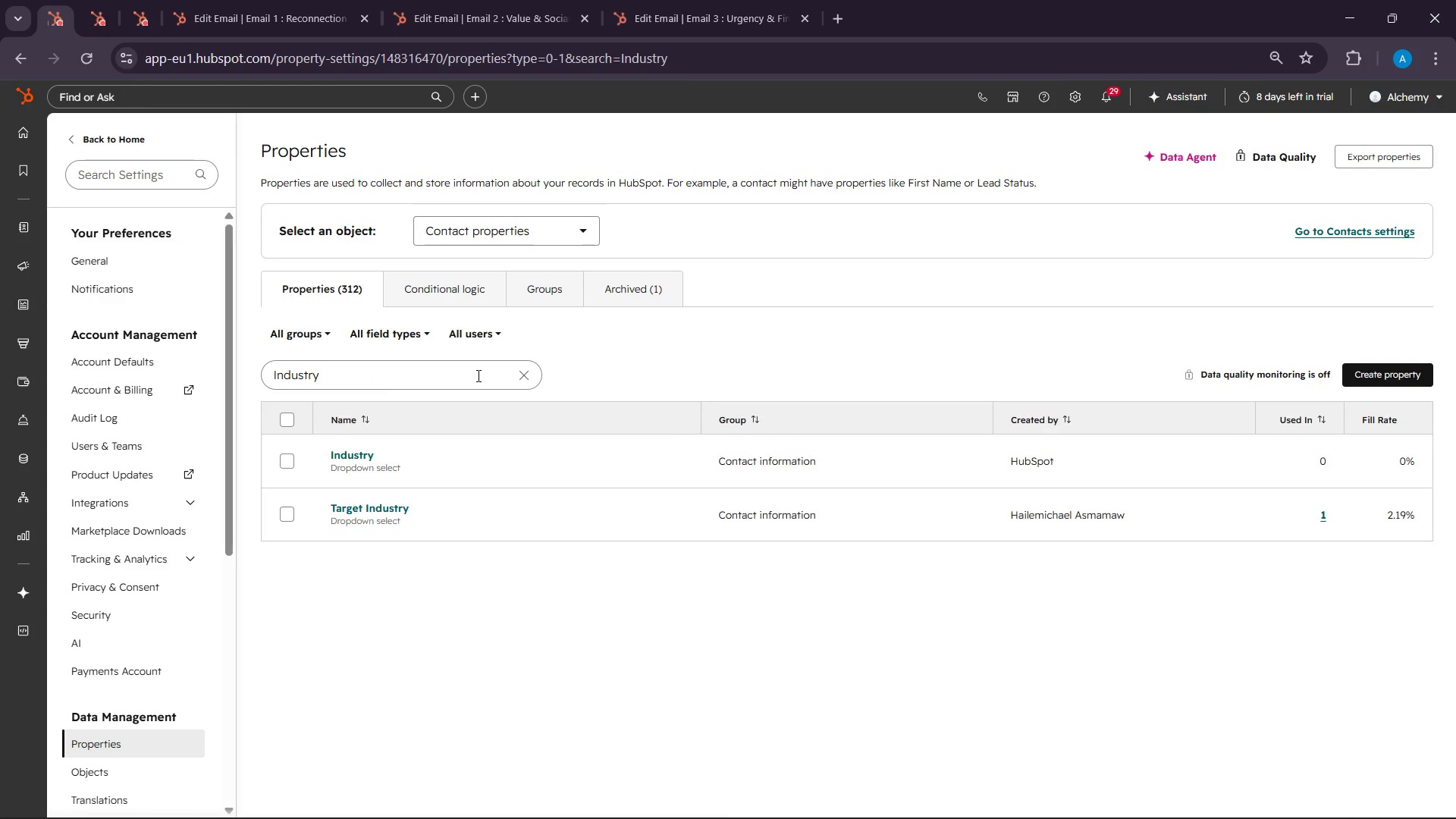 
left_click([509, 376])
 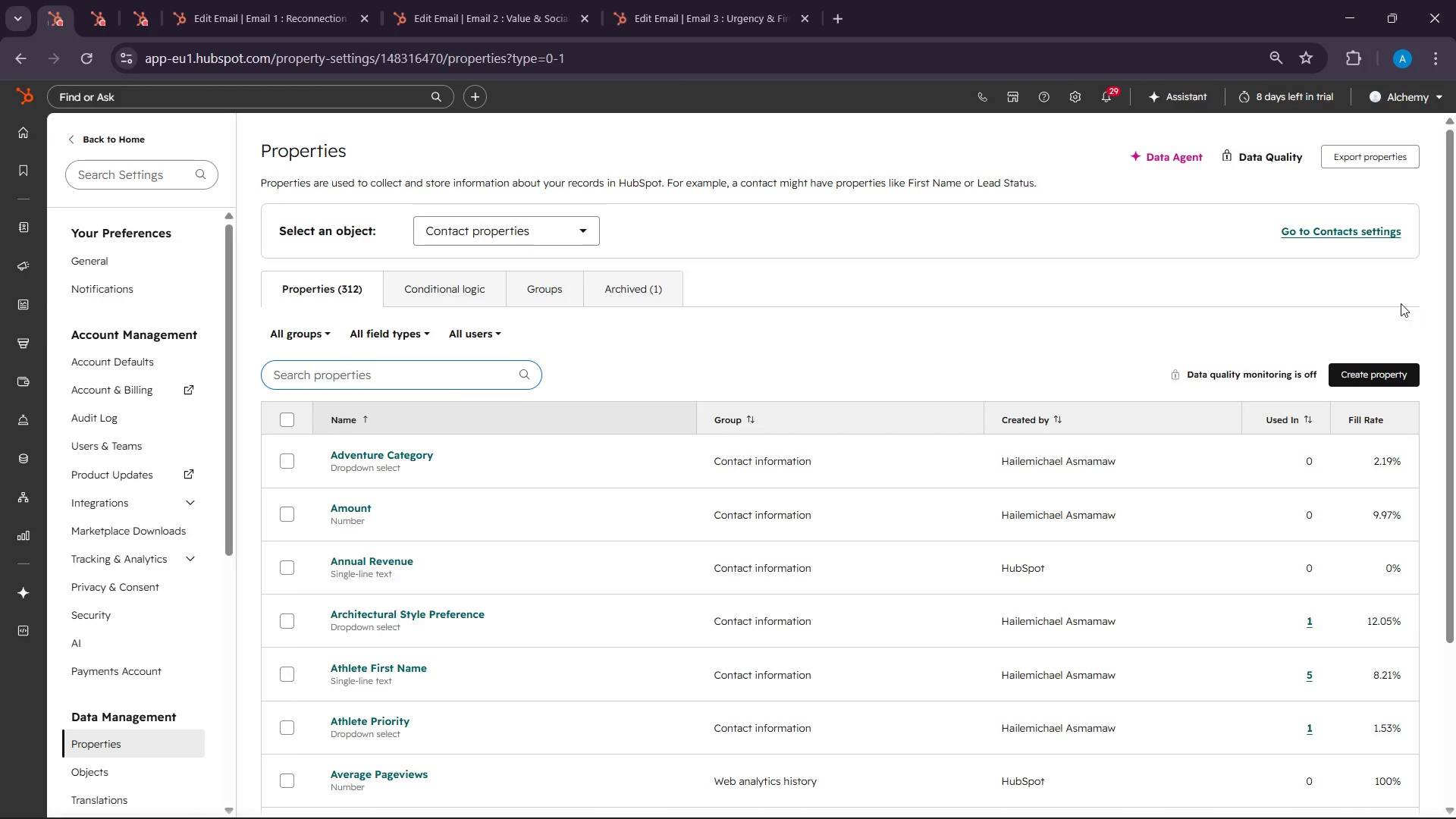 
left_click([1363, 370])
 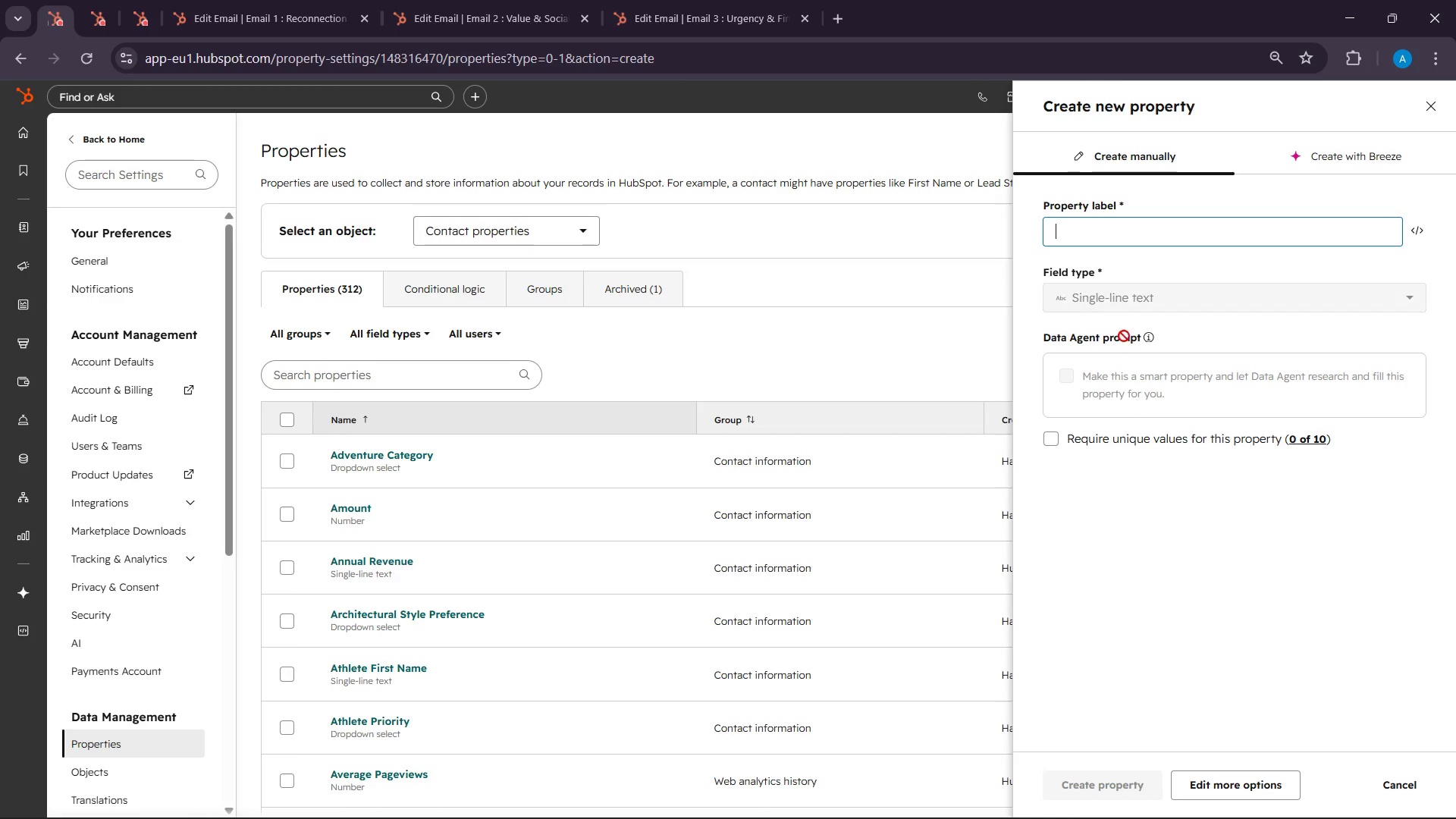 
right_click([1110, 236])
 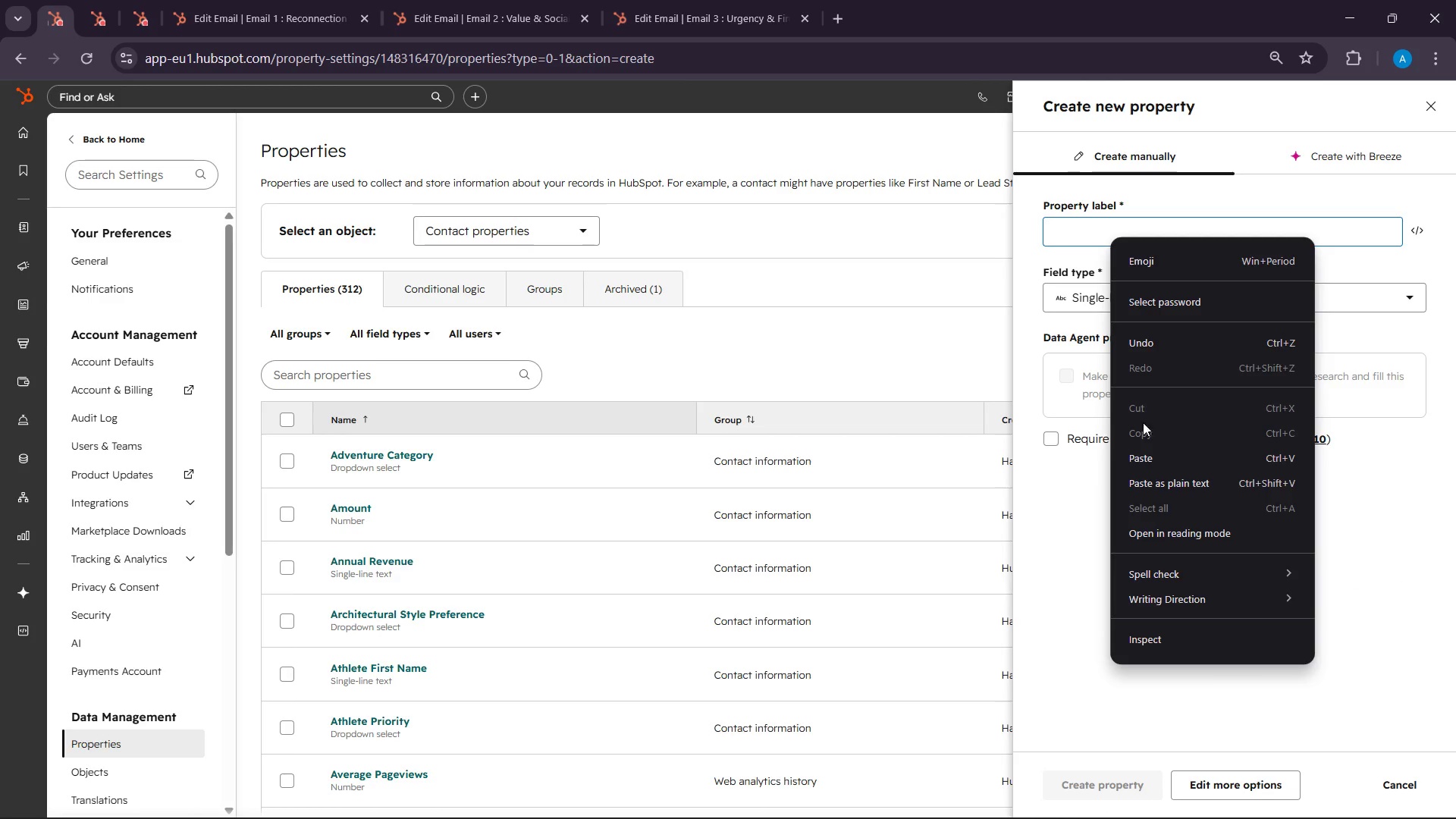 
left_click([1138, 444])
 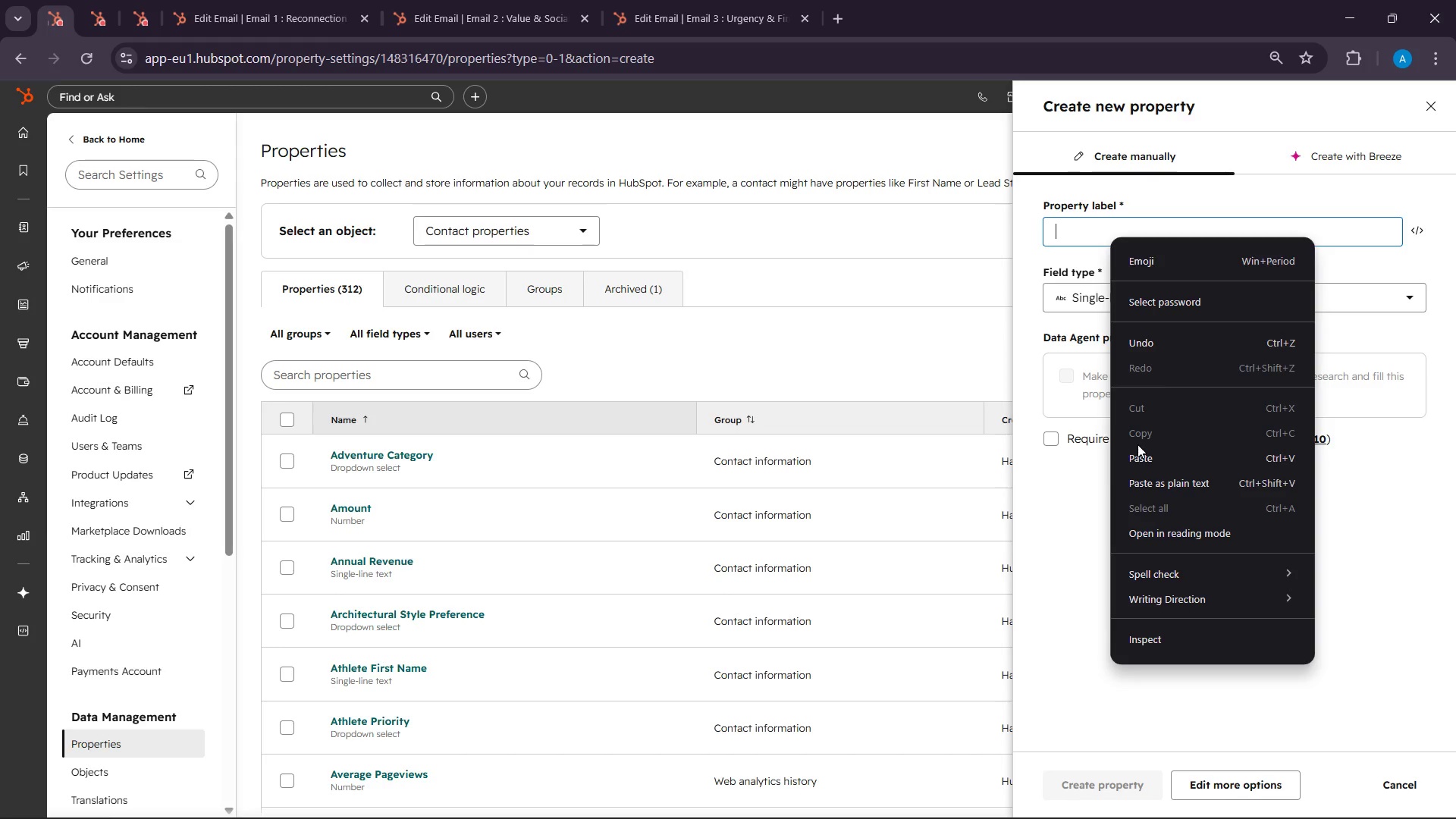 
left_click_drag(start_coordinate=[1138, 444], to_coordinate=[1141, 448])
 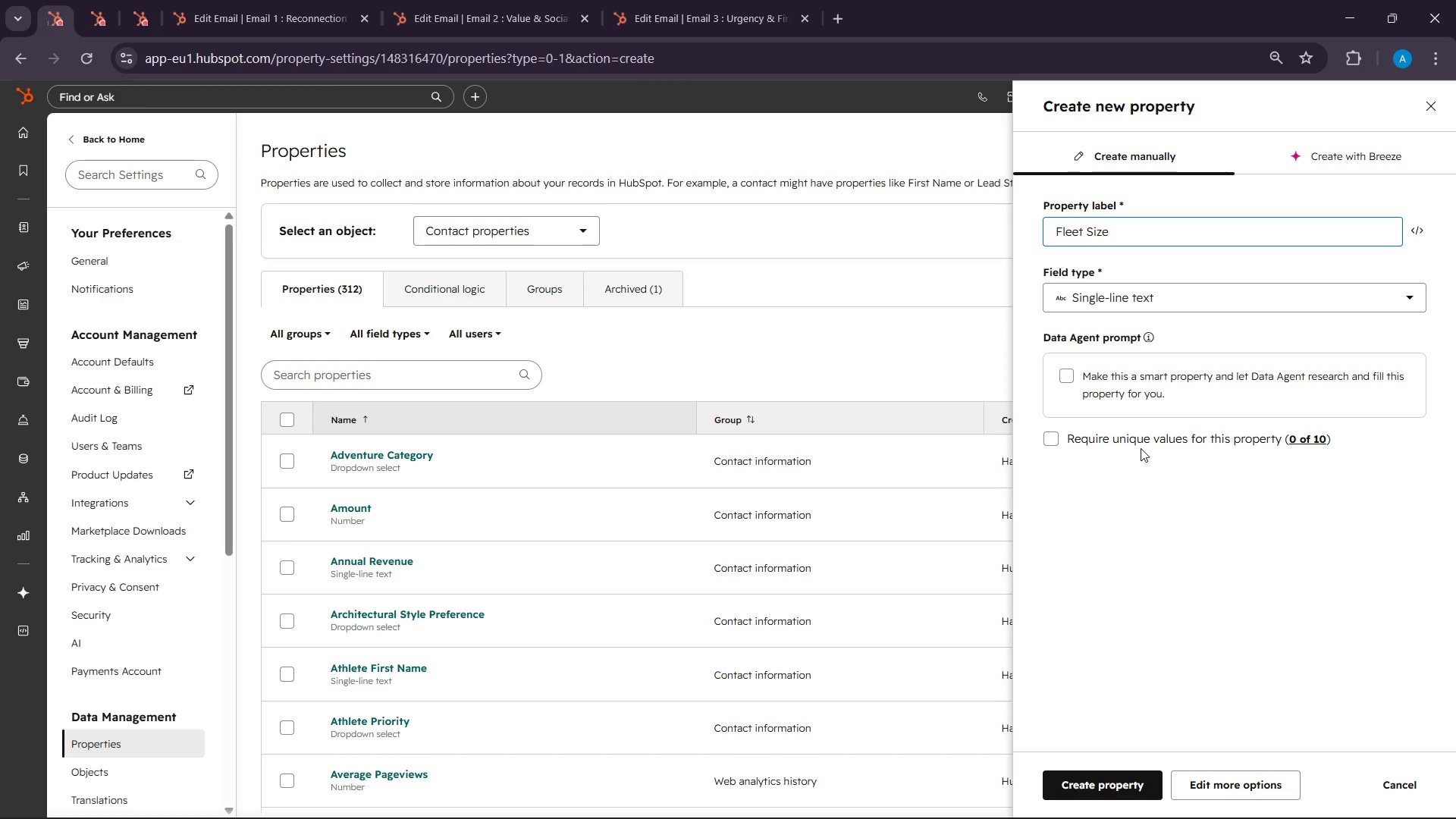 
wait(8.08)
 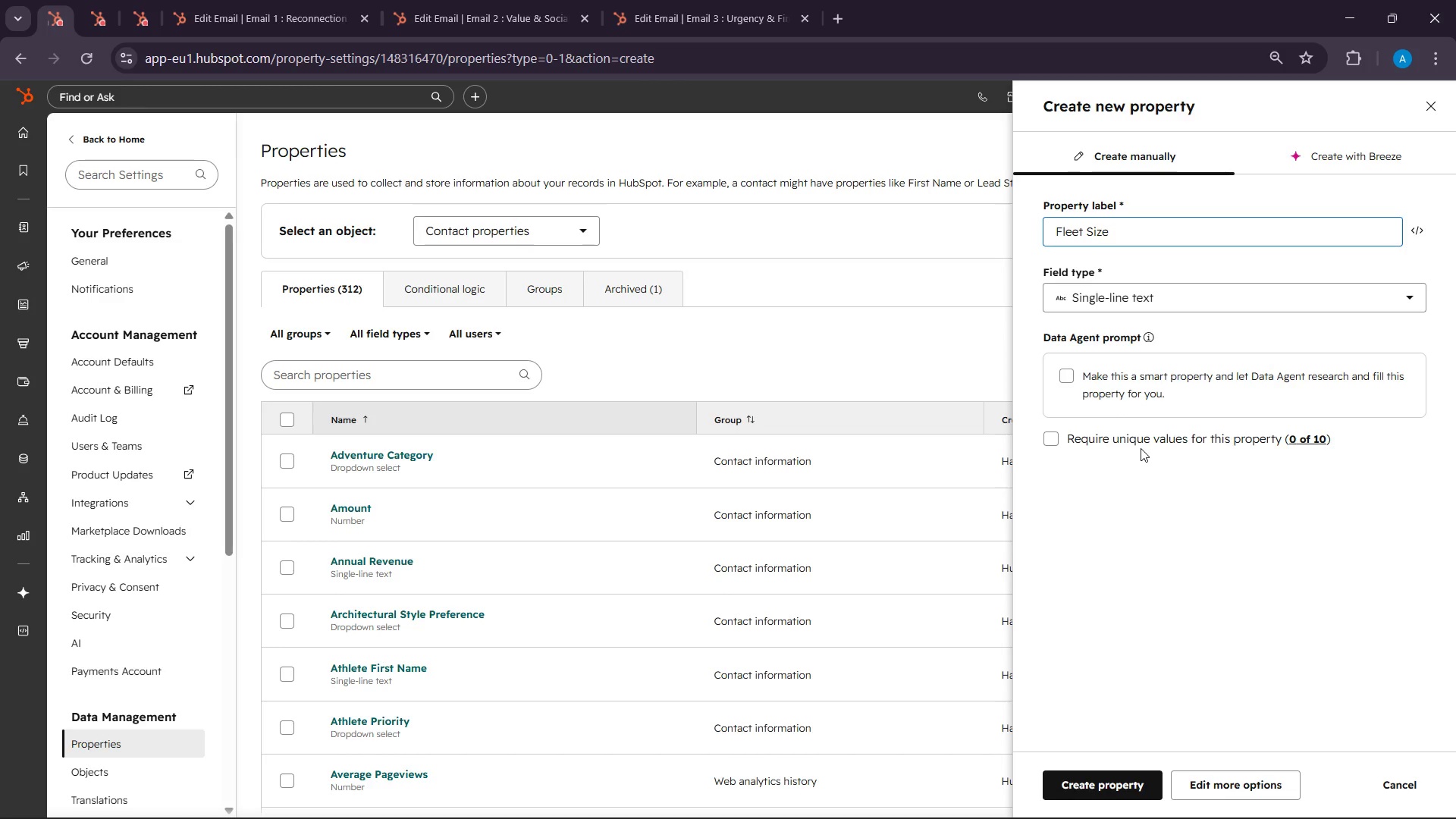 
left_click([1105, 292])
 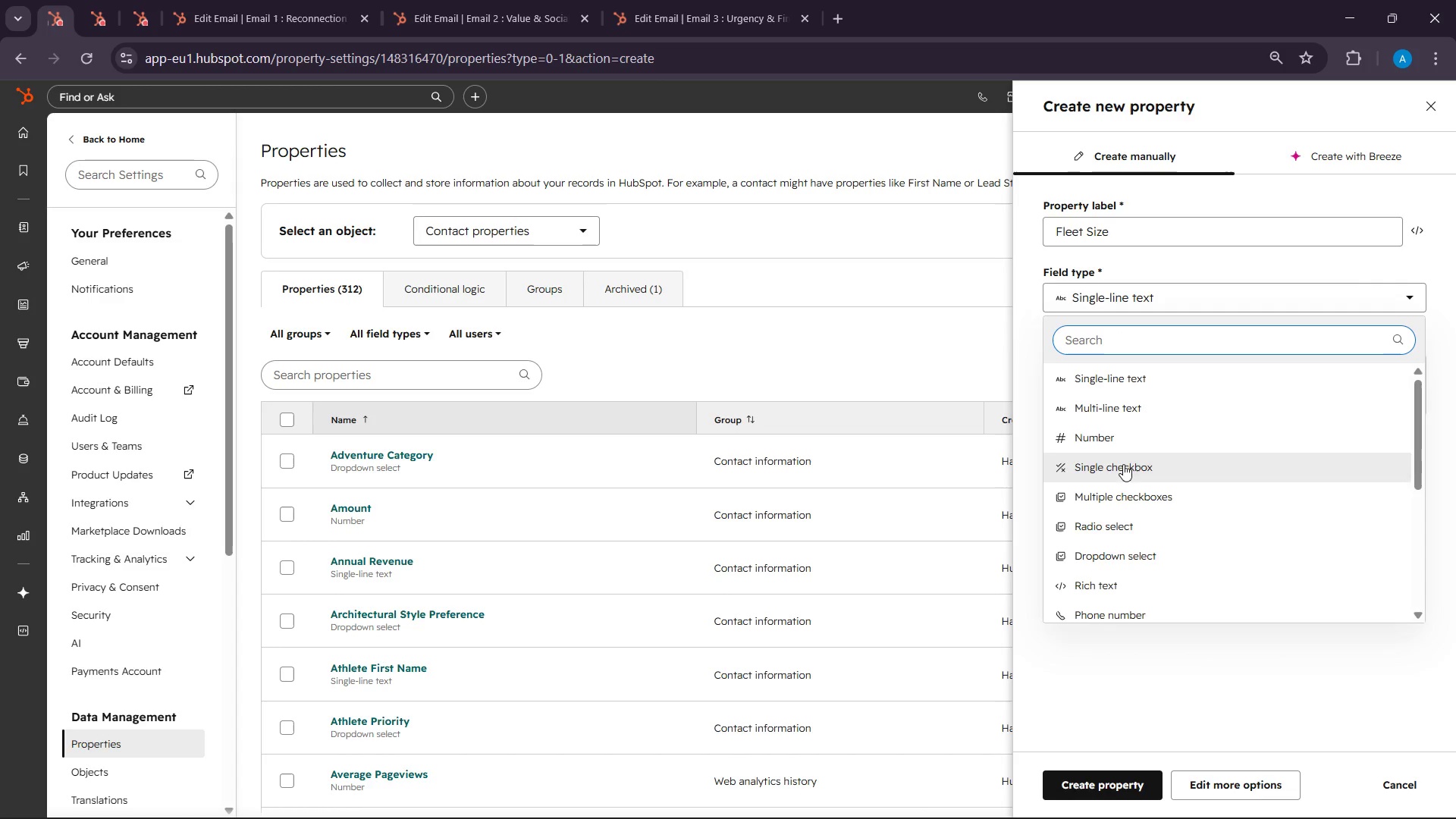 
left_click([1118, 443])
 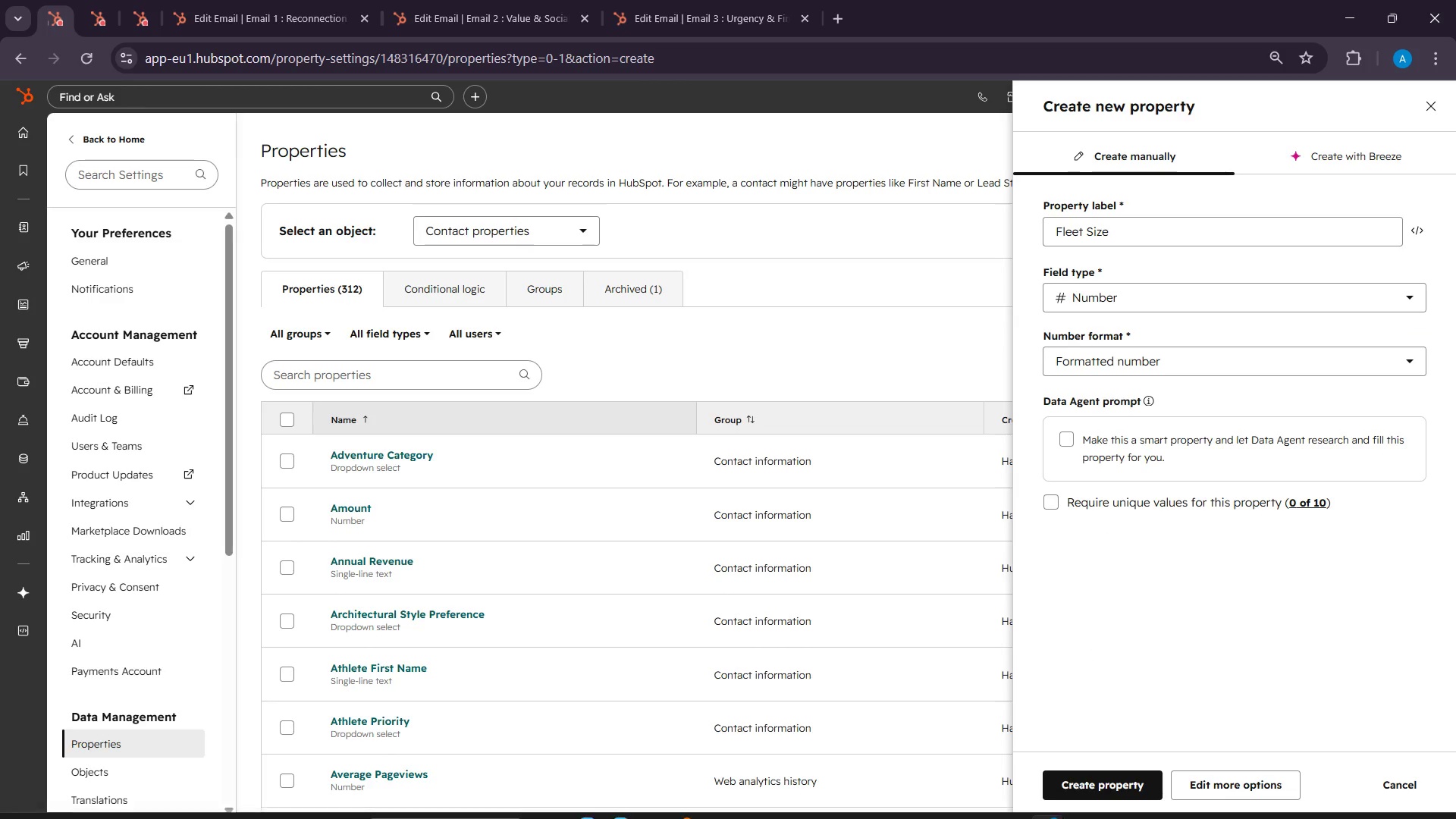 
left_click([1108, 772])
 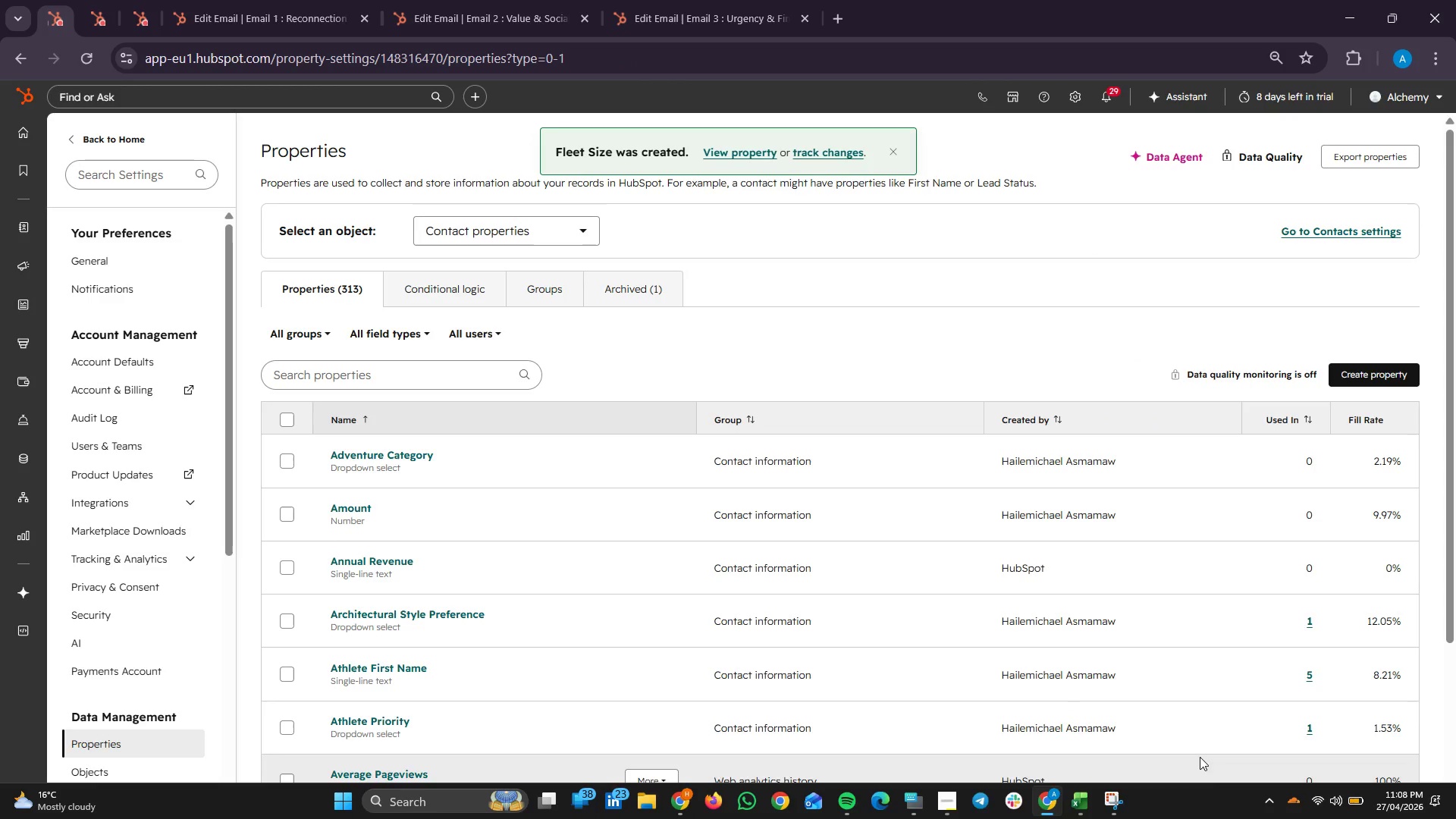 
left_click([1081, 797])
 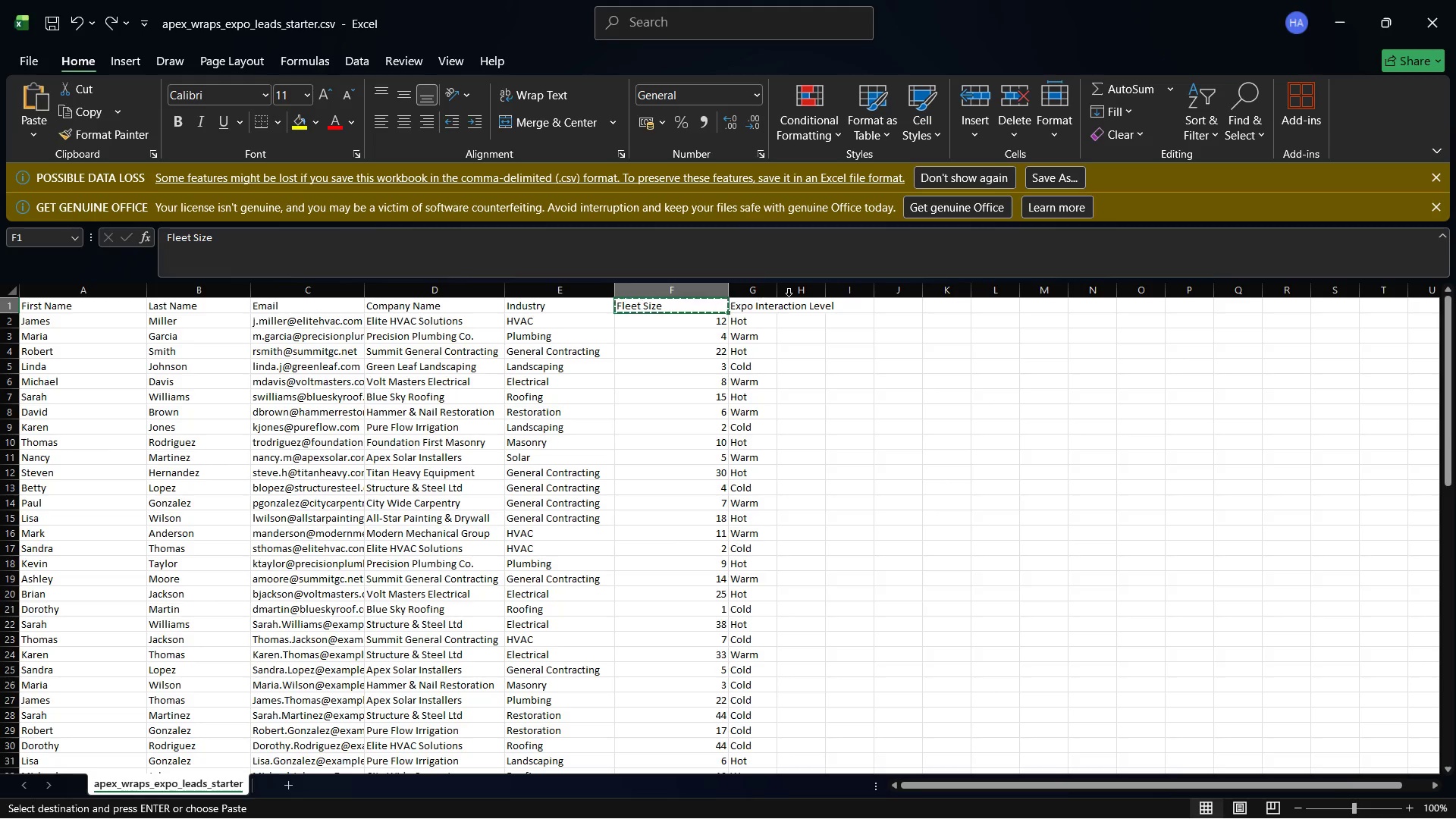 
left_click_drag(start_coordinate=[777, 285], to_coordinate=[911, 289])
 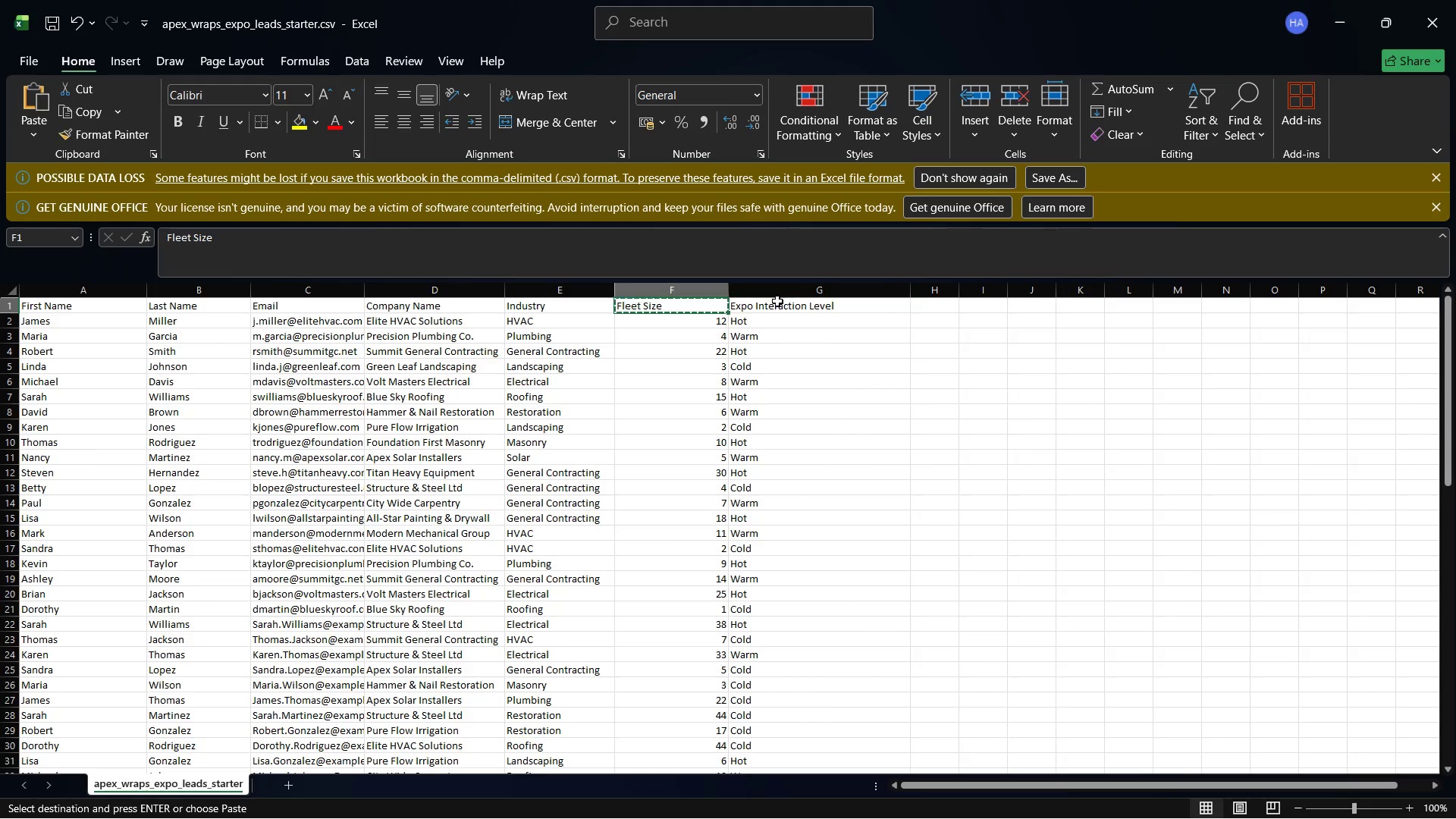 
left_click([777, 308])
 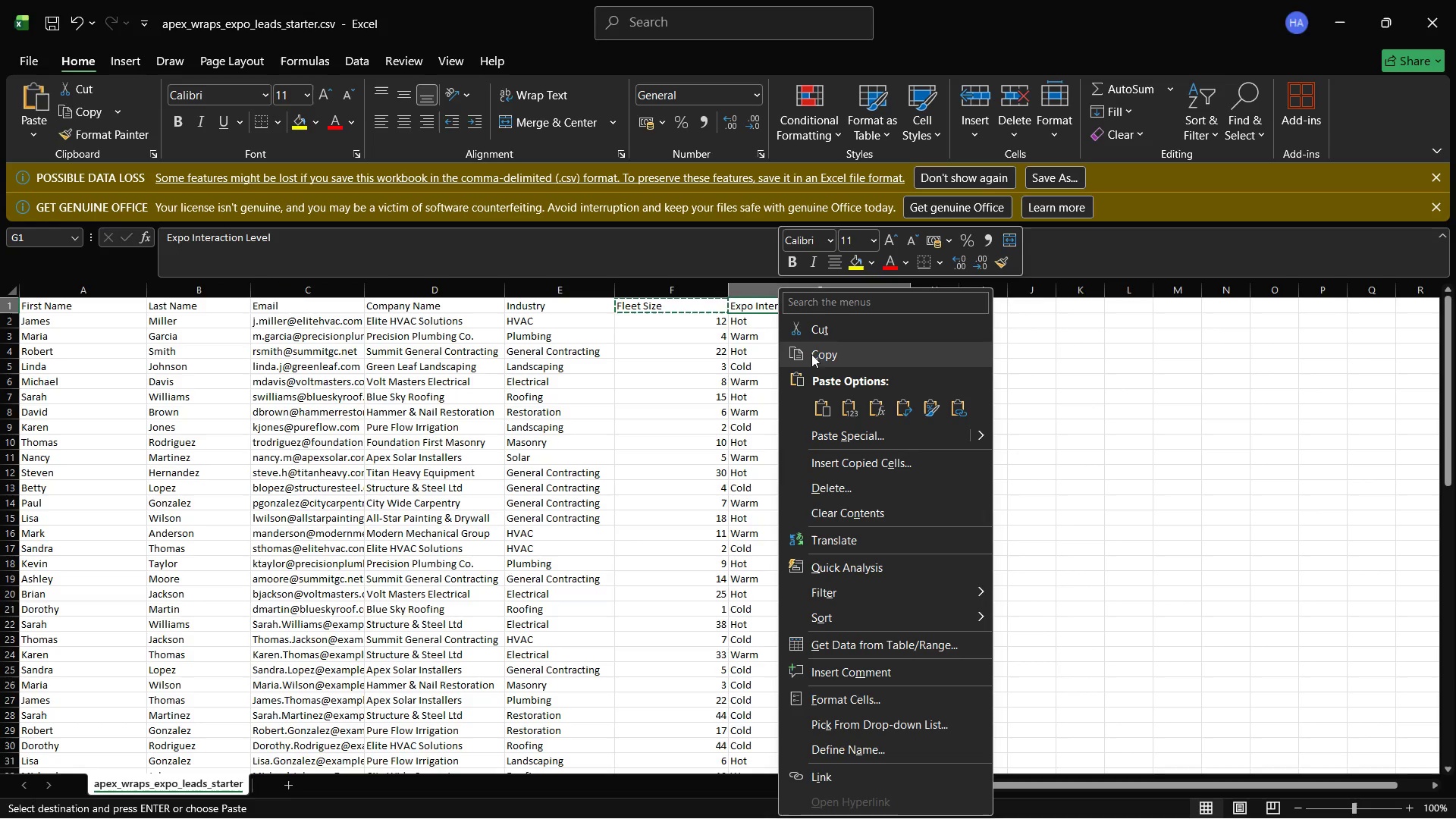 
left_click([817, 360])
 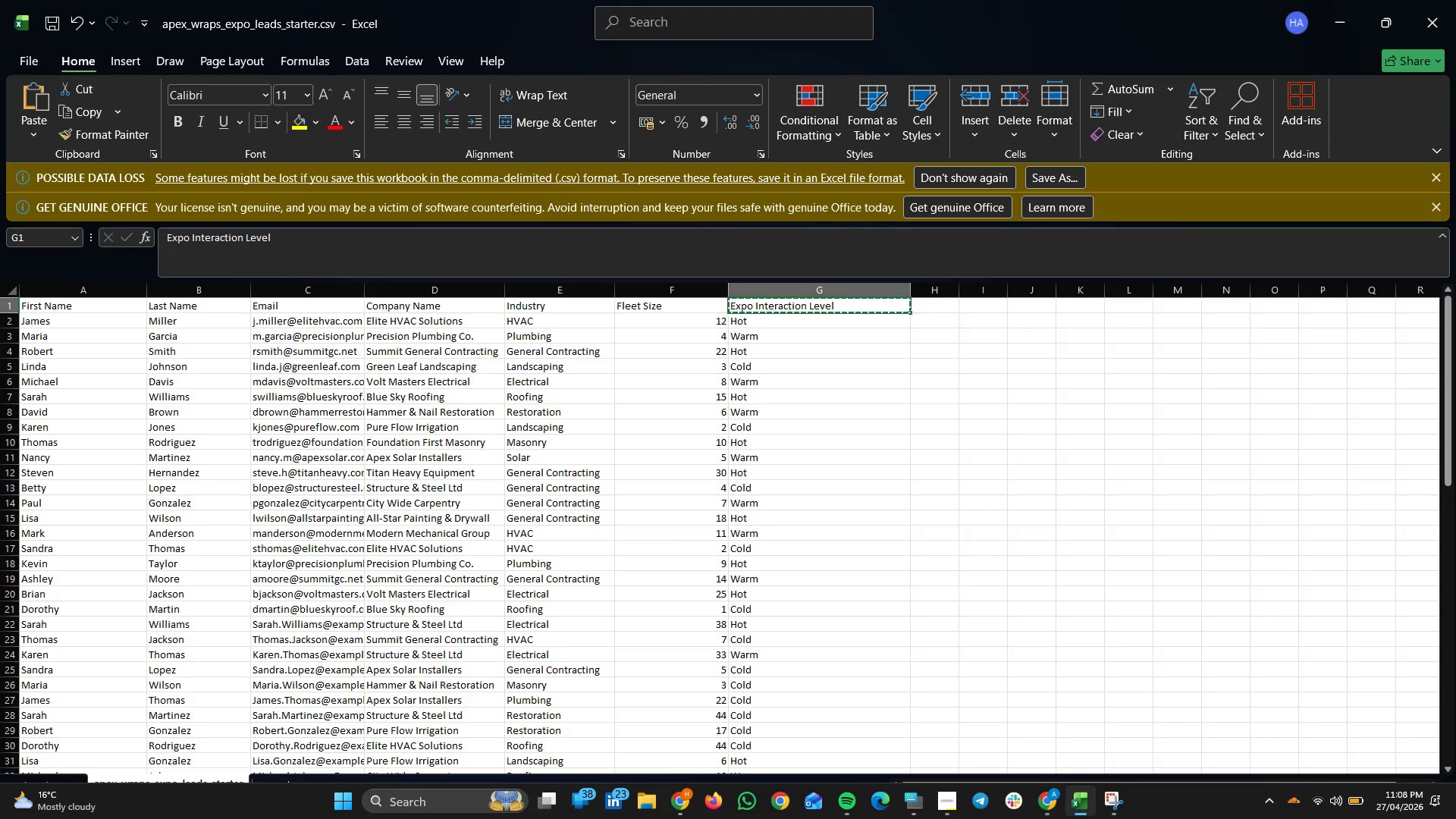 
mouse_move([1067, 799])
 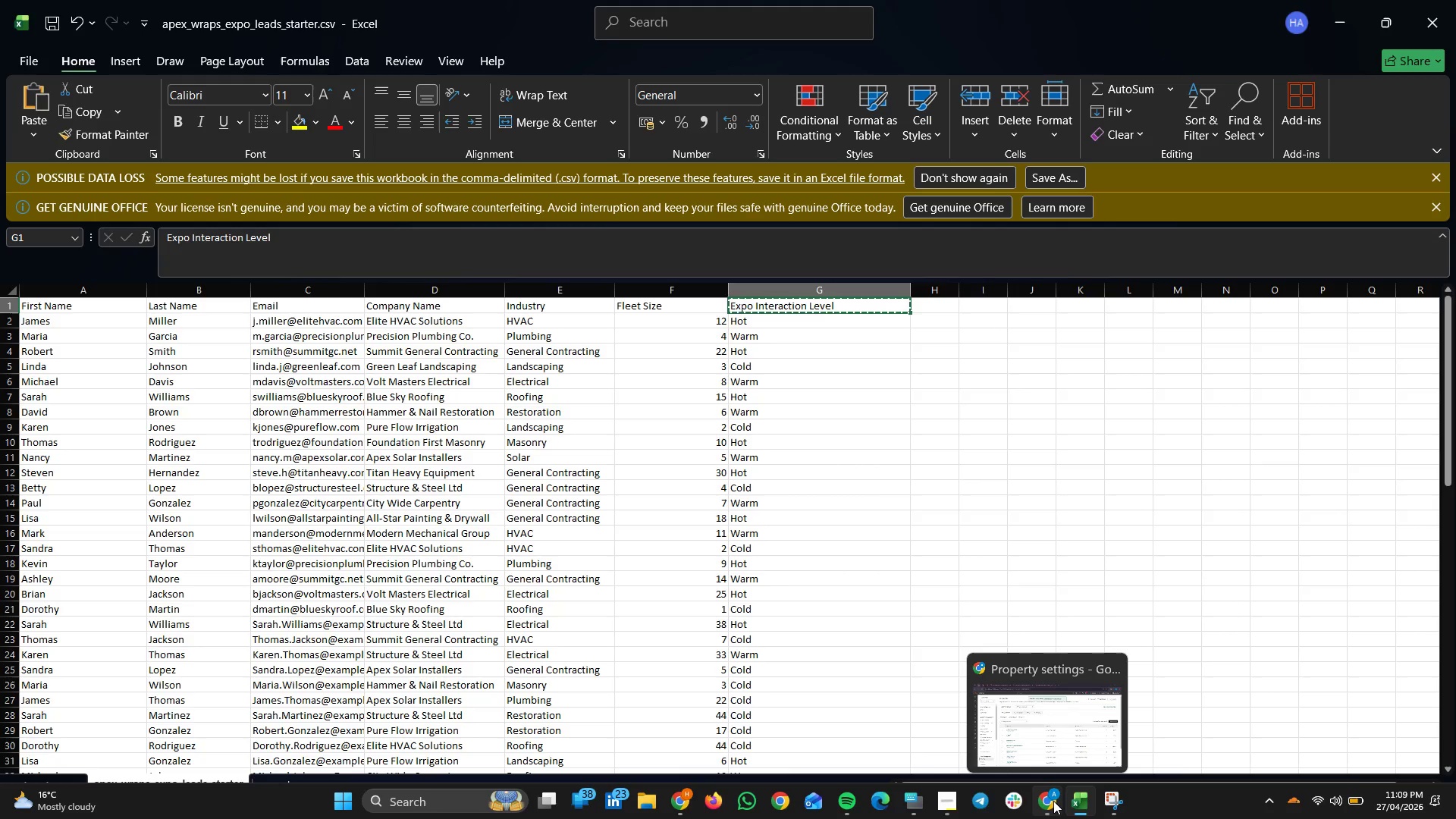 
wait(16.62)
 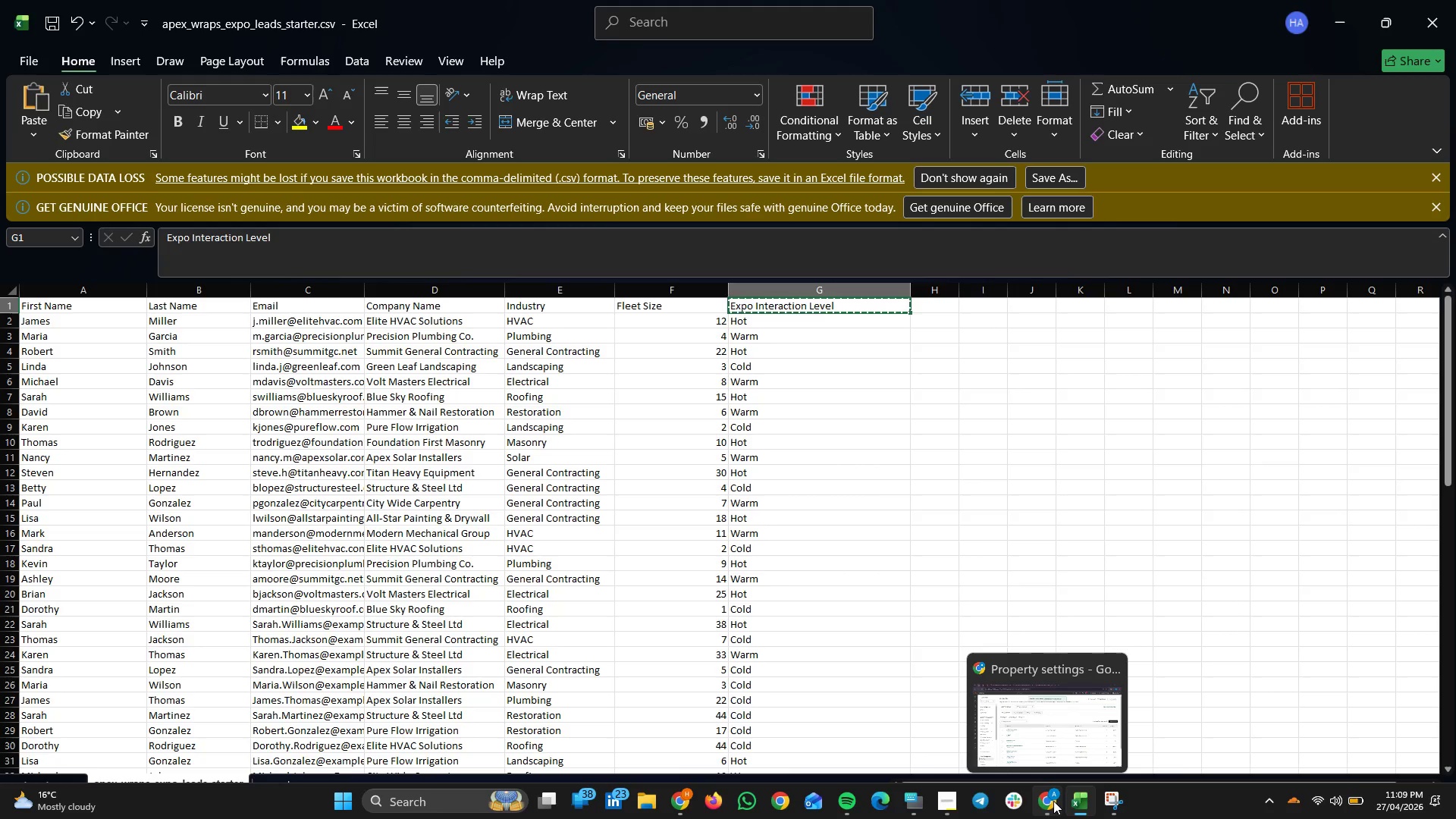 
right_click([799, 305])
 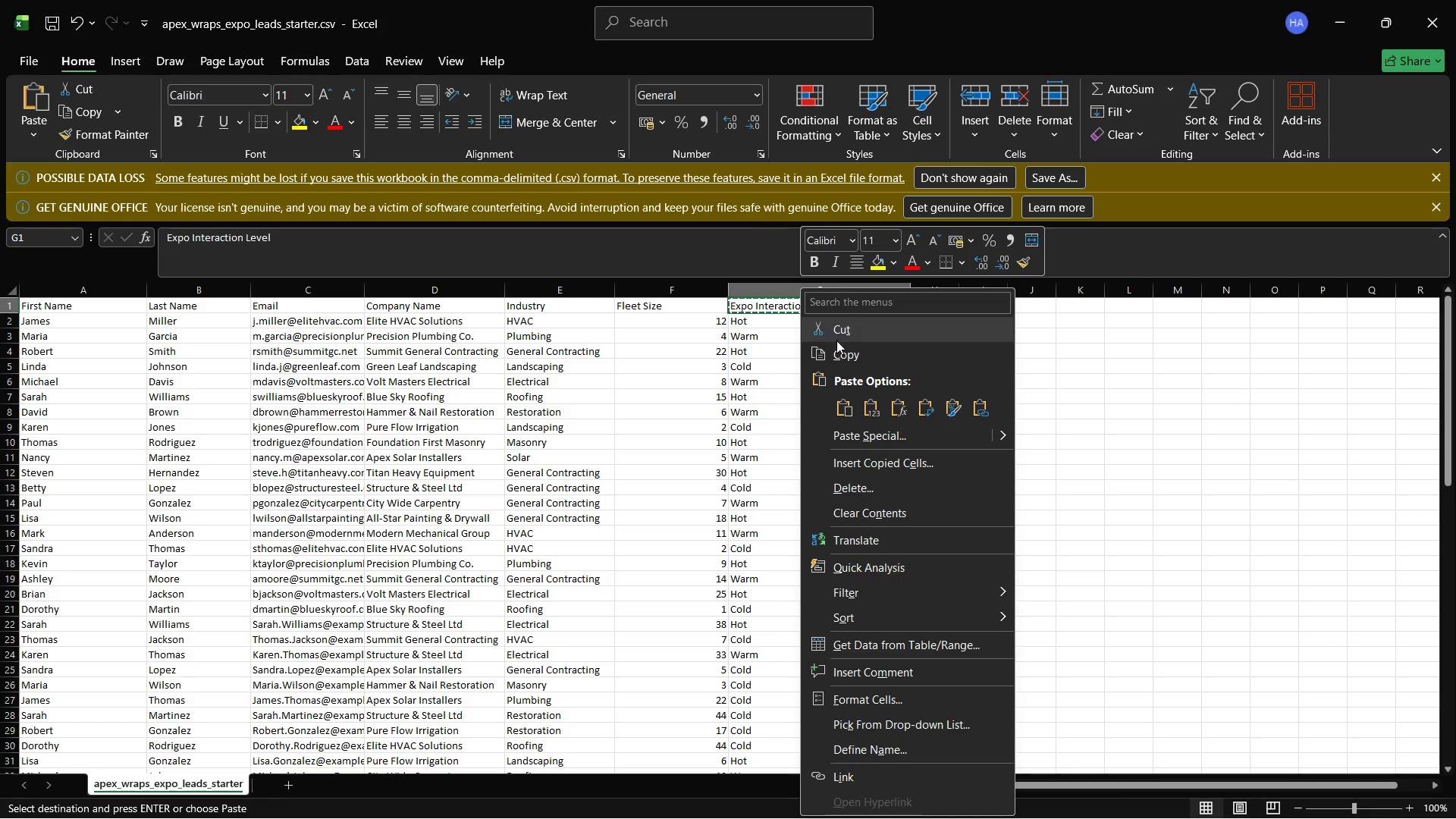 
left_click([839, 347])
 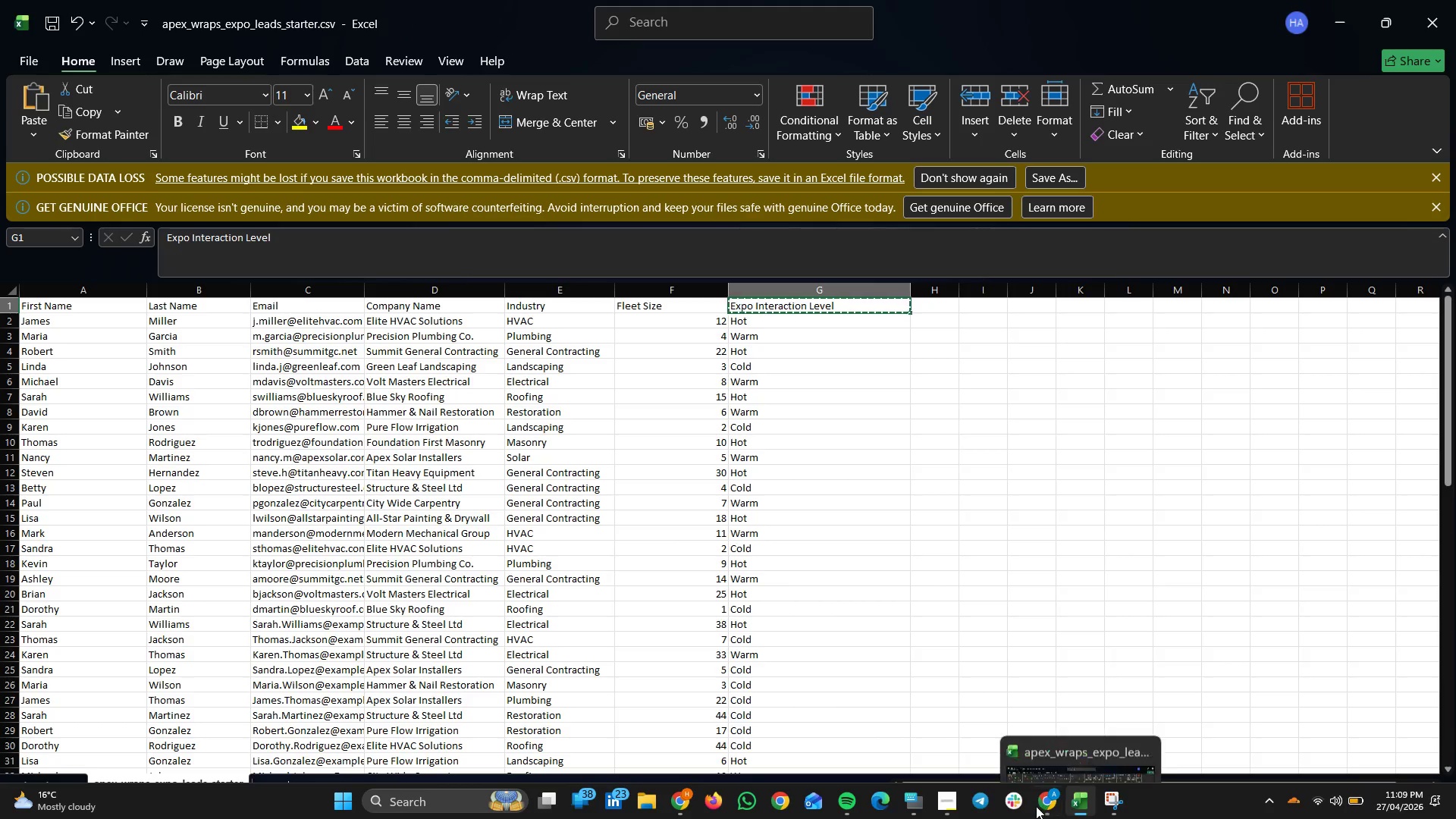 
left_click([1047, 802])
 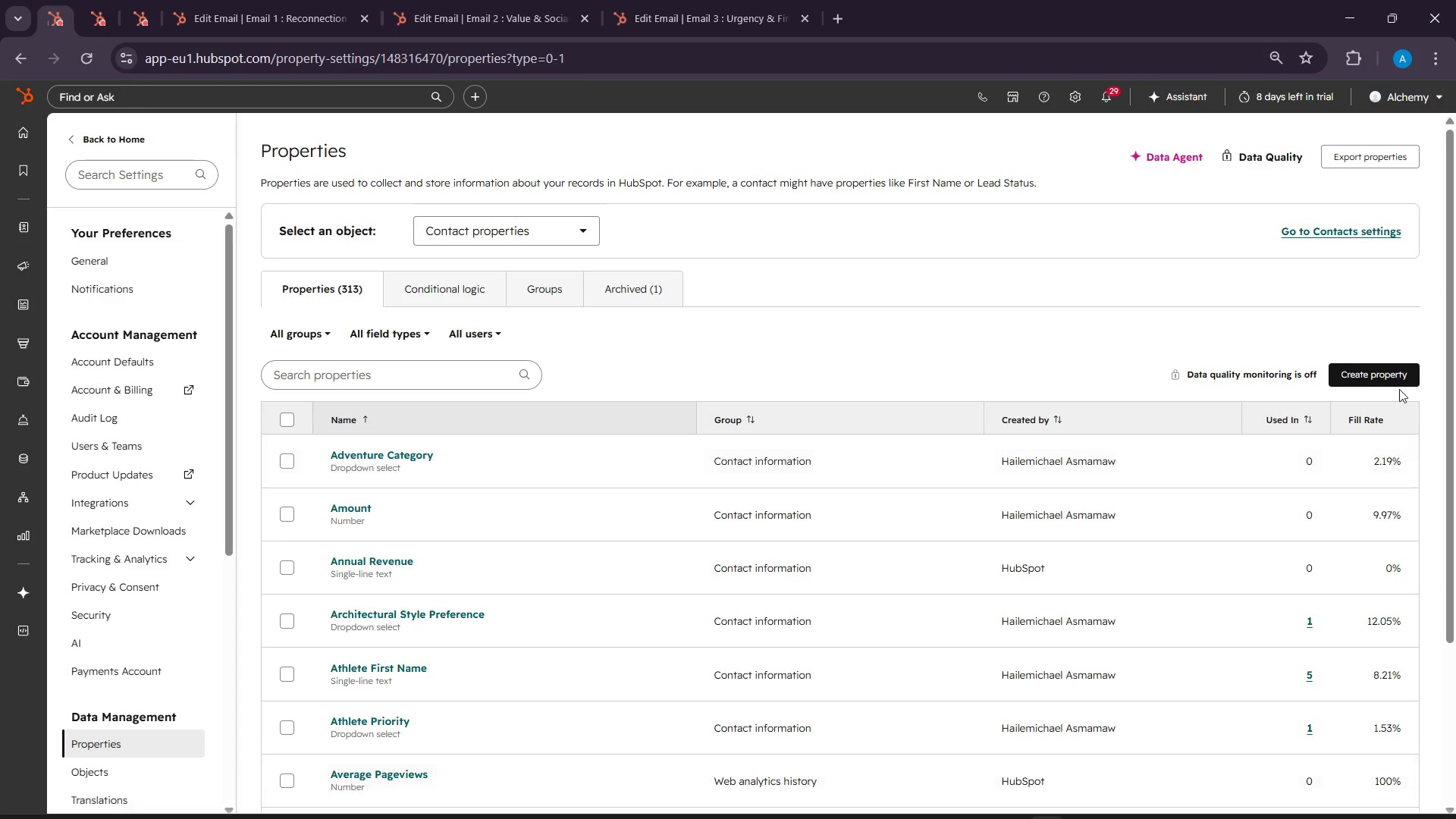 
left_click([1398, 374])
 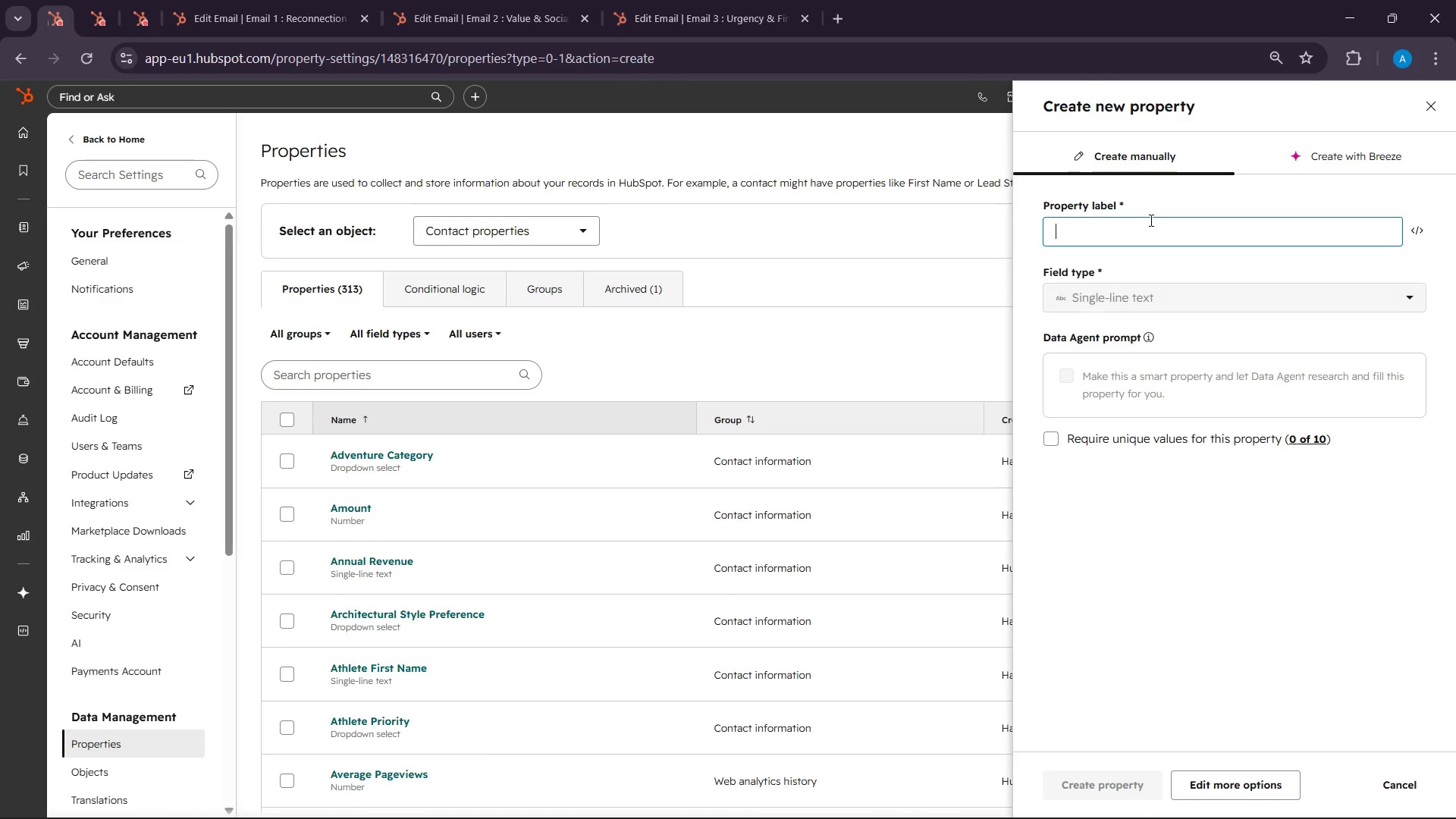 
right_click([1123, 230])
 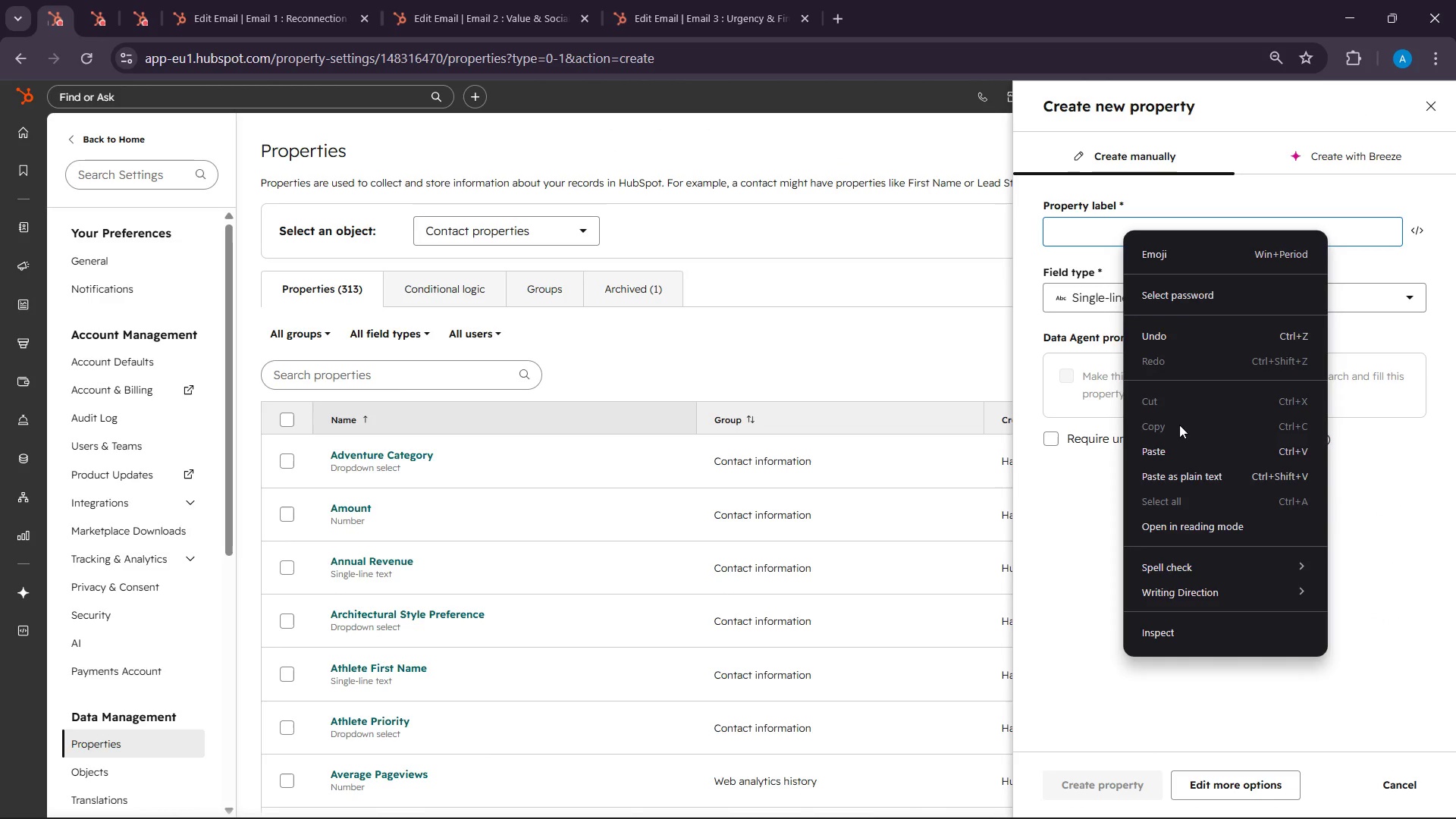 
left_click([1179, 440])
 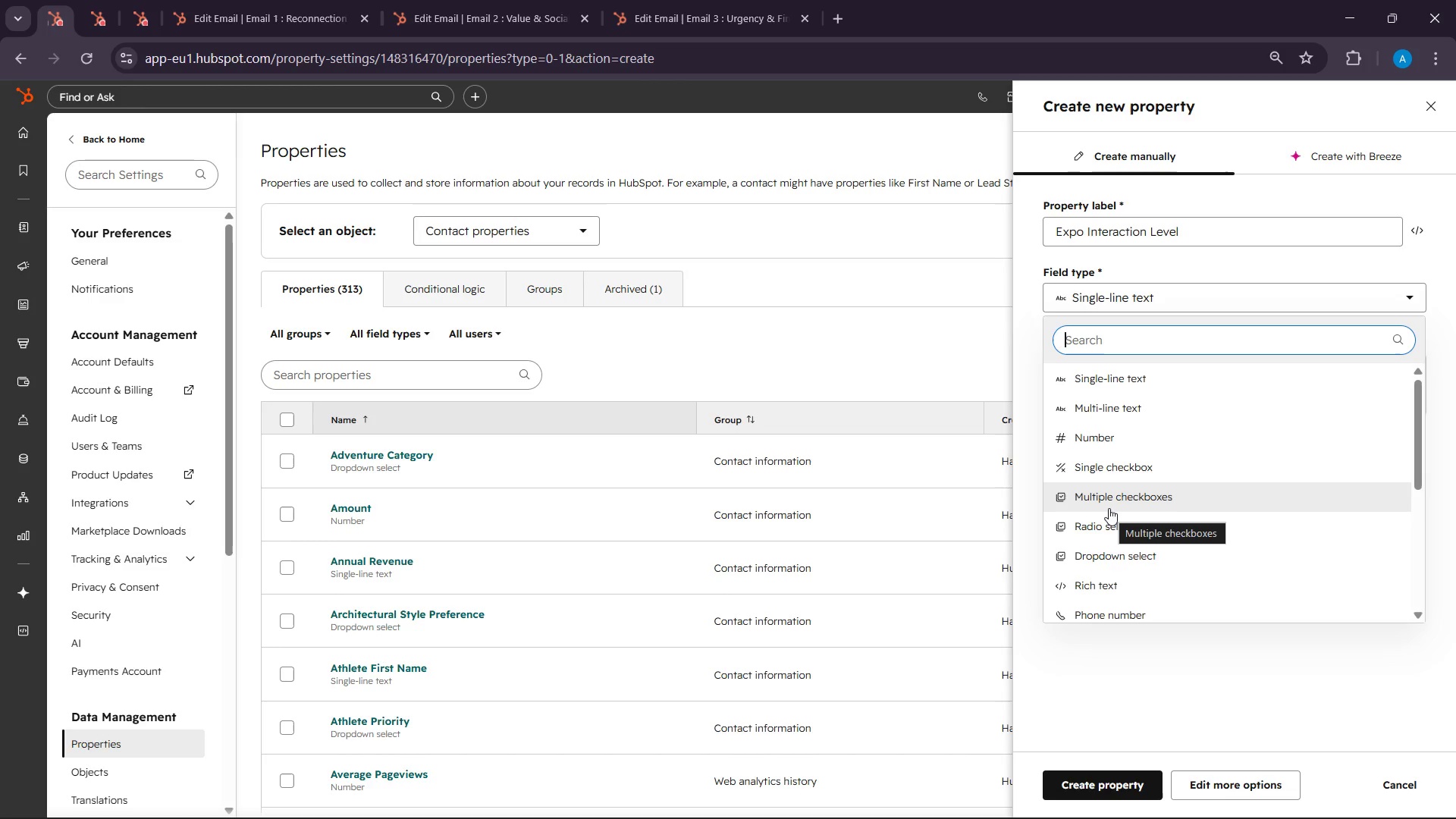 
wait(83.32)
 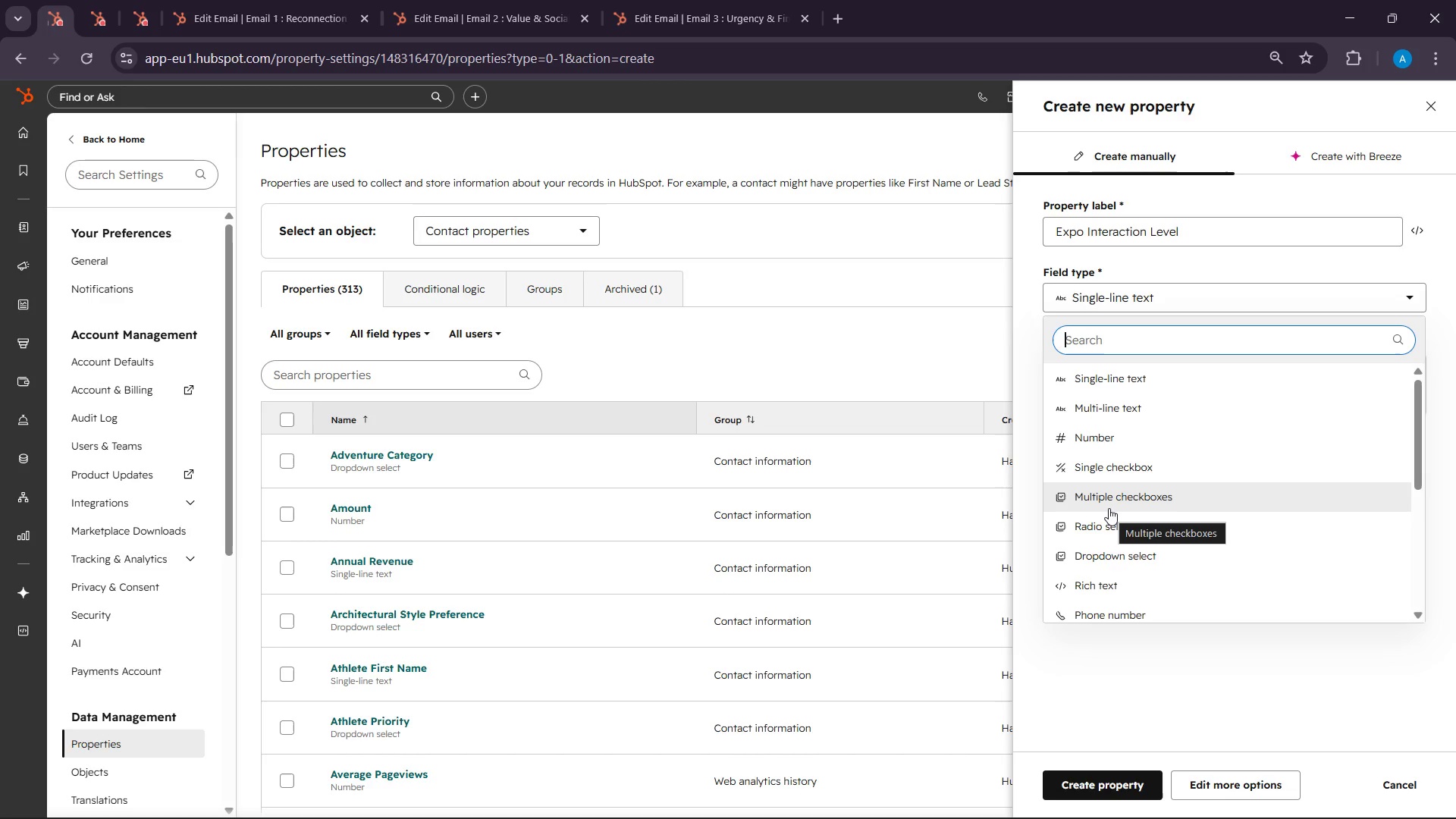 
mouse_move([1098, 531])
 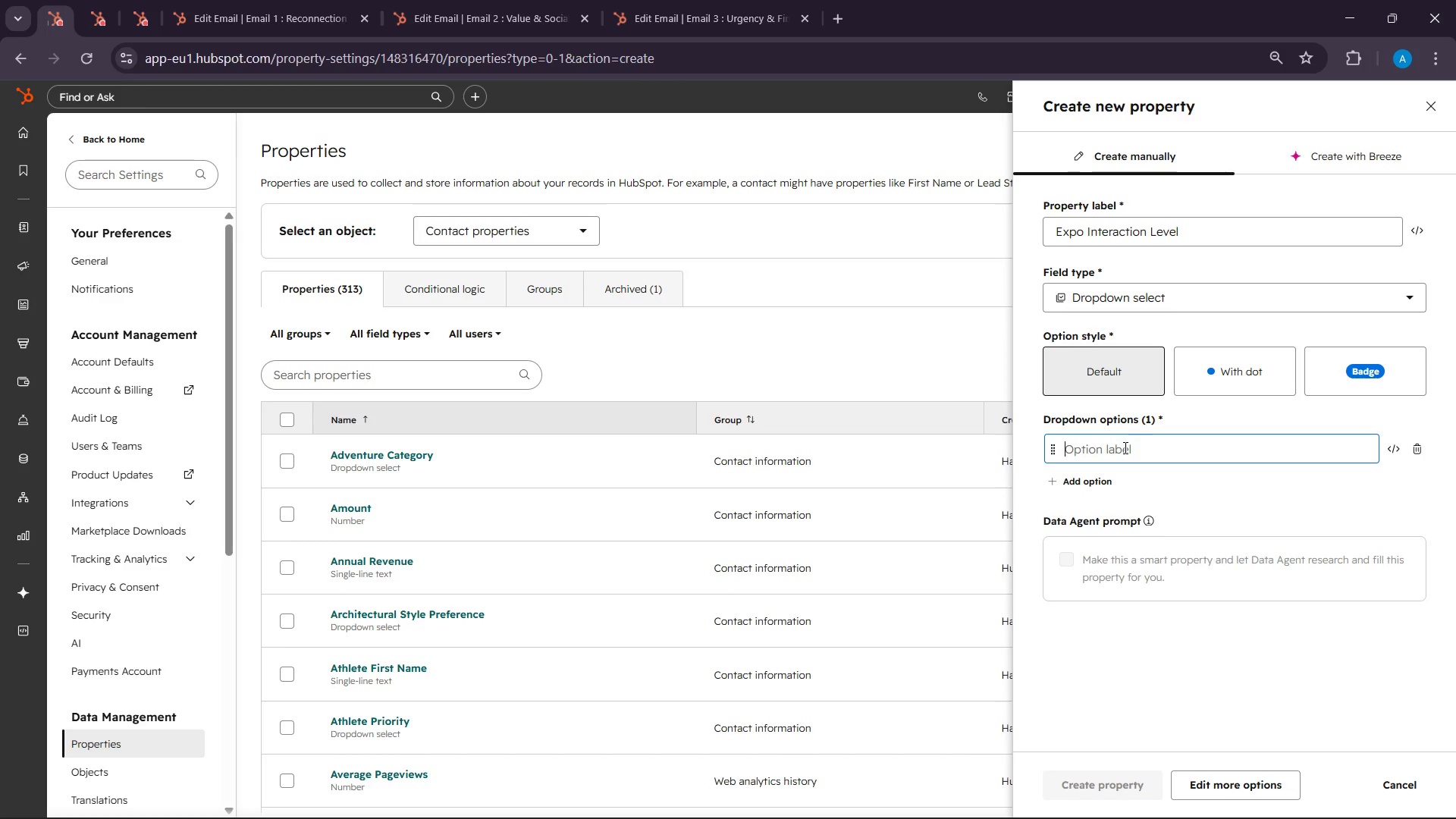 
wait(27.18)
 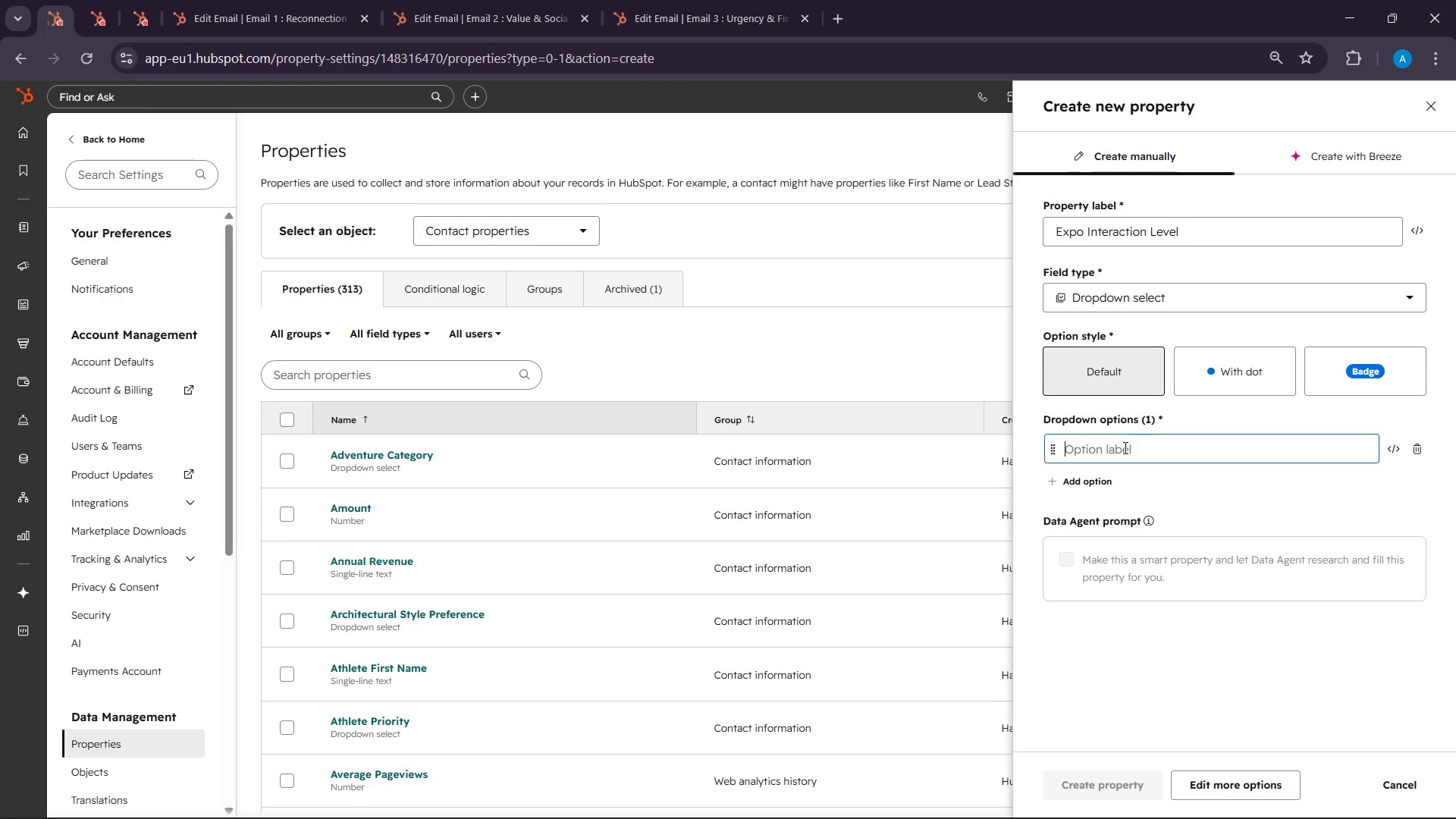 
left_click([1076, 805])
 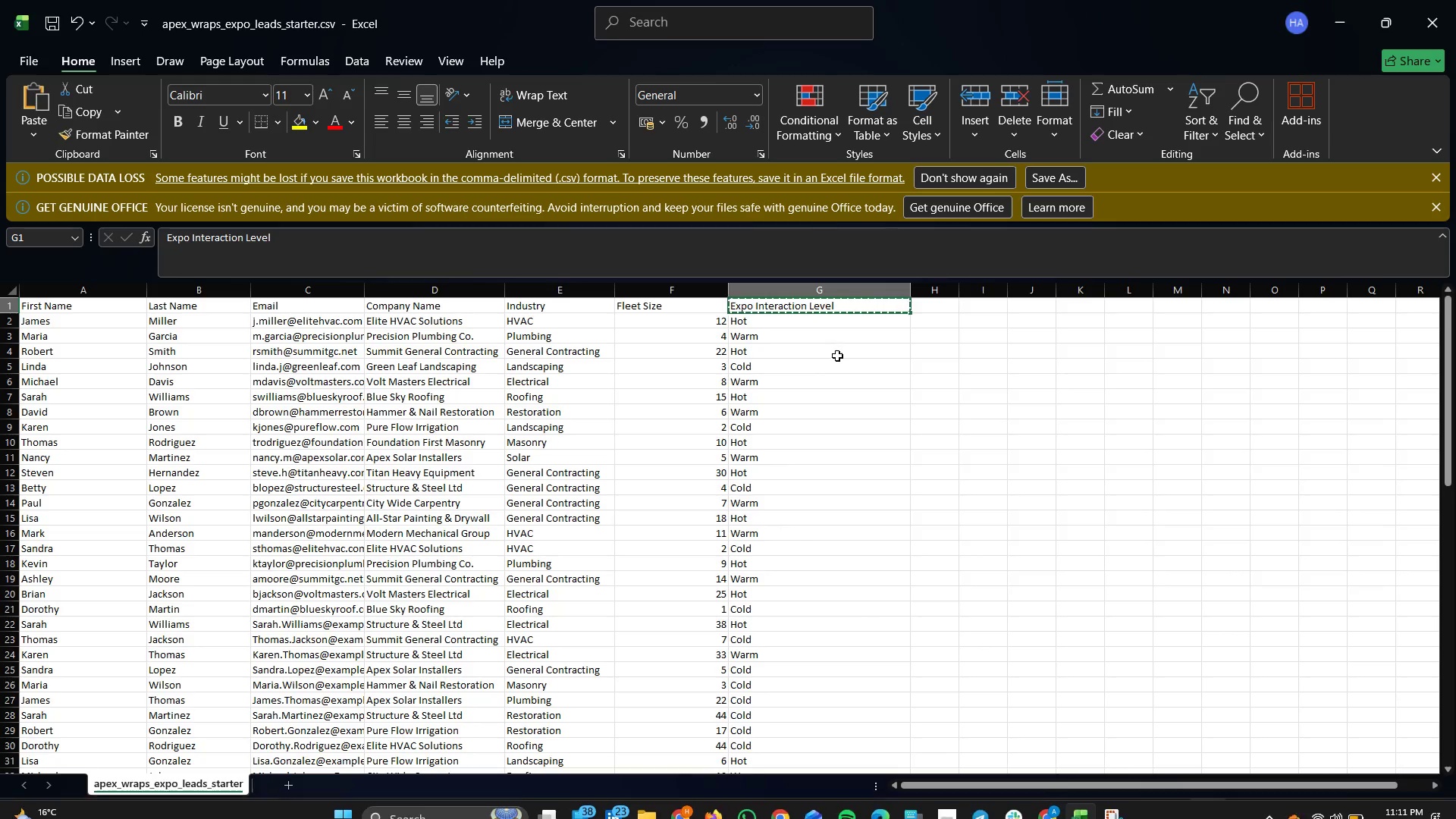 
left_click([796, 314])
 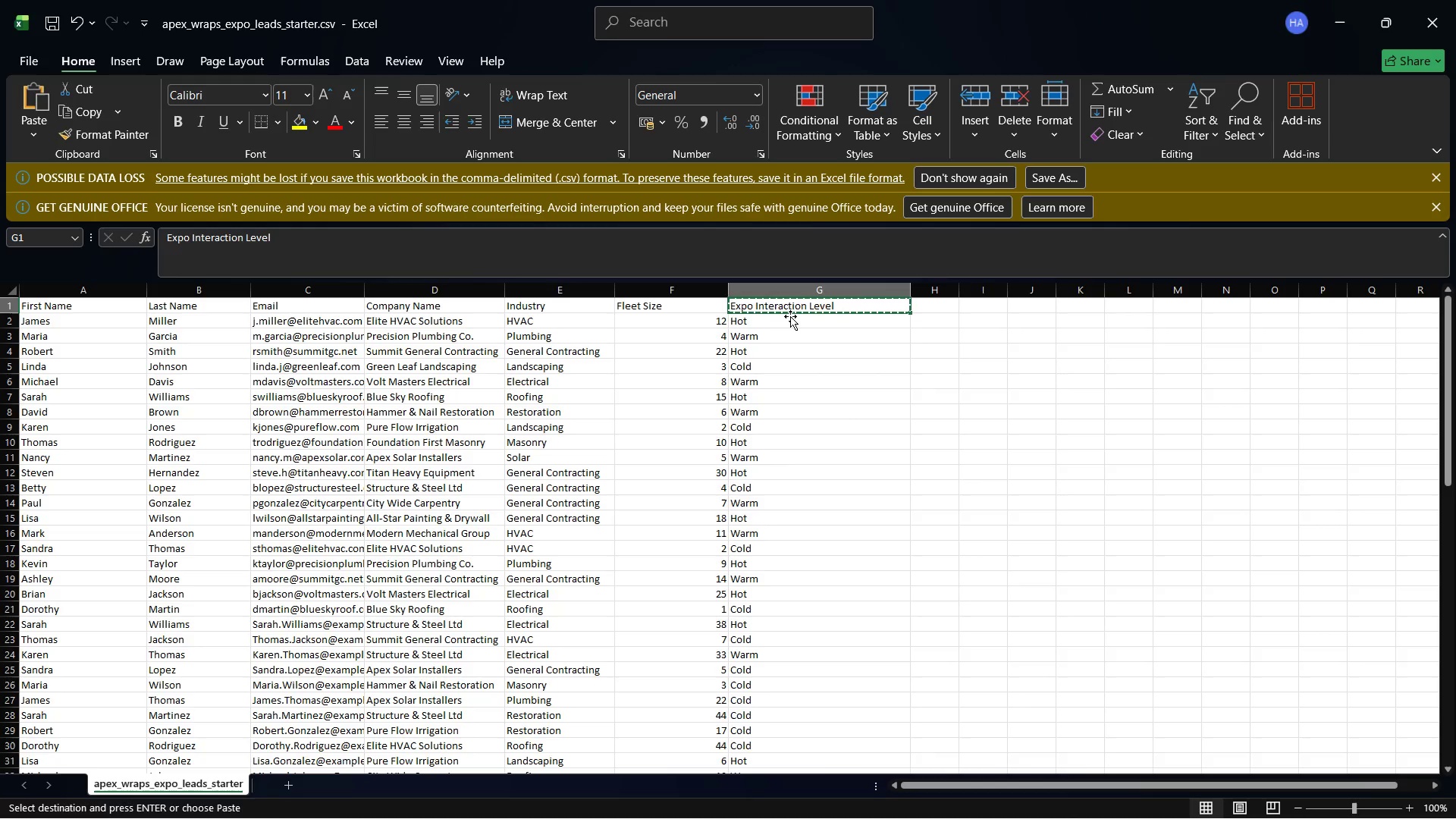 
left_click([789, 316])
 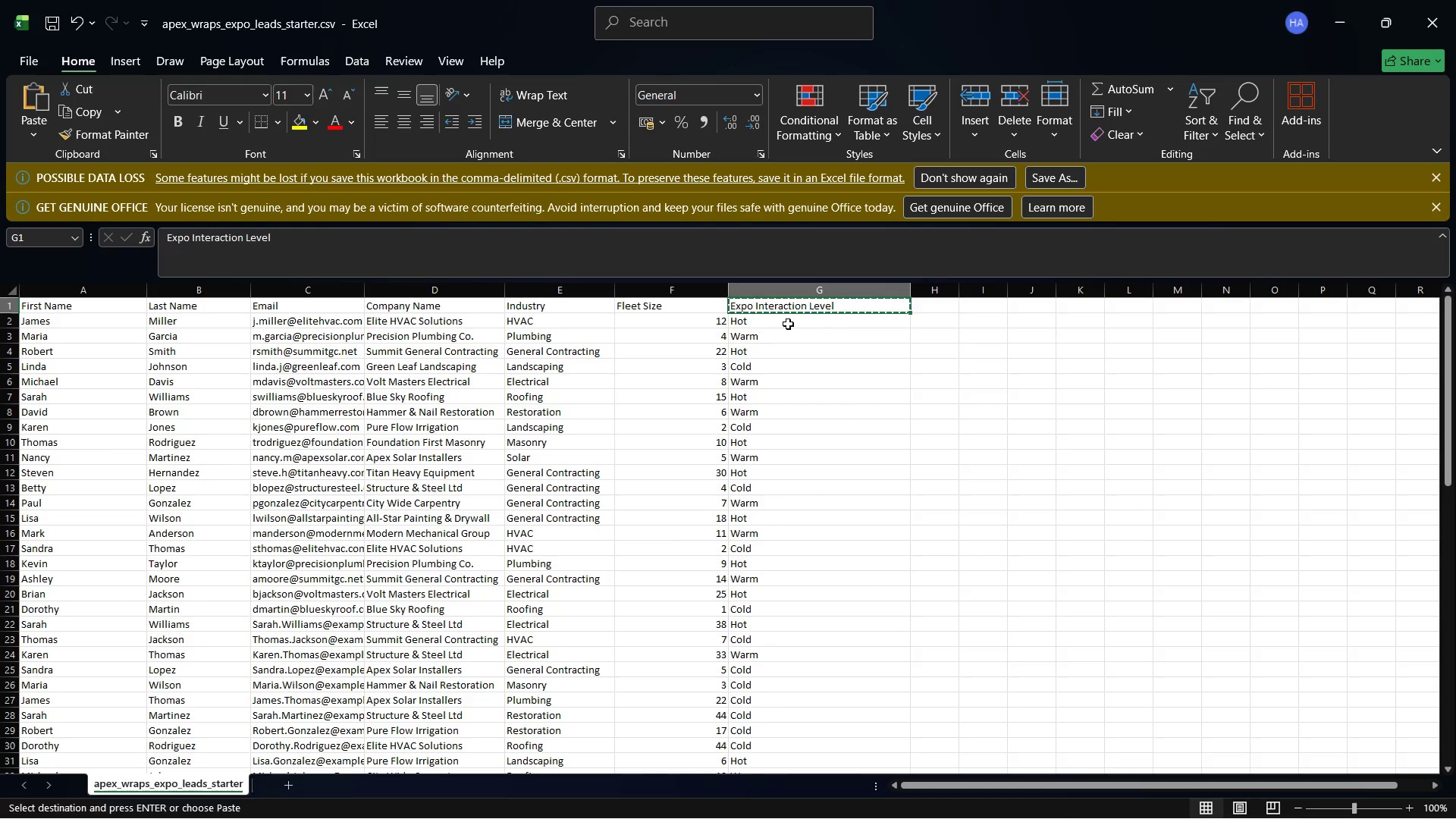 
left_click([788, 324])
 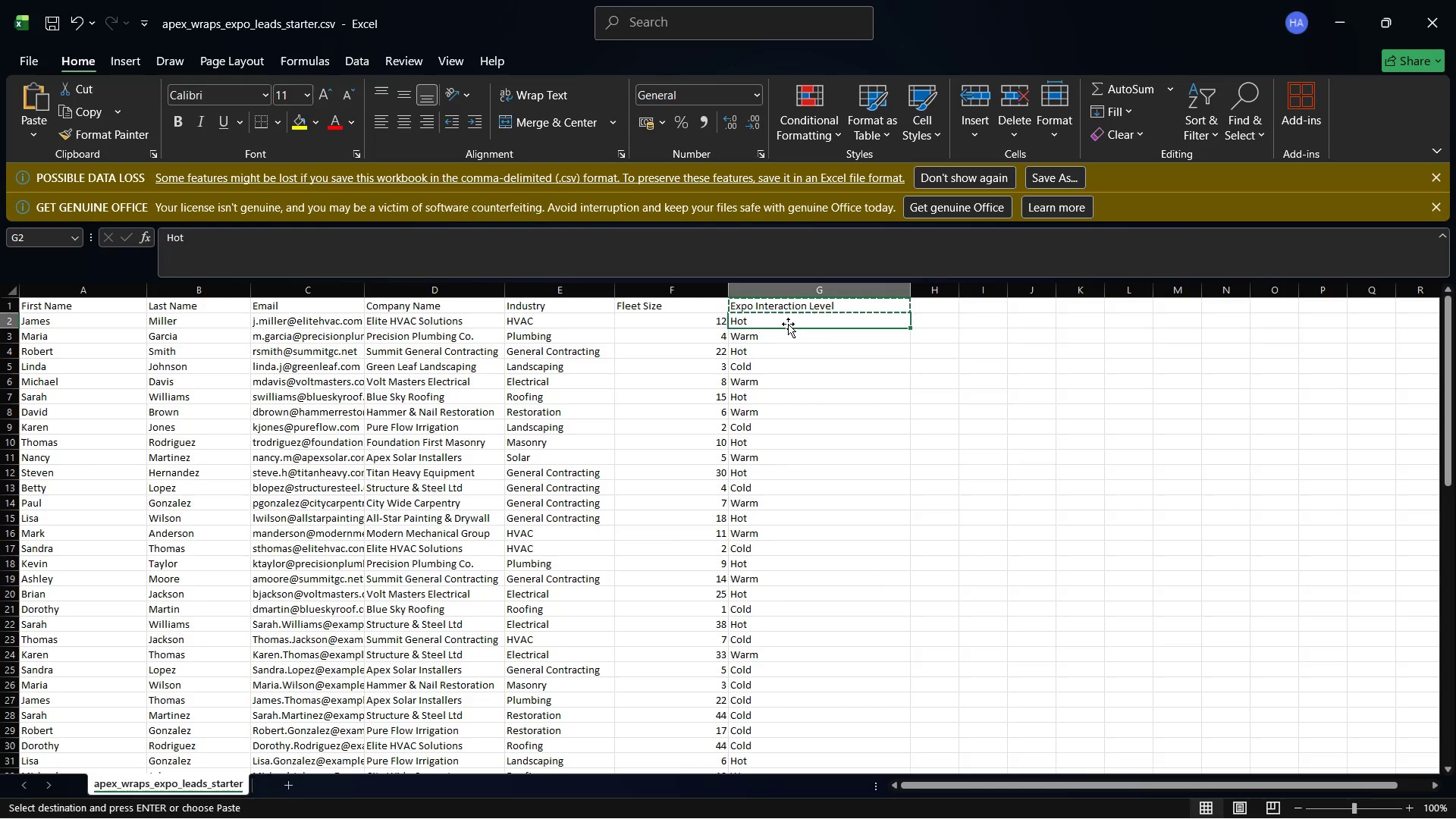 
right_click([788, 324])
 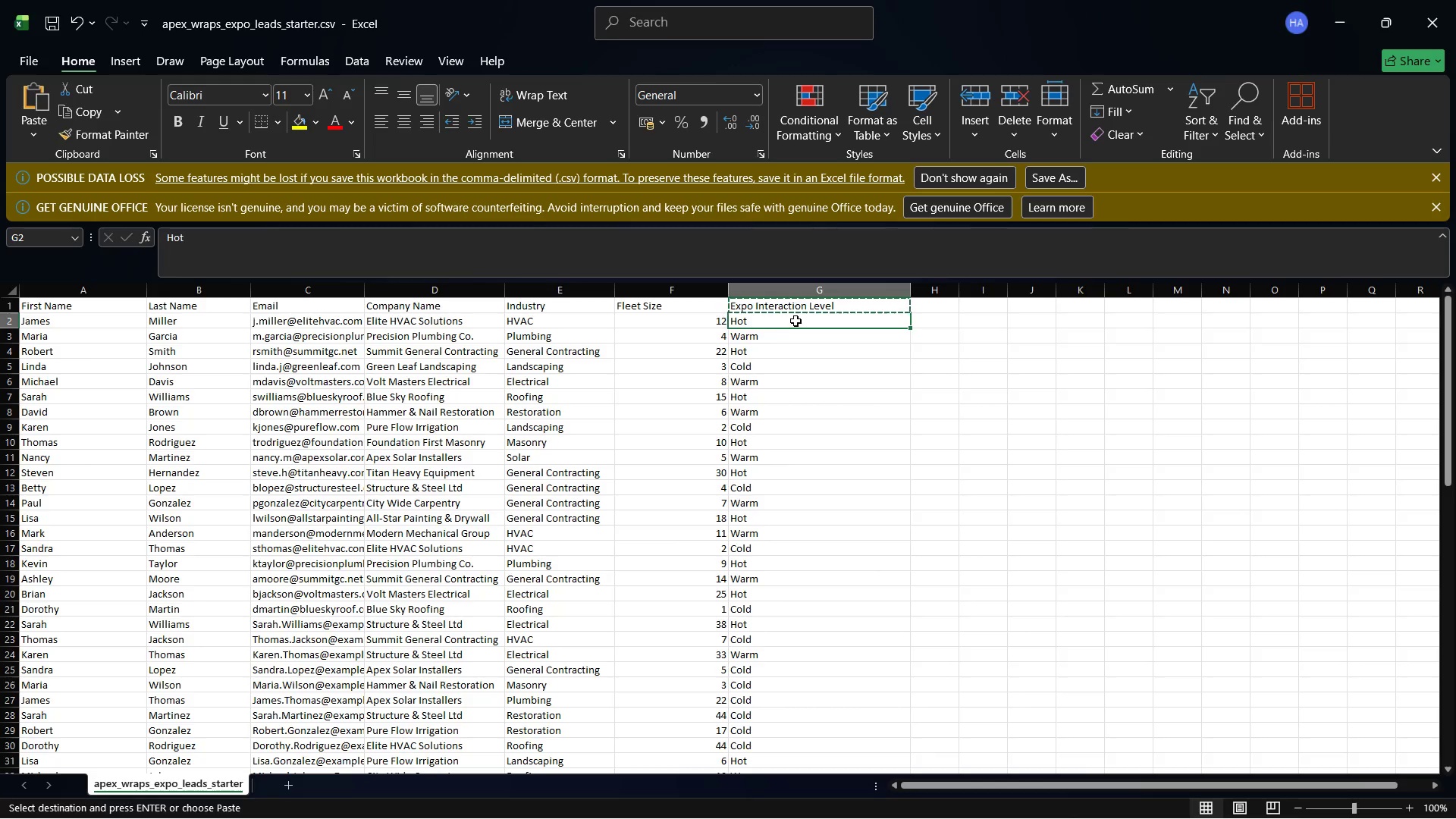 
right_click([795, 321])
 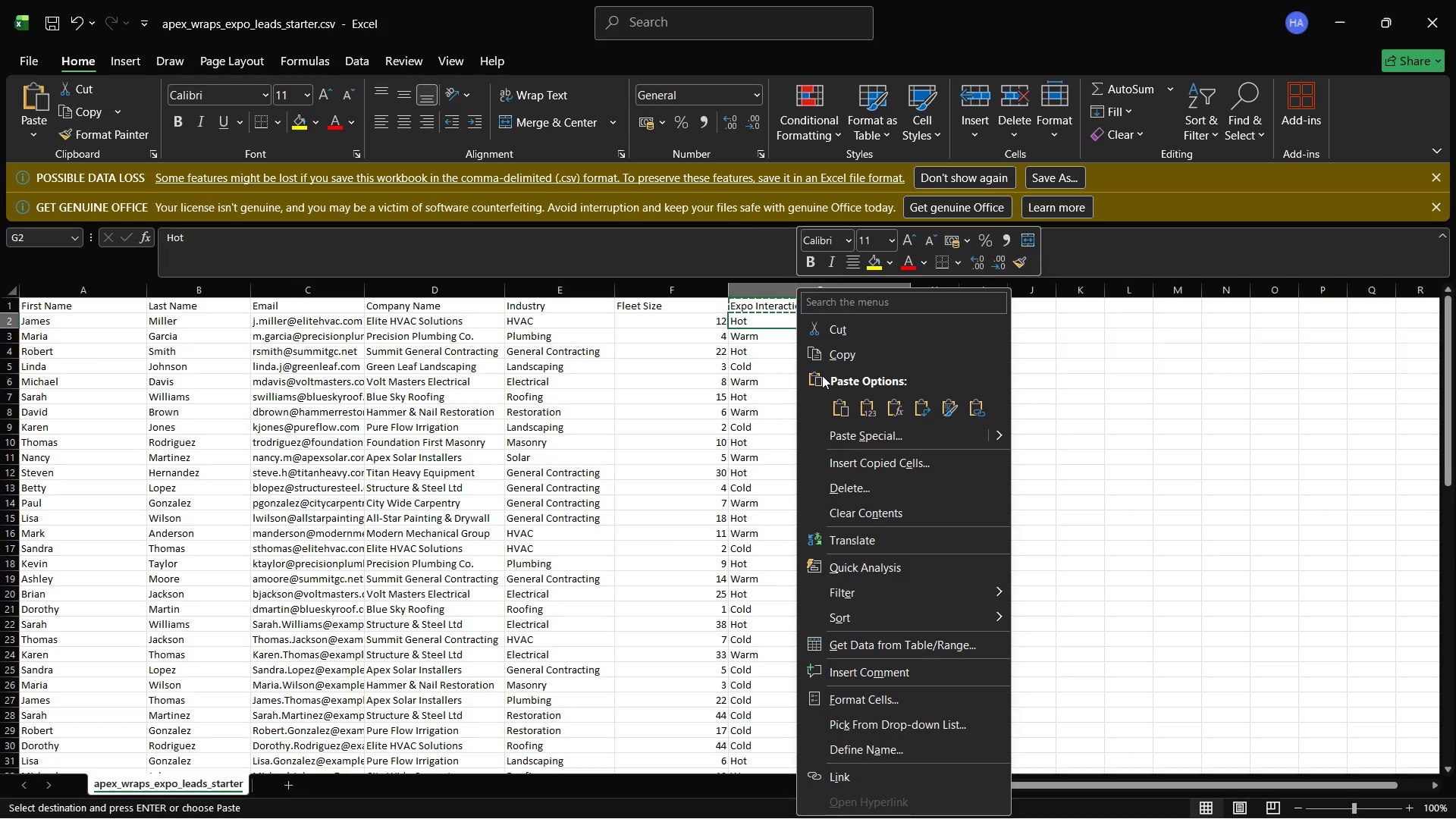 
left_click([826, 354])
 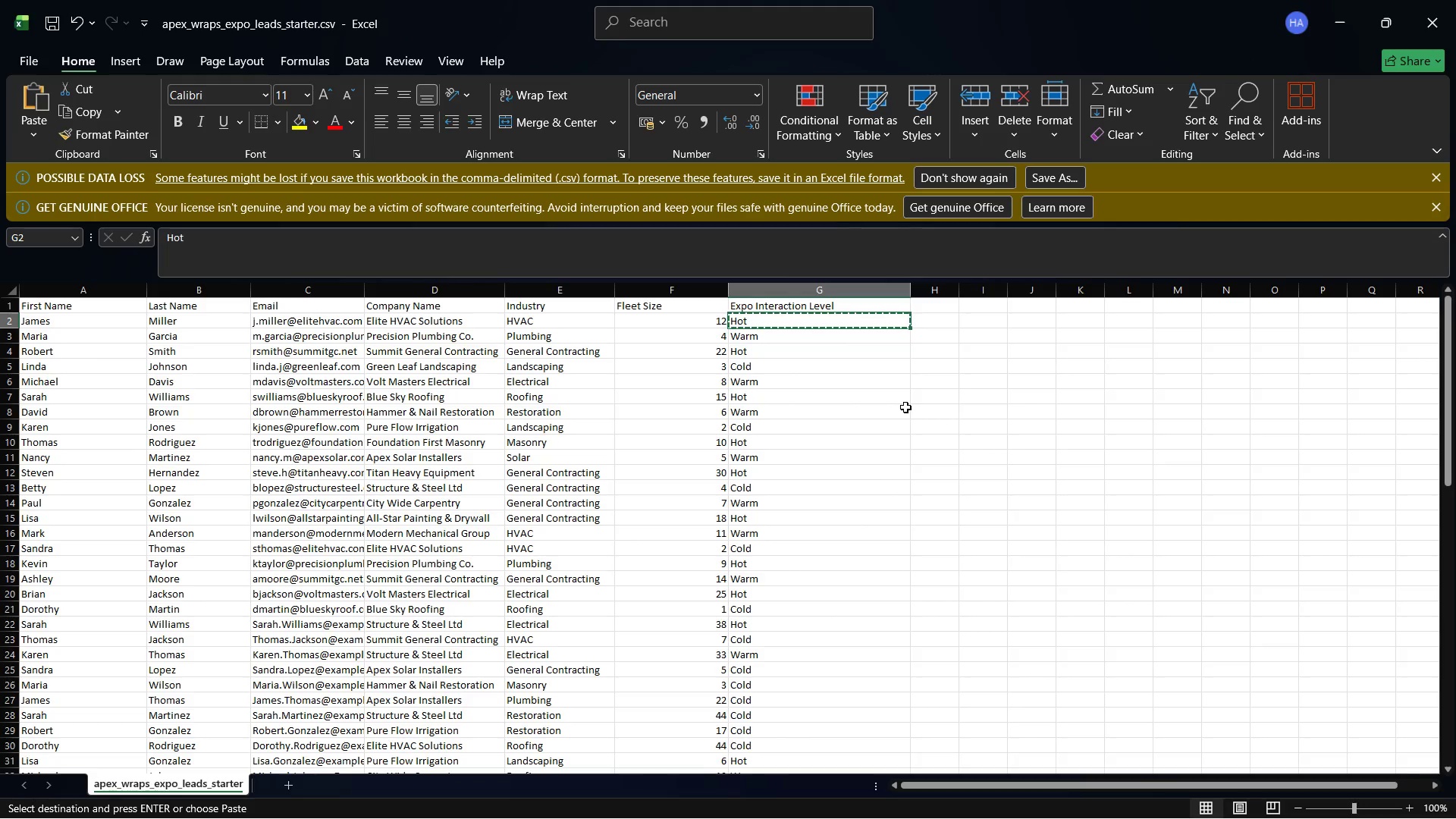 
wait(9.0)
 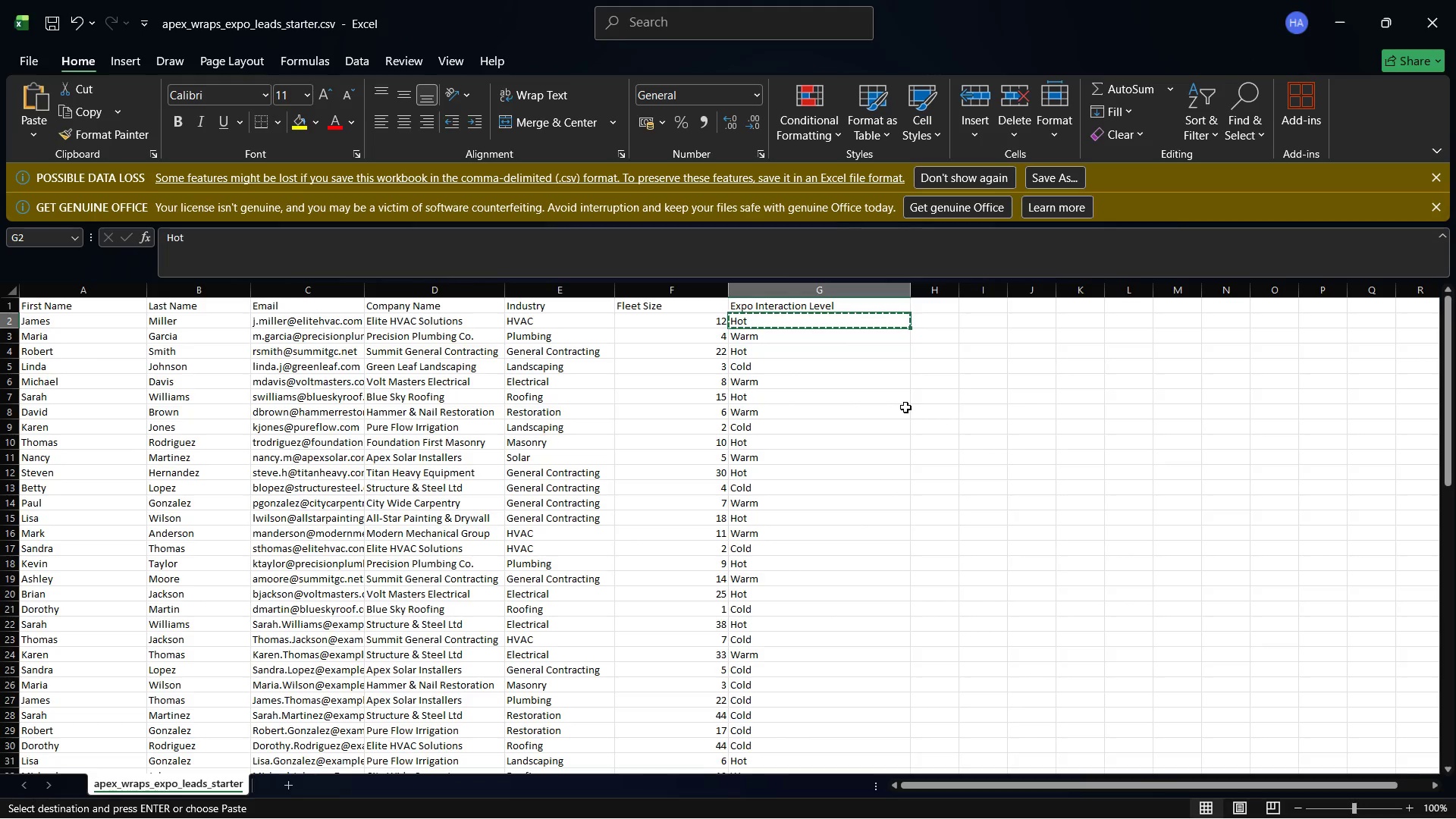 
left_click([1035, 797])
 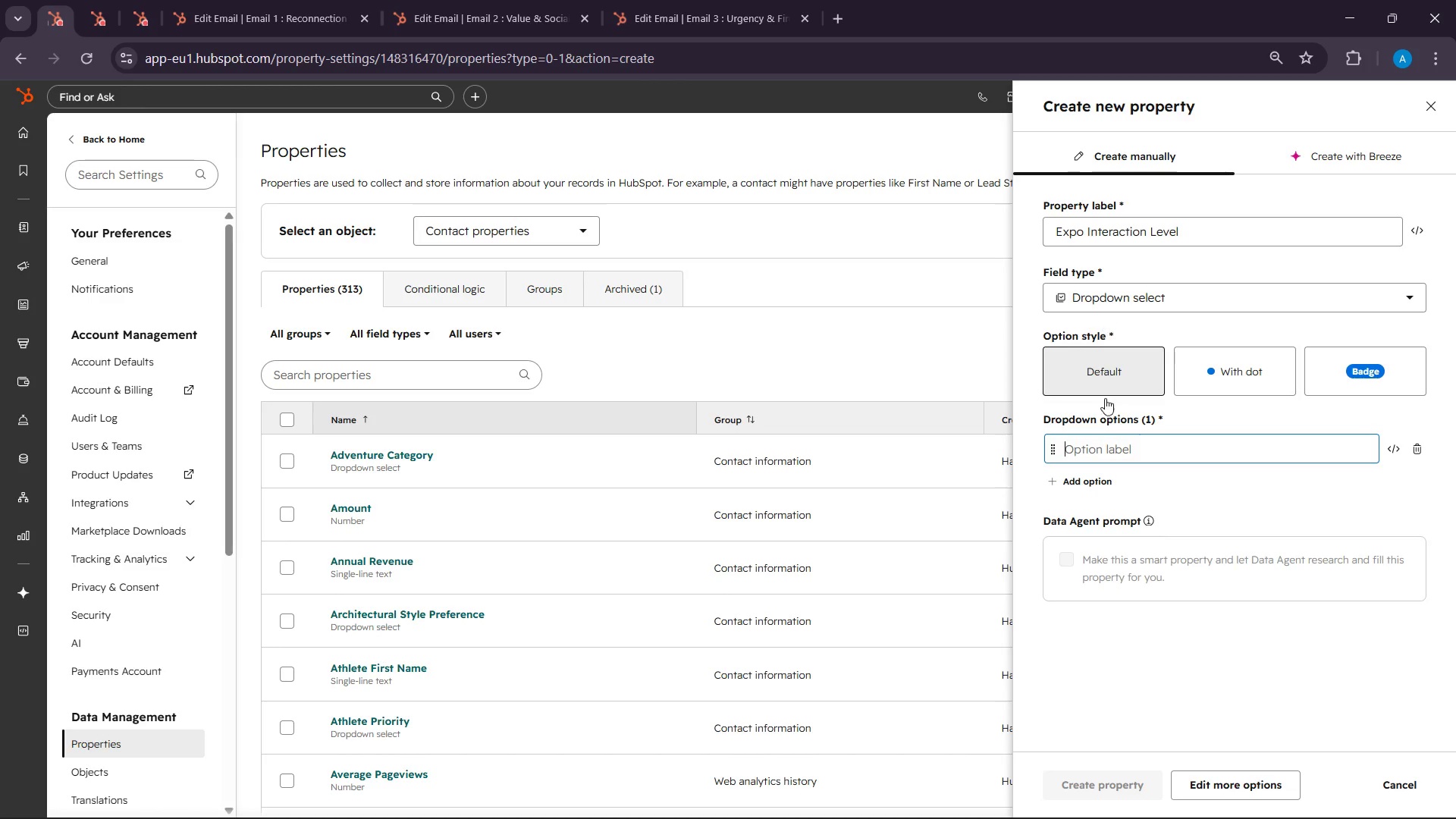 
right_click([1096, 441])
 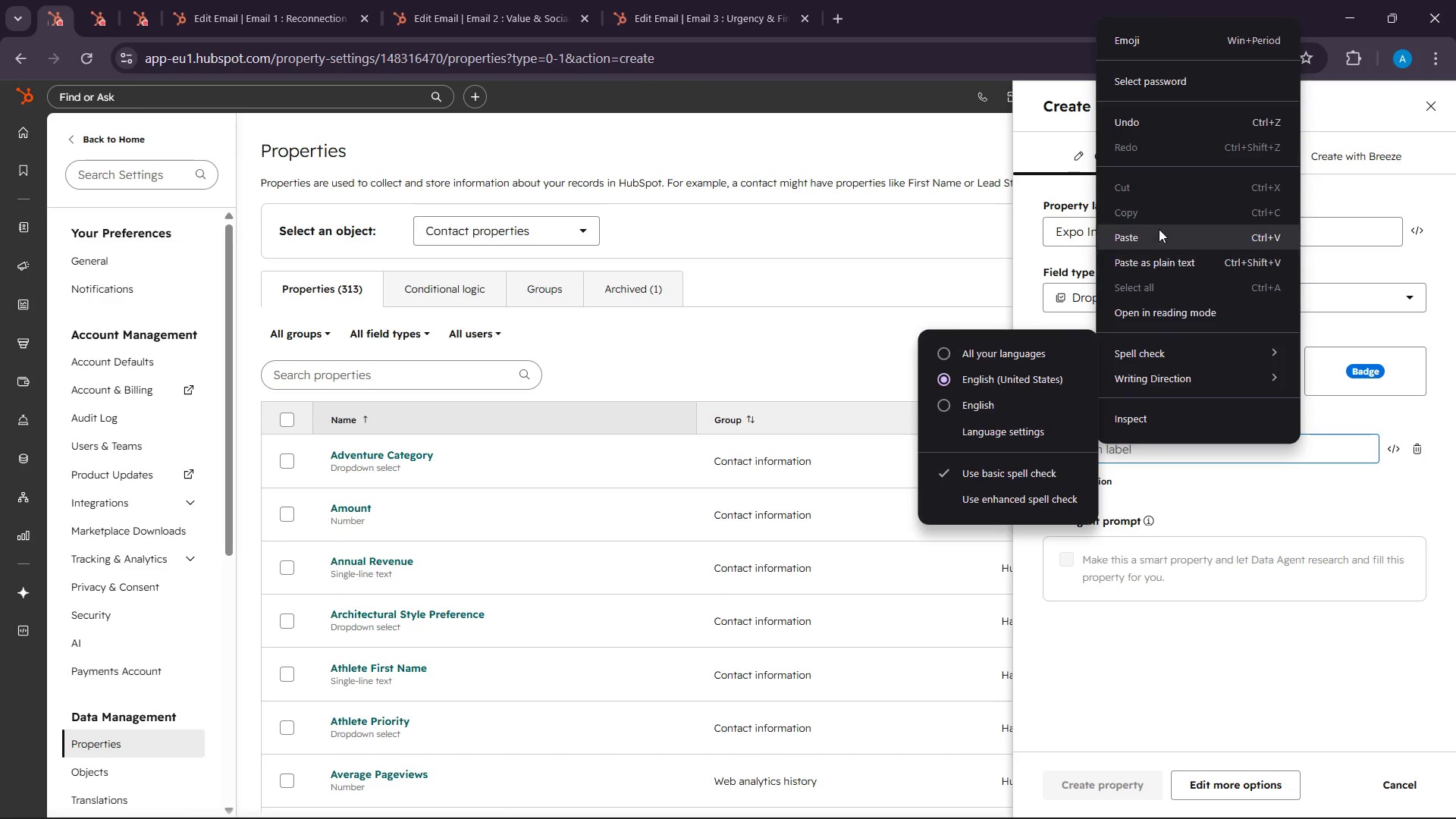 
left_click([1159, 231])
 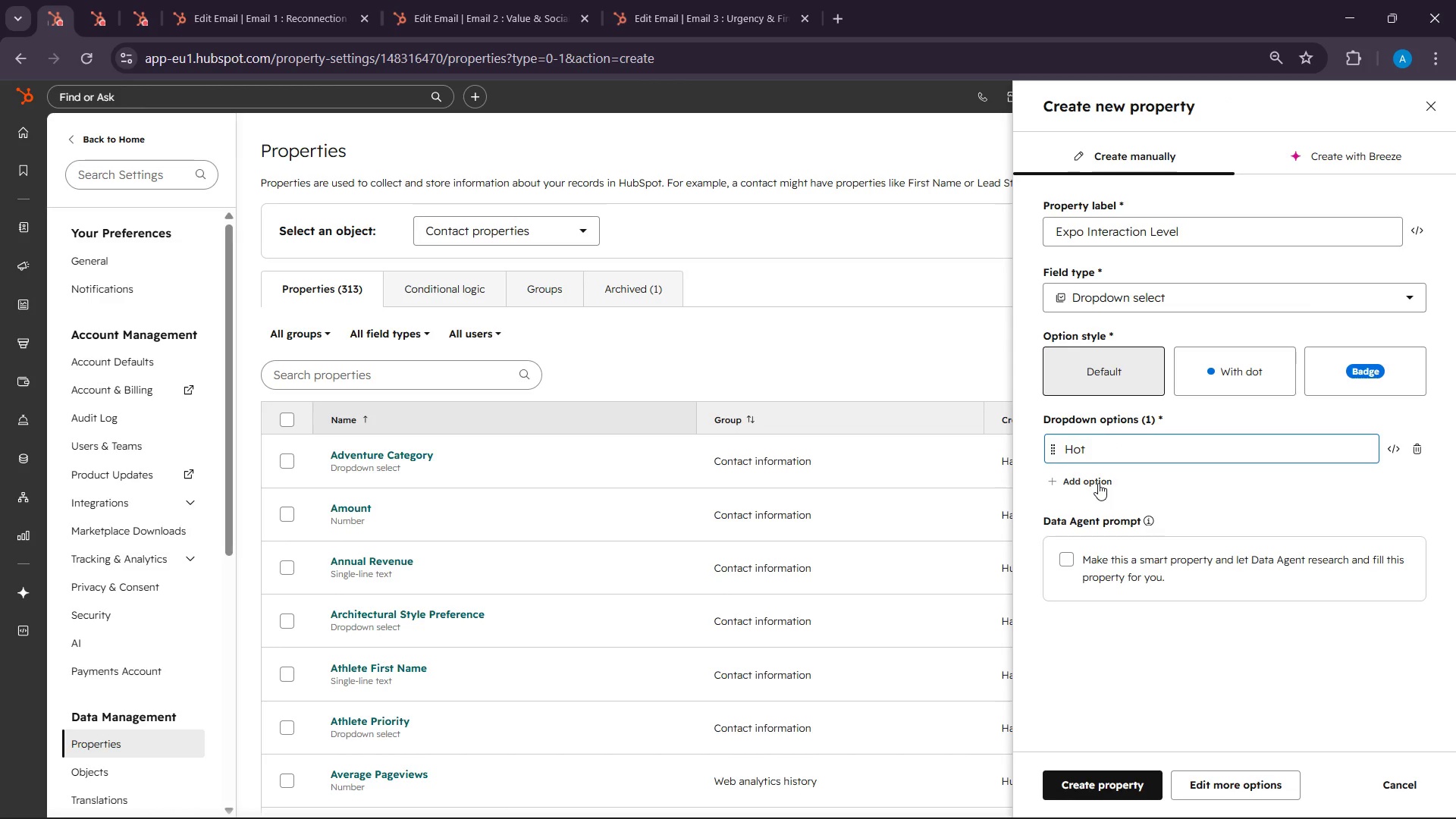 
left_click([1095, 483])
 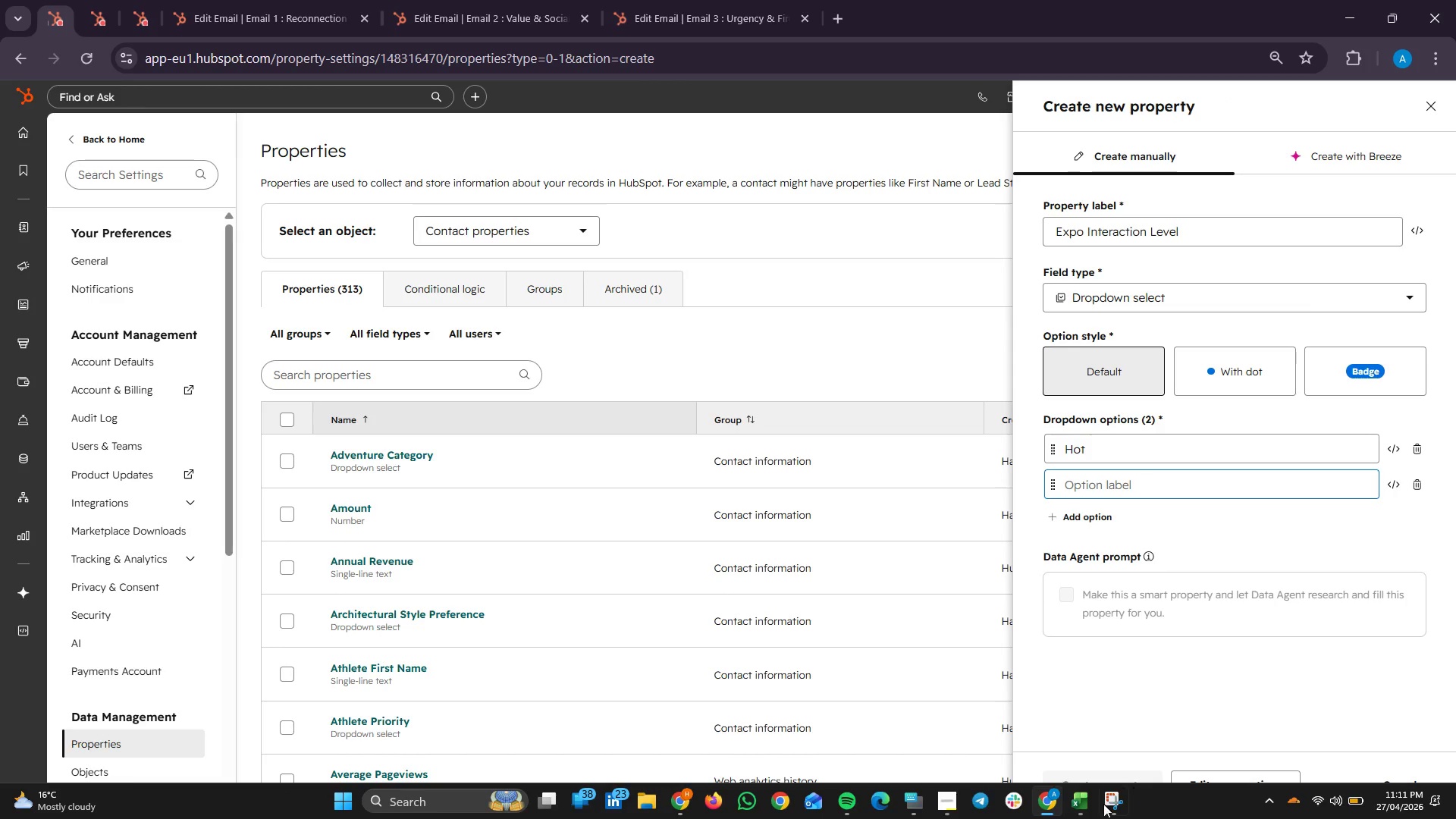 
left_click([1079, 814])
 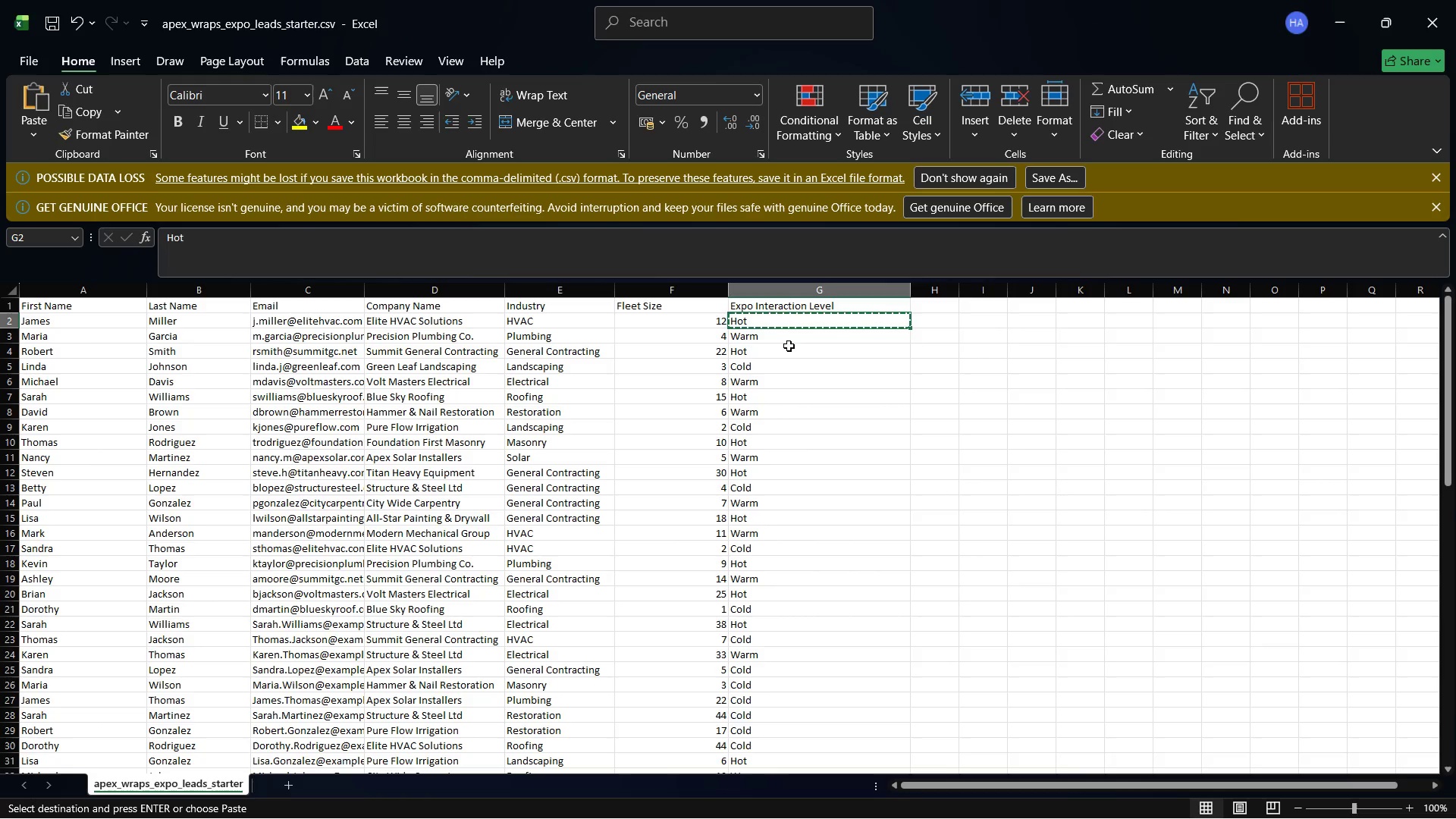 
left_click([782, 339])
 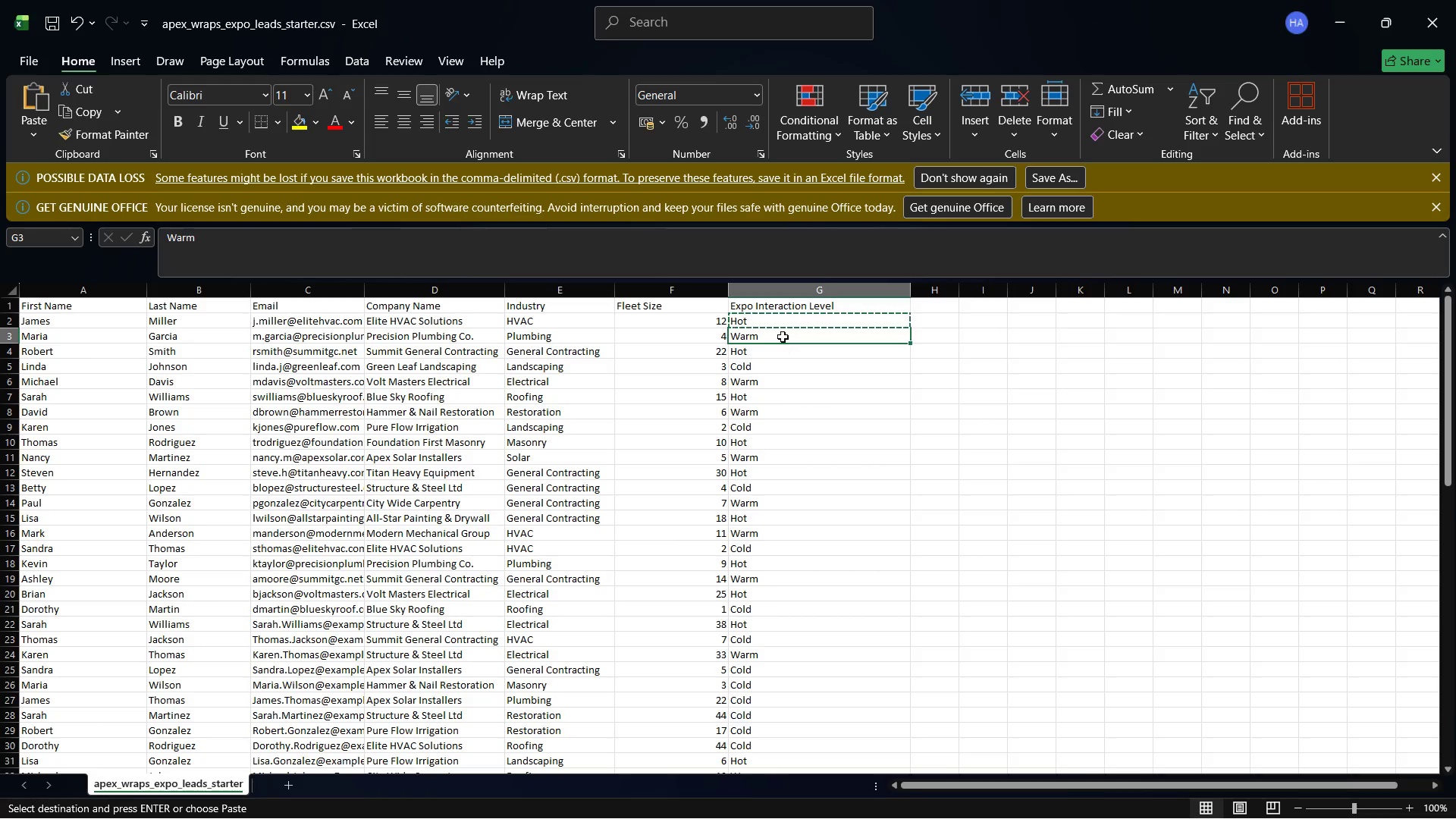 
right_click([783, 334])
 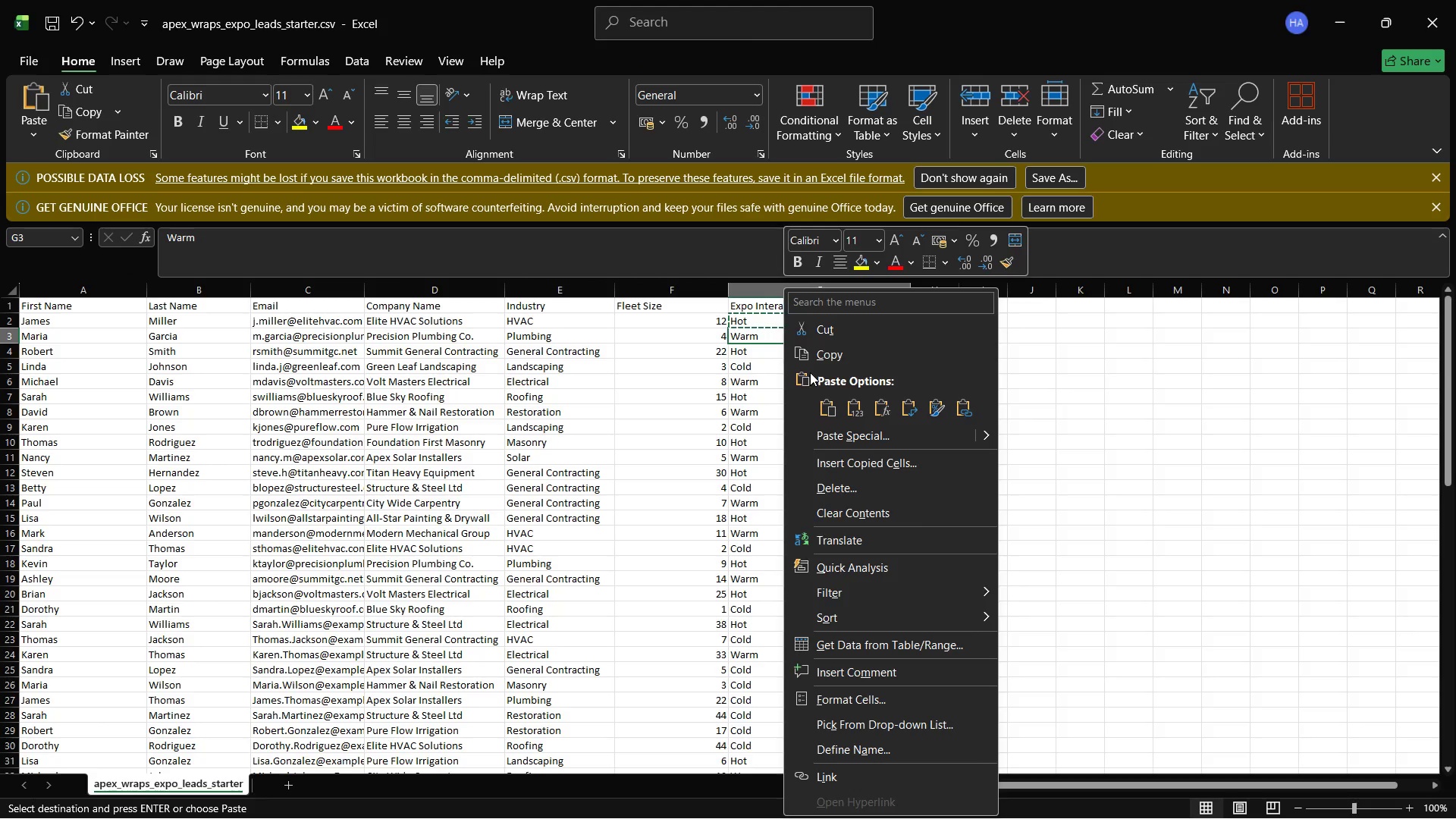 
left_click([813, 354])
 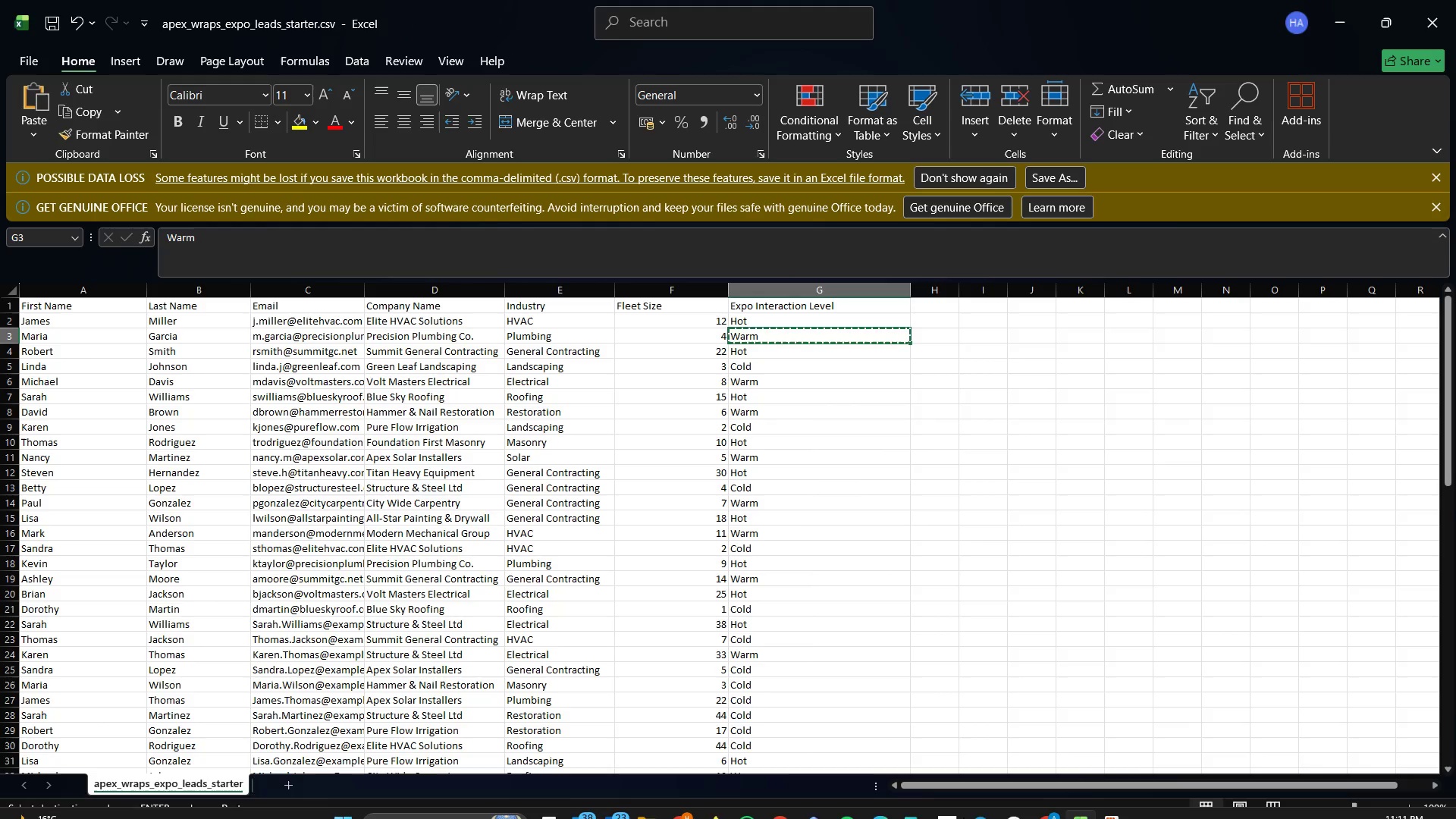 
left_click([1042, 804])
 